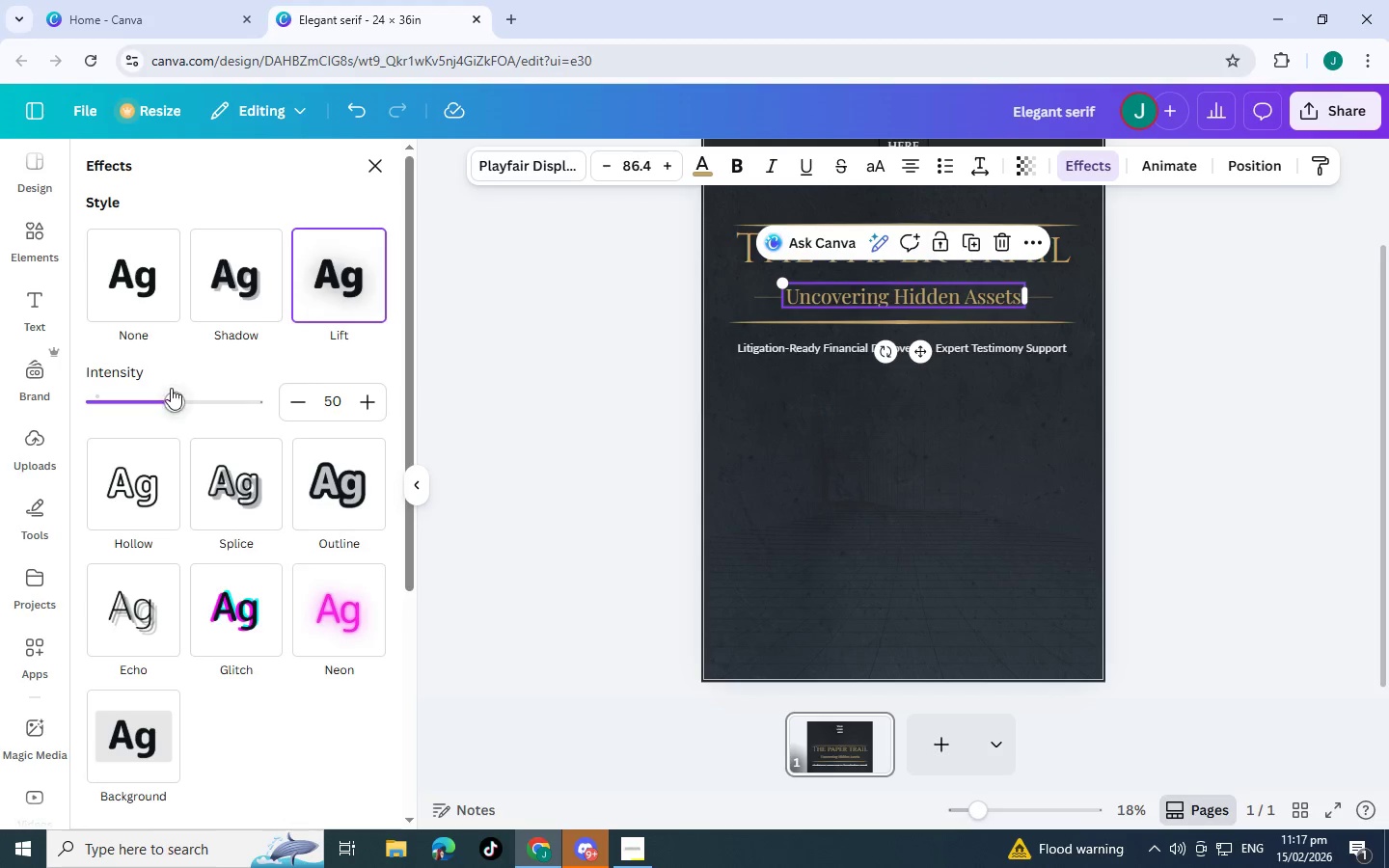 
left_click_drag(start_coordinate=[187, 396], to_coordinate=[344, 385])
 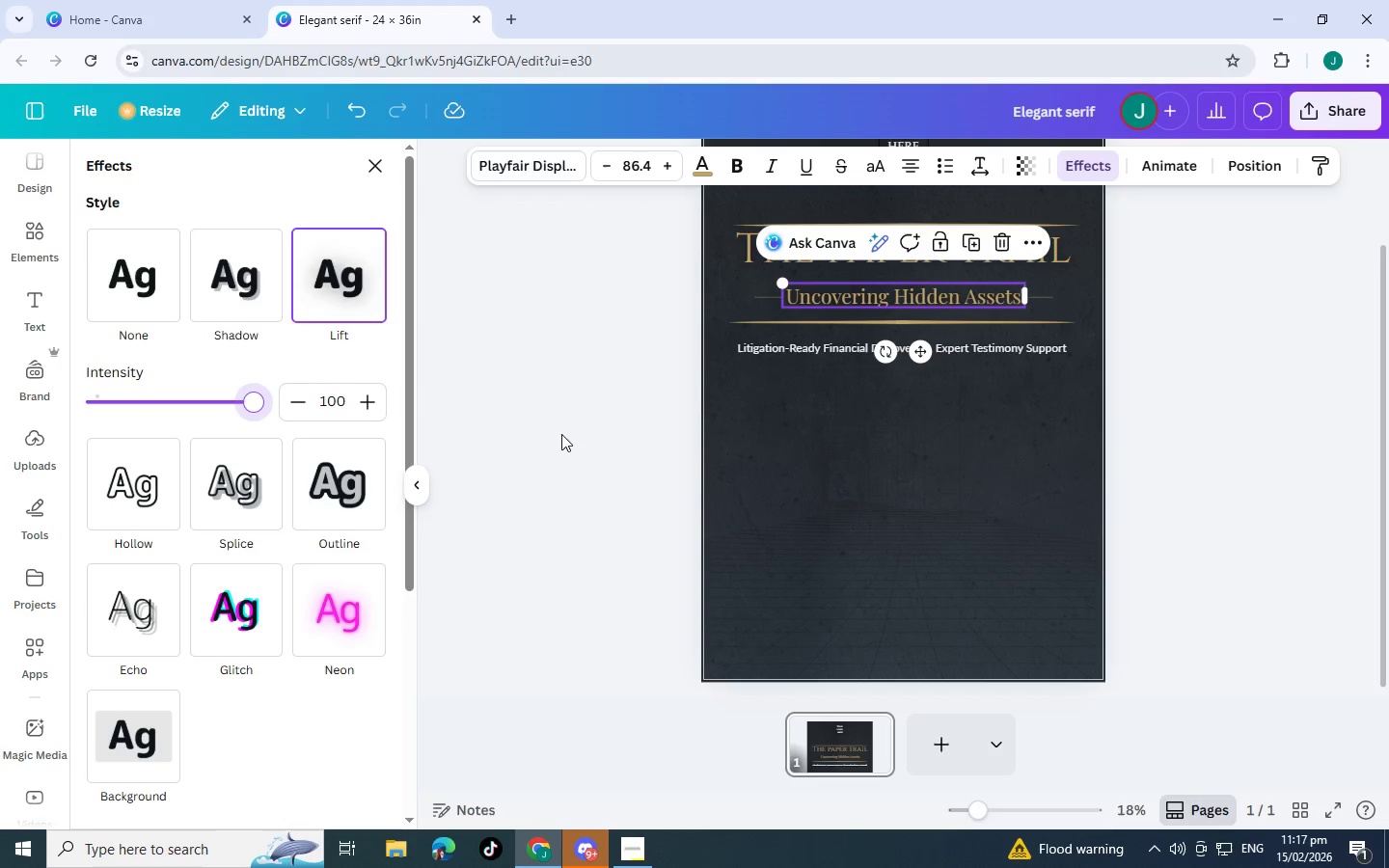 
left_click([613, 437])
 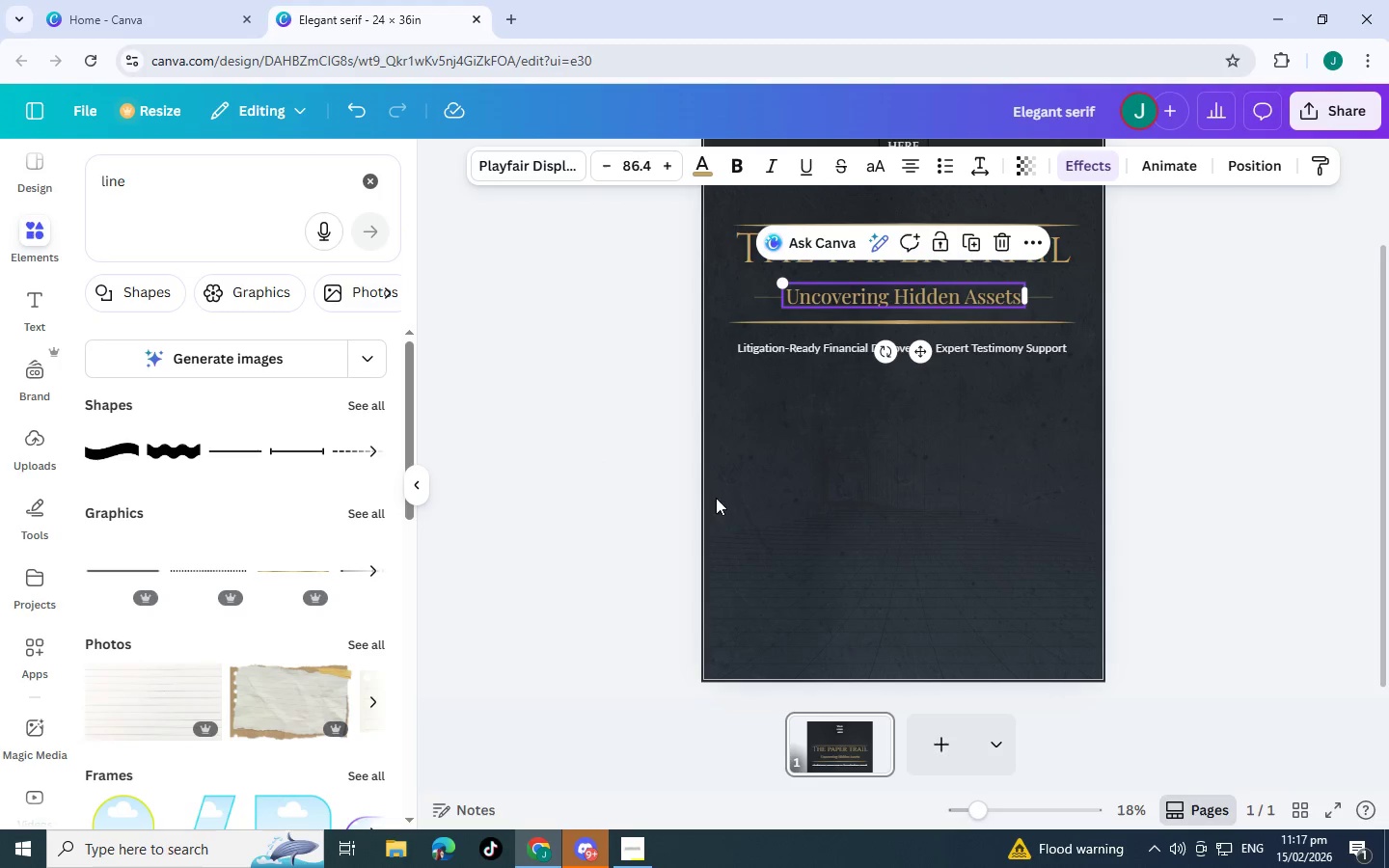 
left_click([851, 541])
 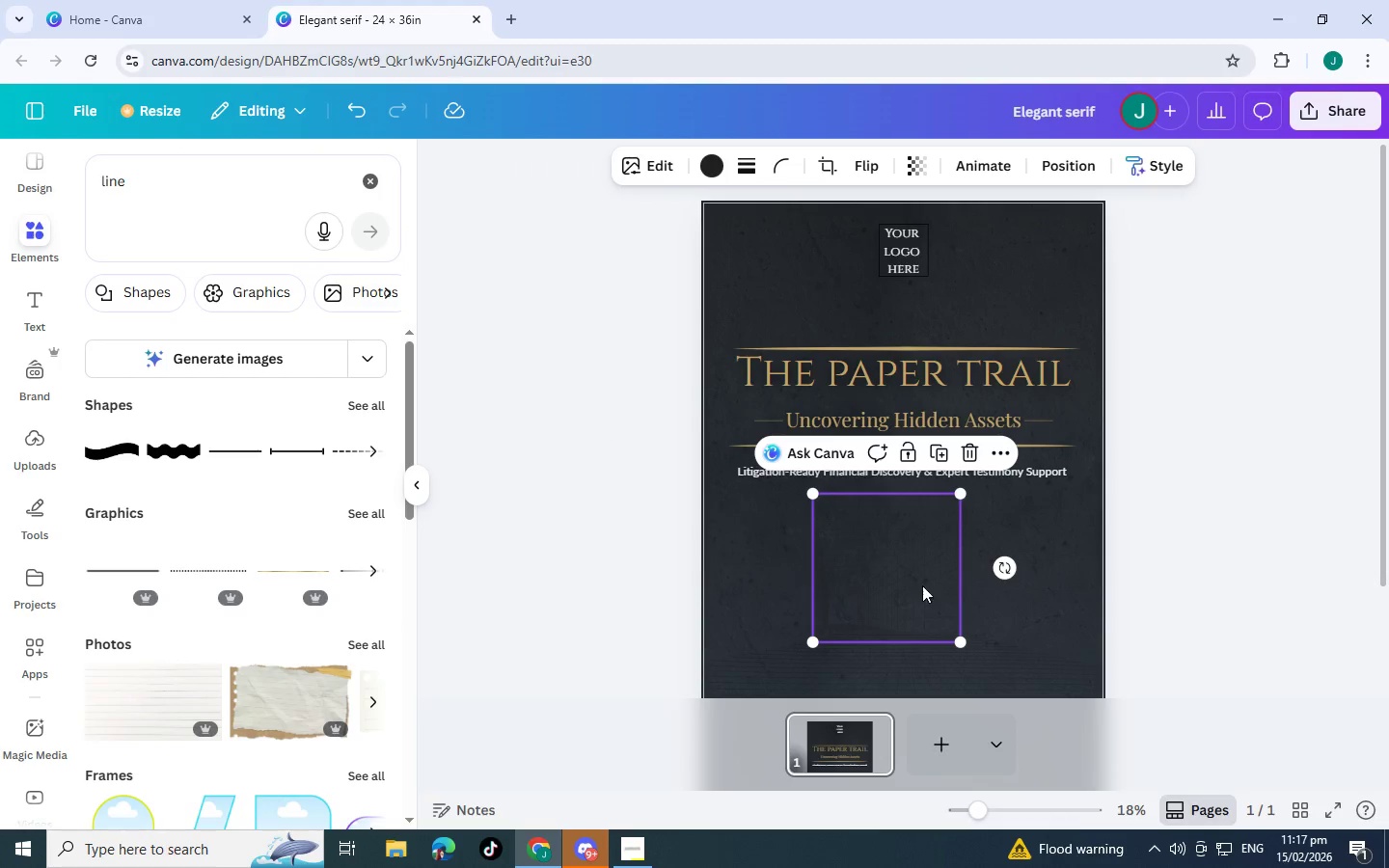 
scroll: coordinate [824, 534], scroll_direction: up, amount: 2.0
 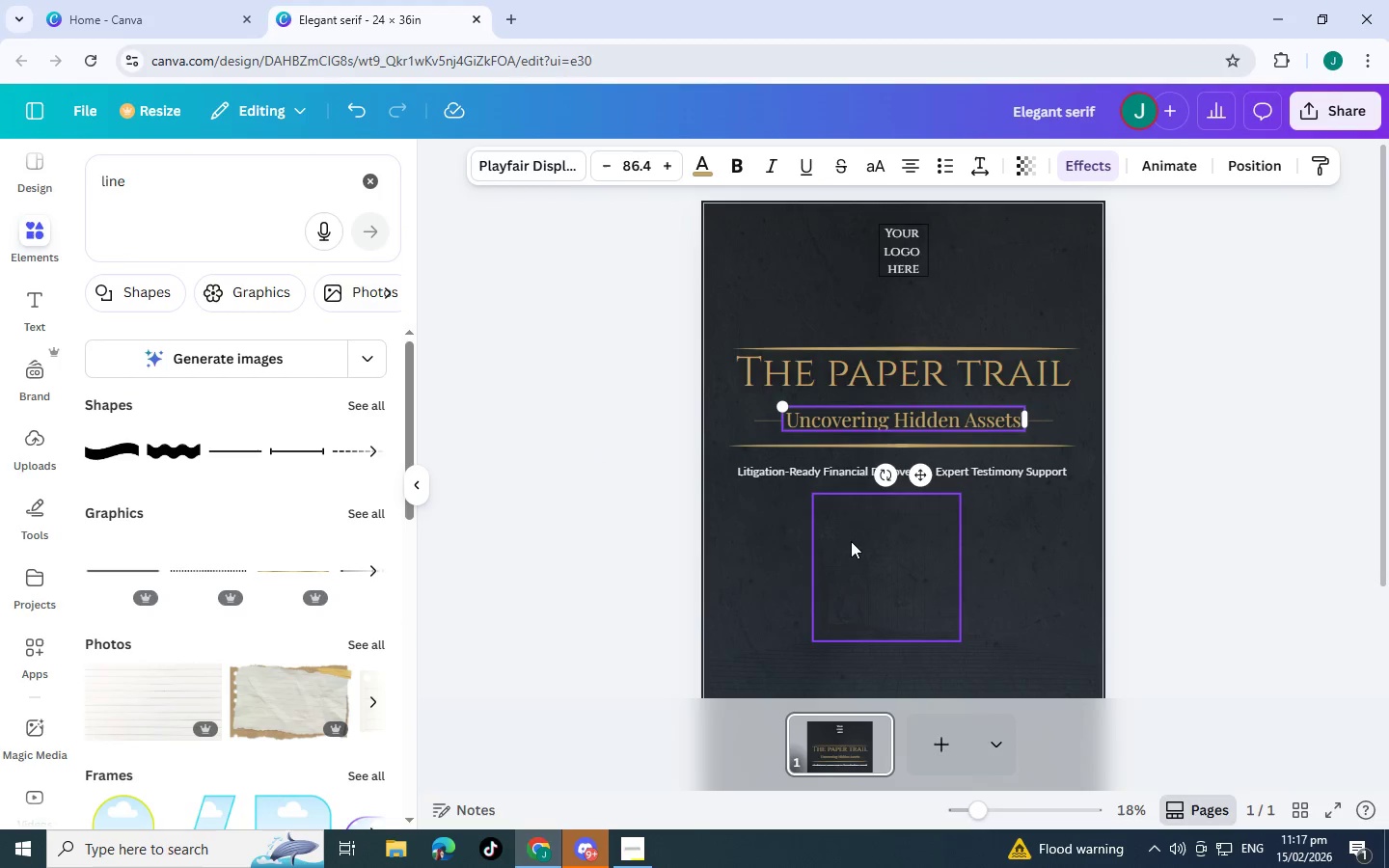 
left_click([1096, 594])
 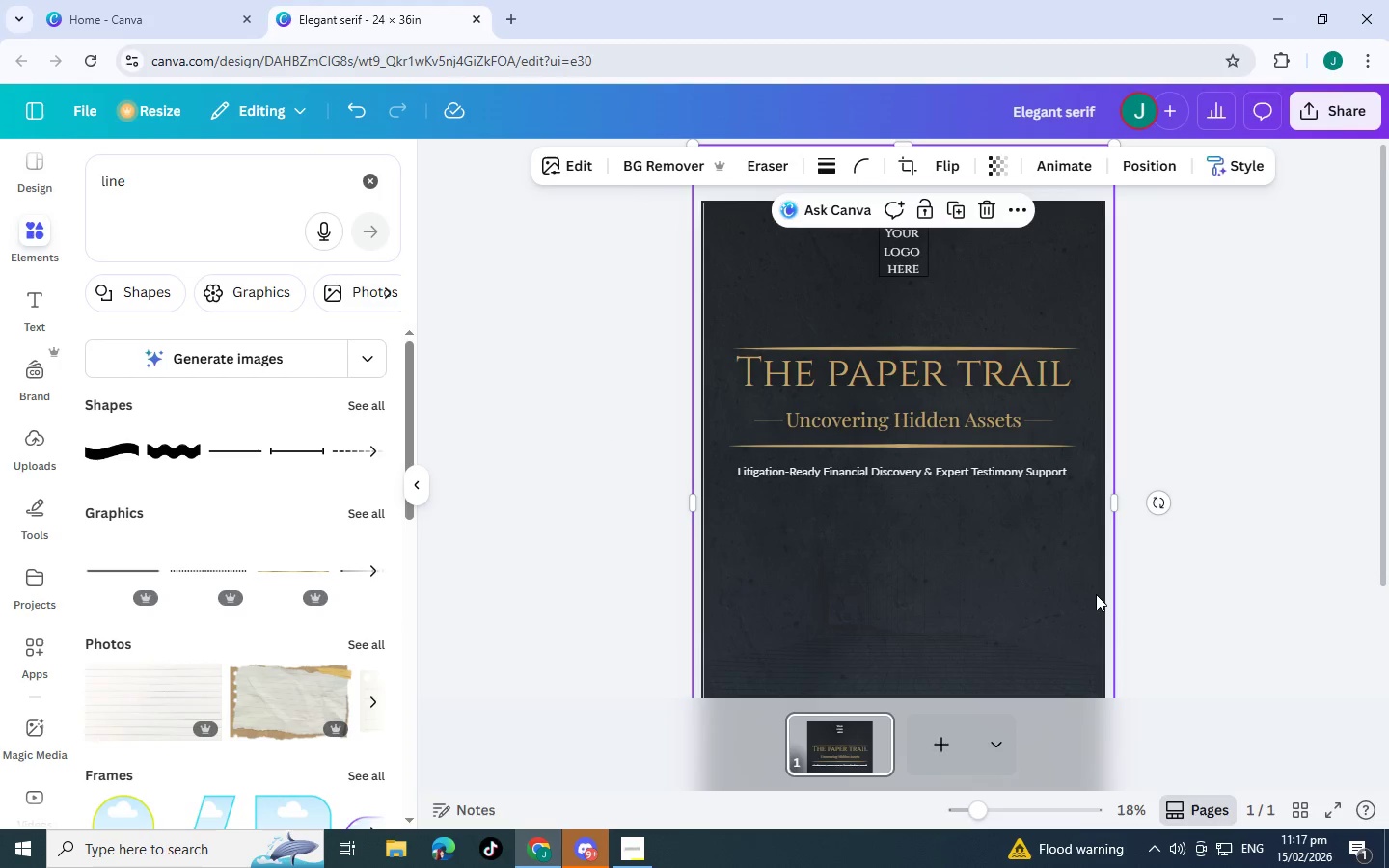 
scroll: coordinate [1096, 594], scroll_direction: down, amount: 2.0
 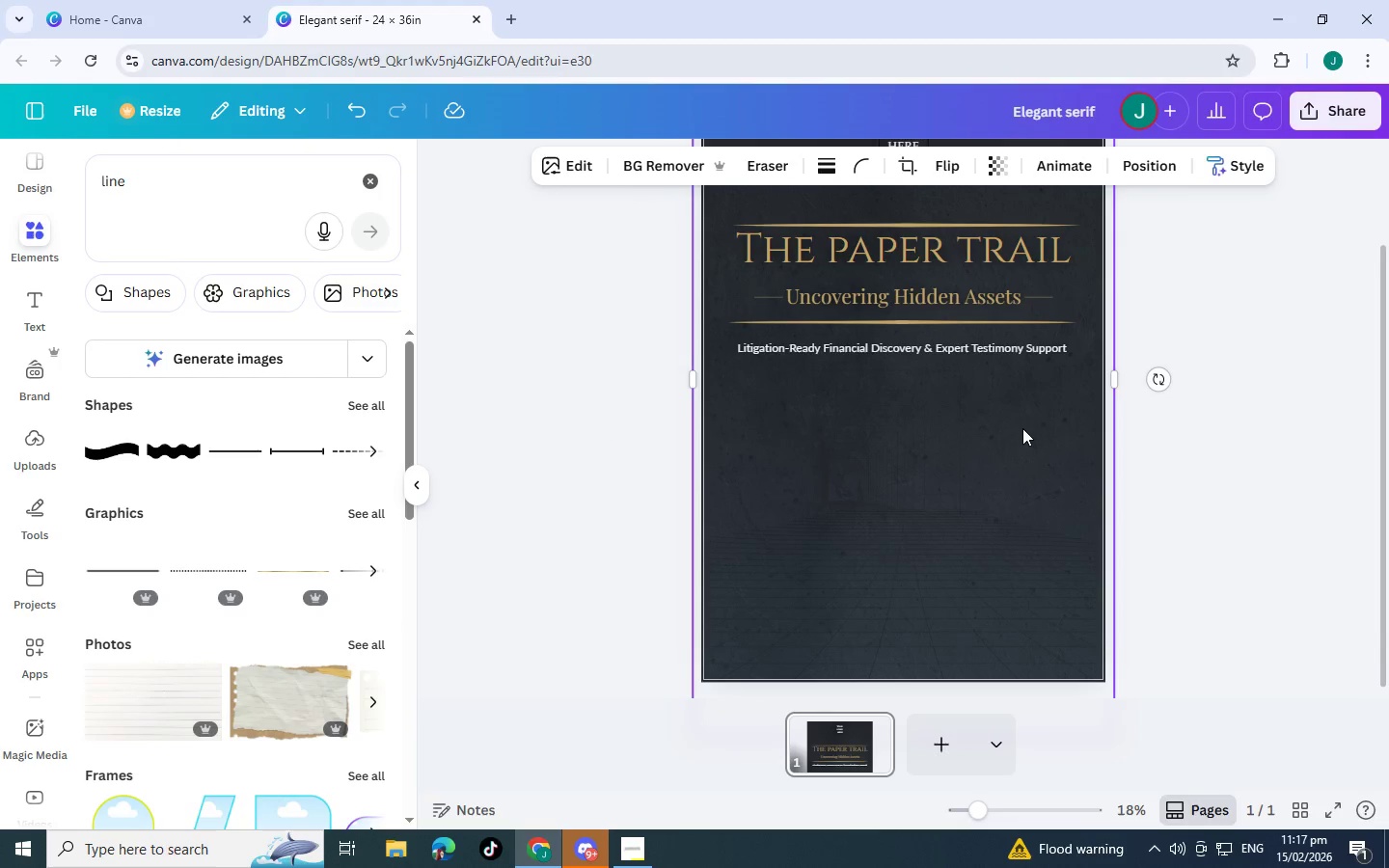 
scroll: coordinate [950, 452], scroll_direction: up, amount: 3.0
 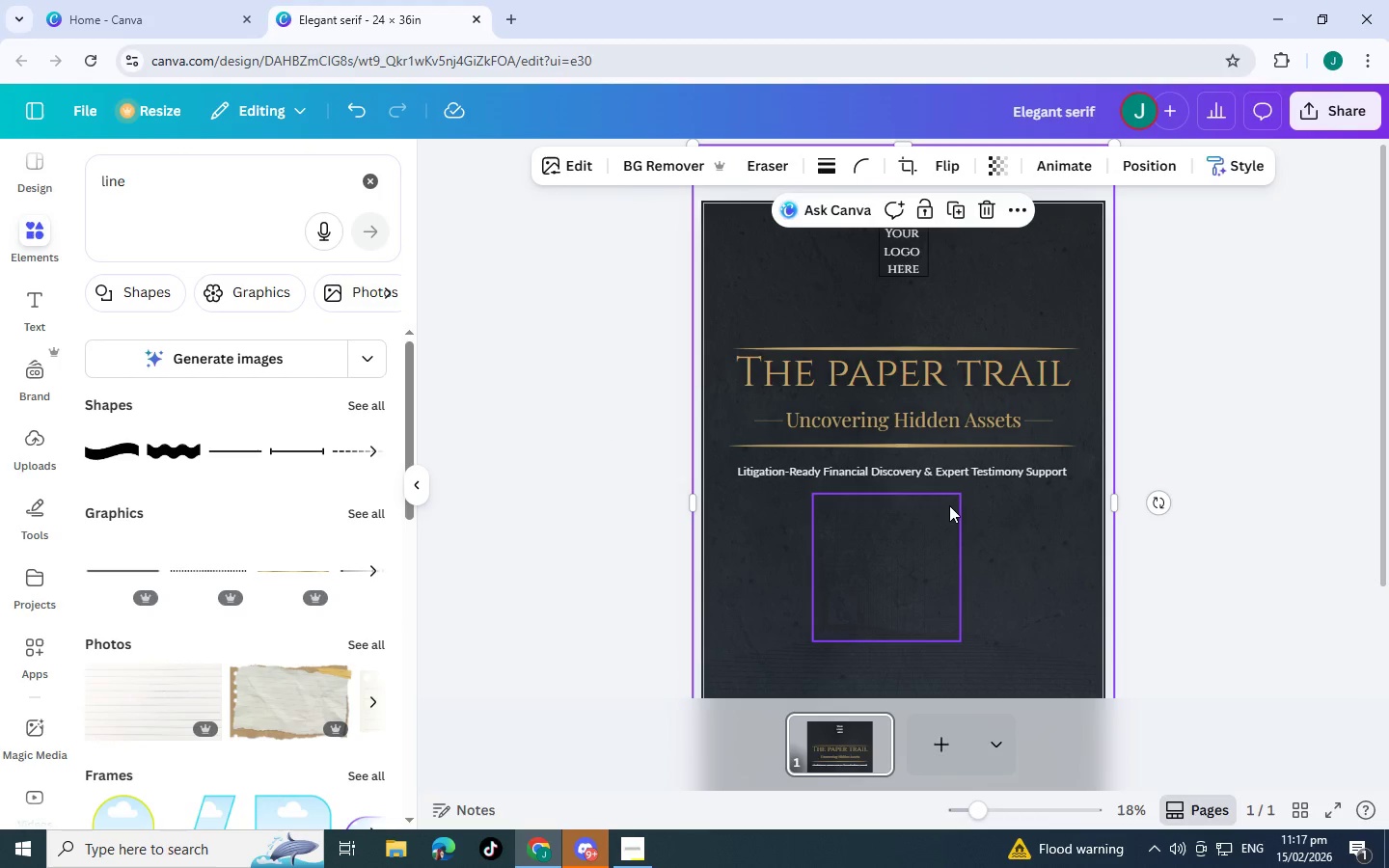 
scroll: coordinate [949, 505], scroll_direction: down, amount: 2.0
 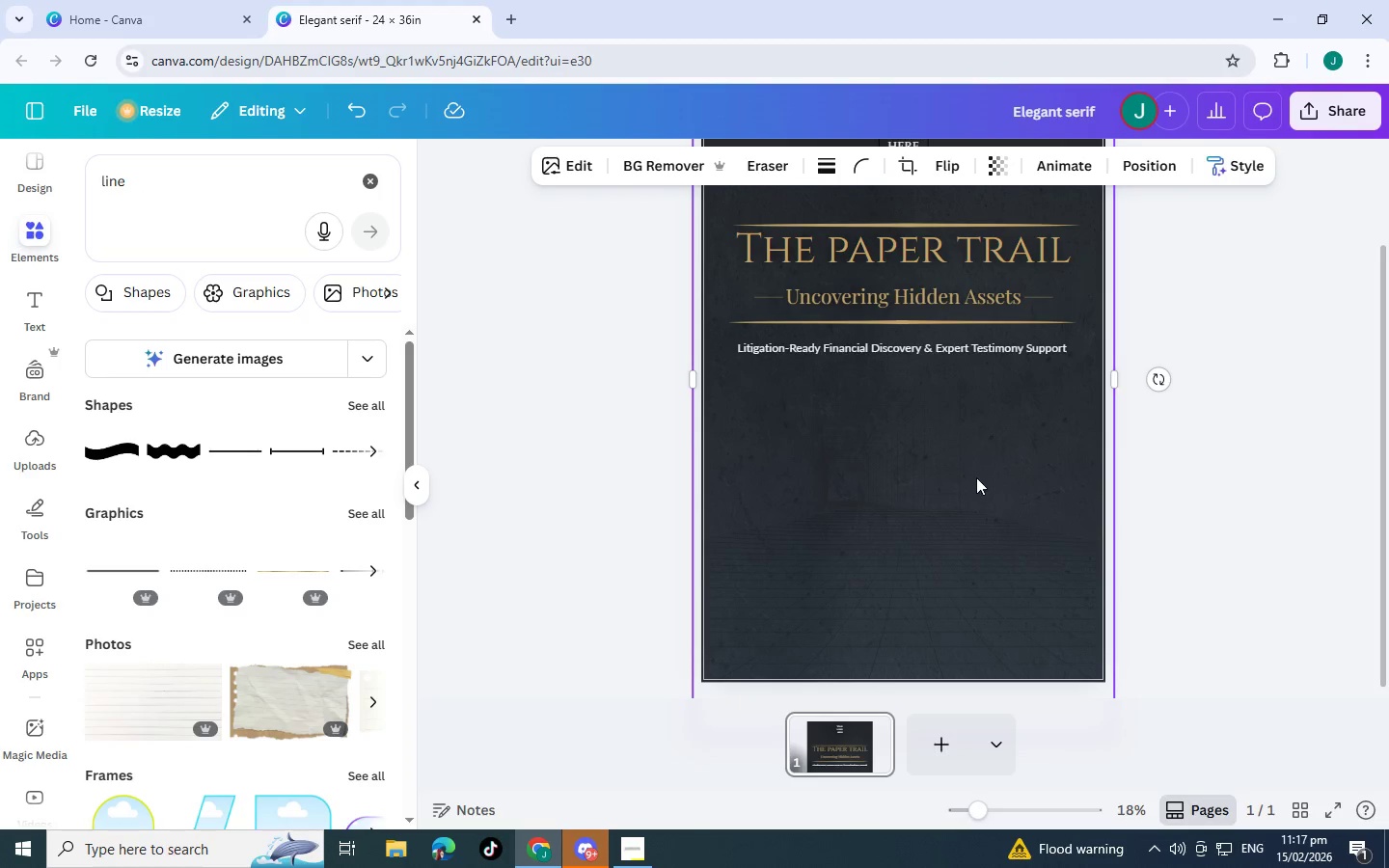 
wait(7.0)
 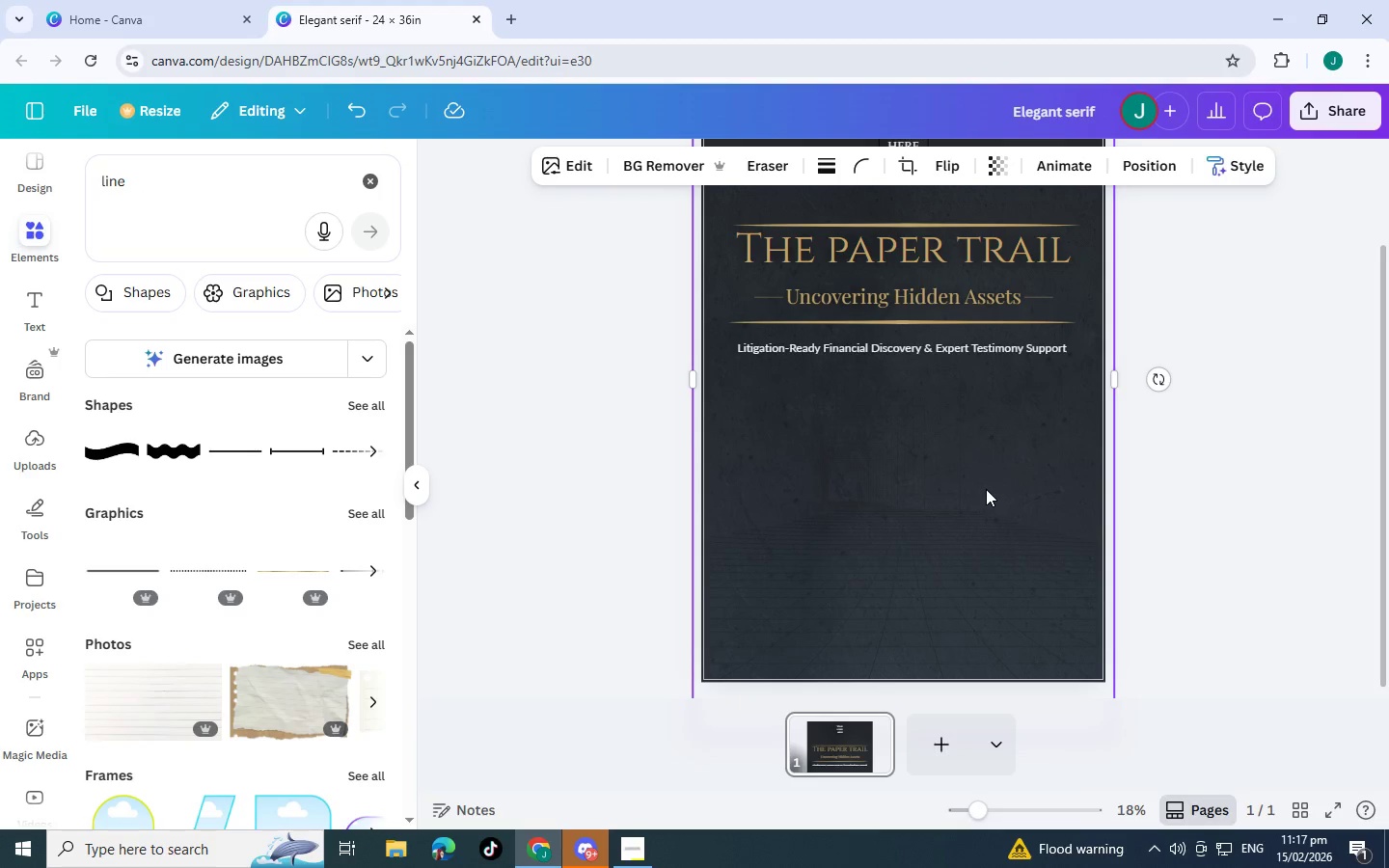 
left_click([944, 320])
 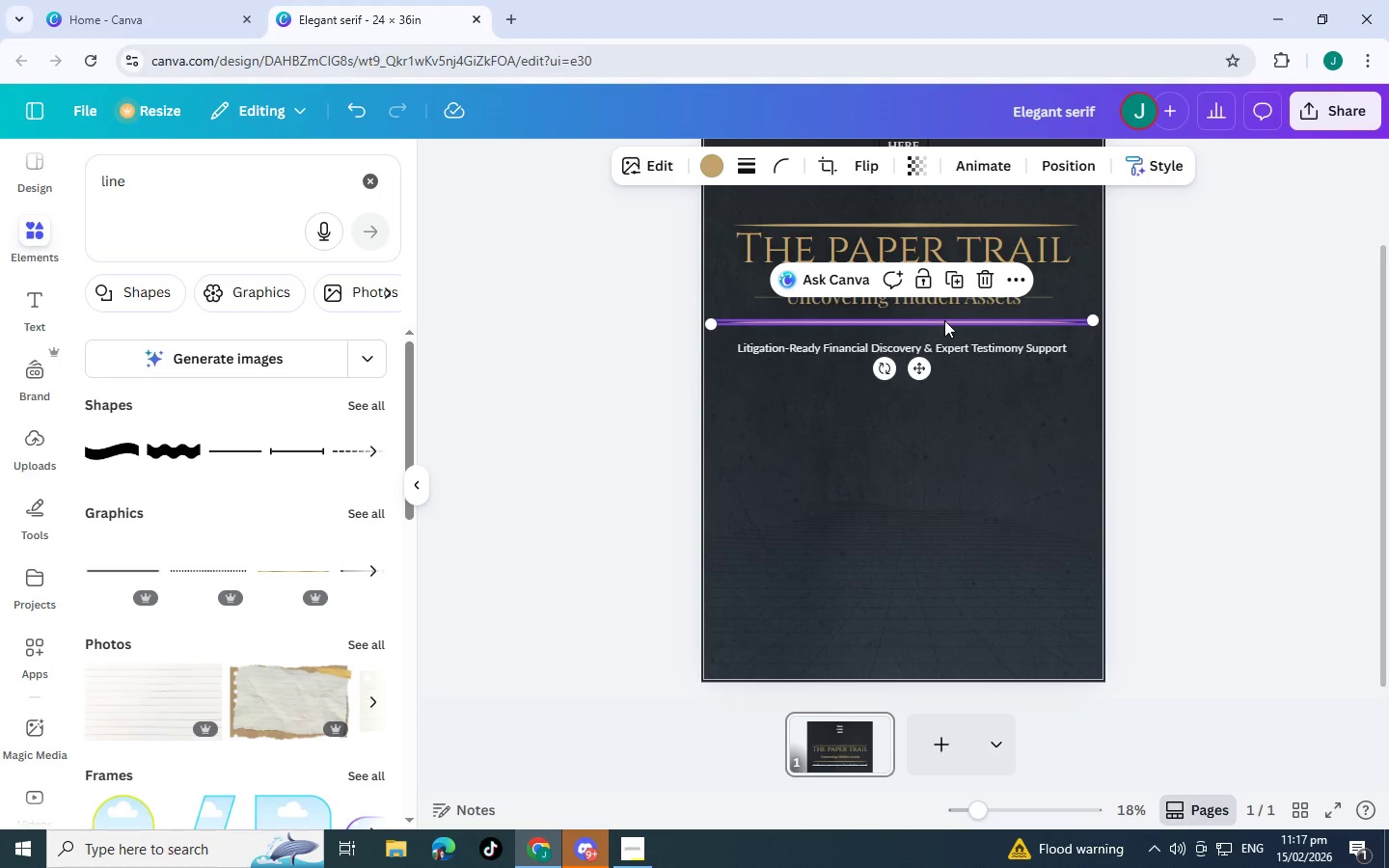 
key(Control+C)
 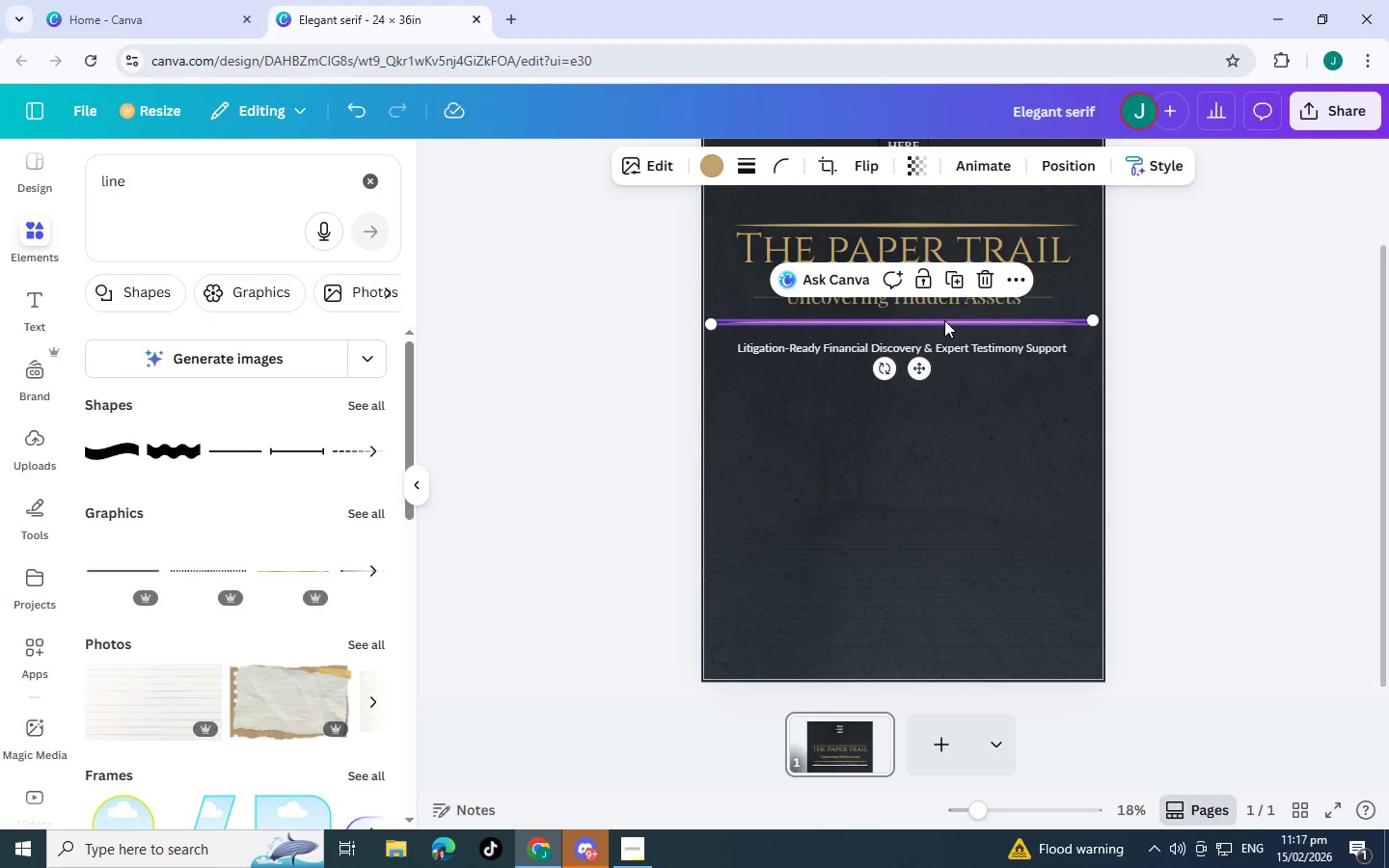 
key(Control+V)
 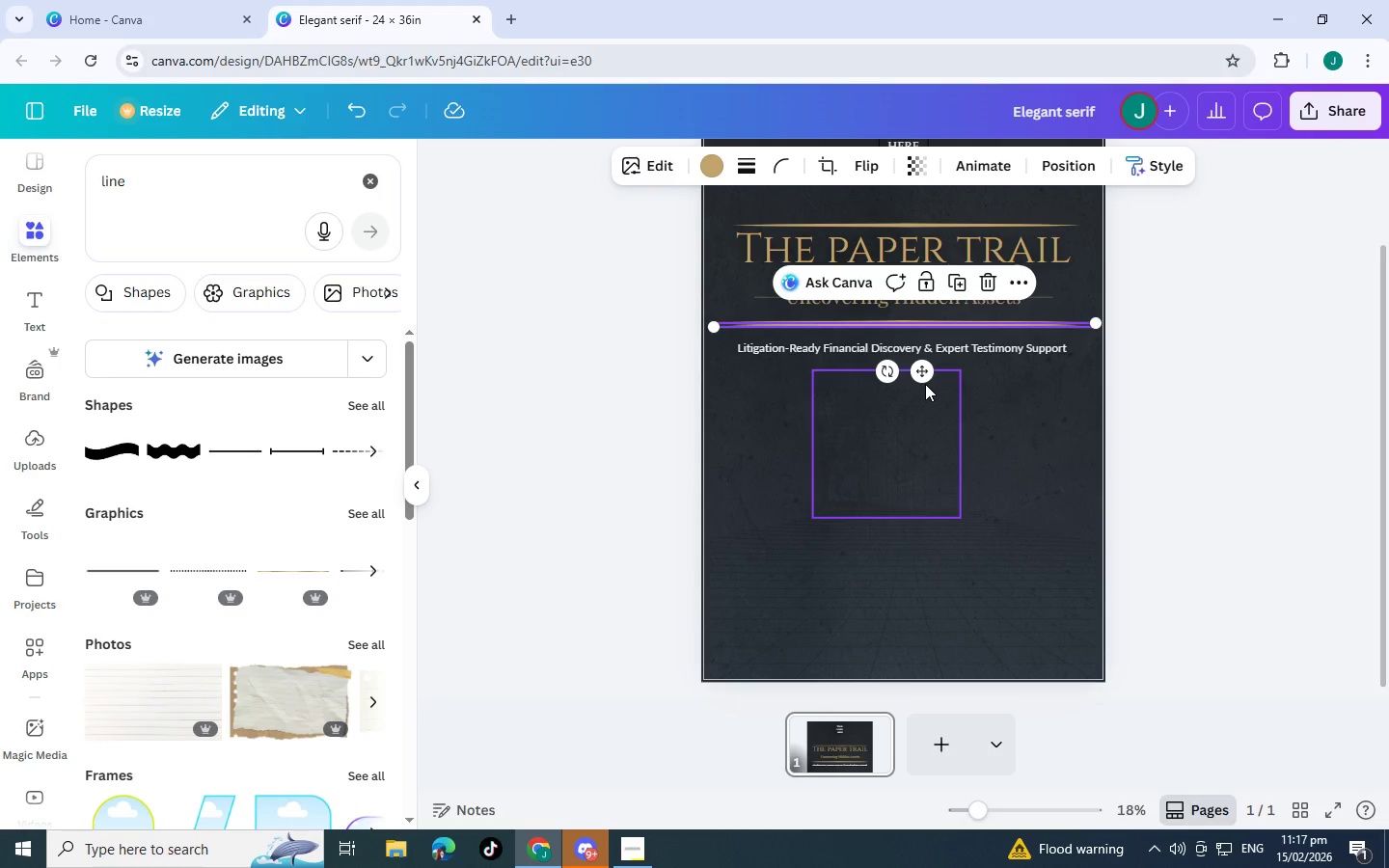 
left_click_drag(start_coordinate=[923, 377], to_coordinate=[922, 533])
 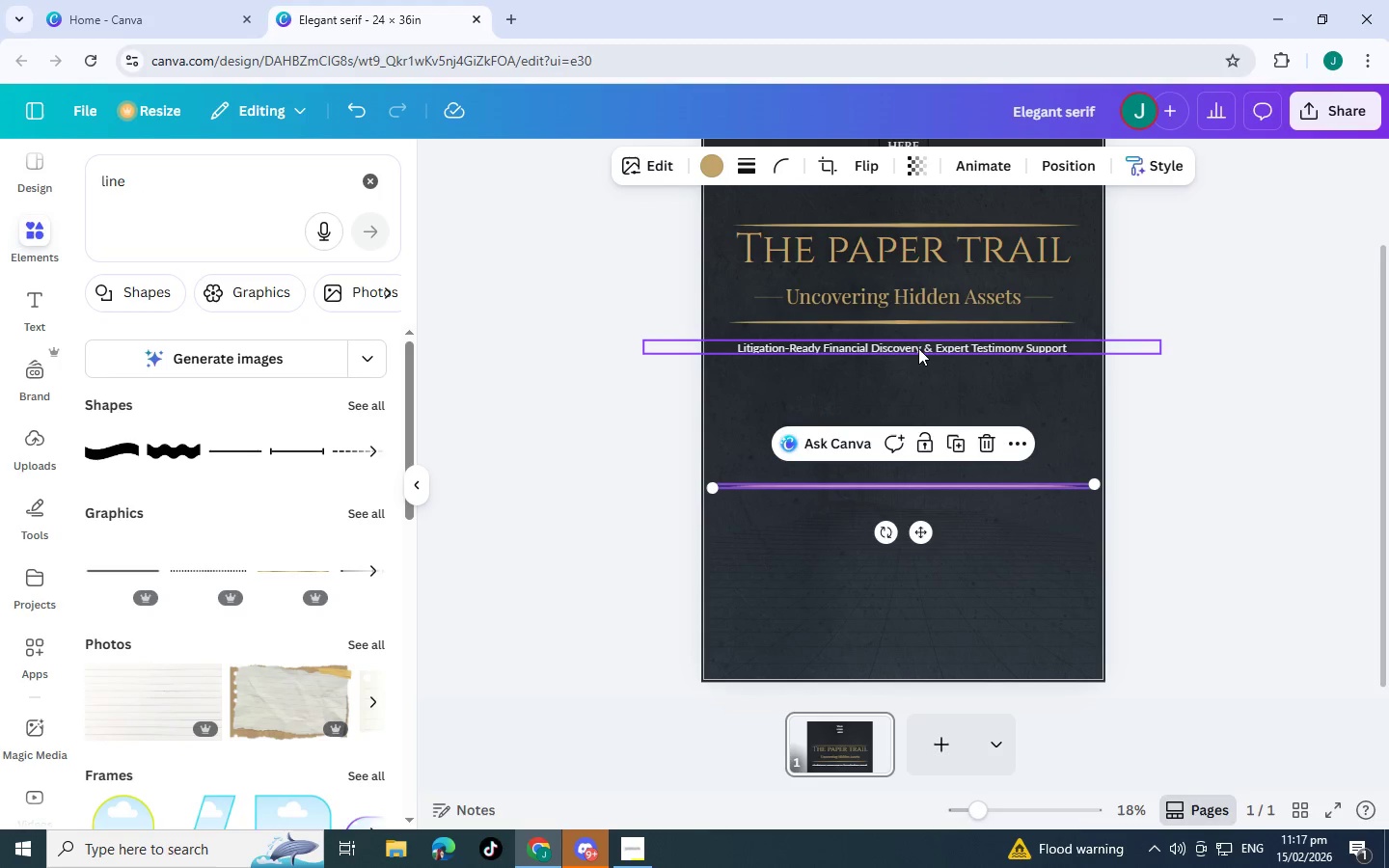 
left_click([918, 348])
 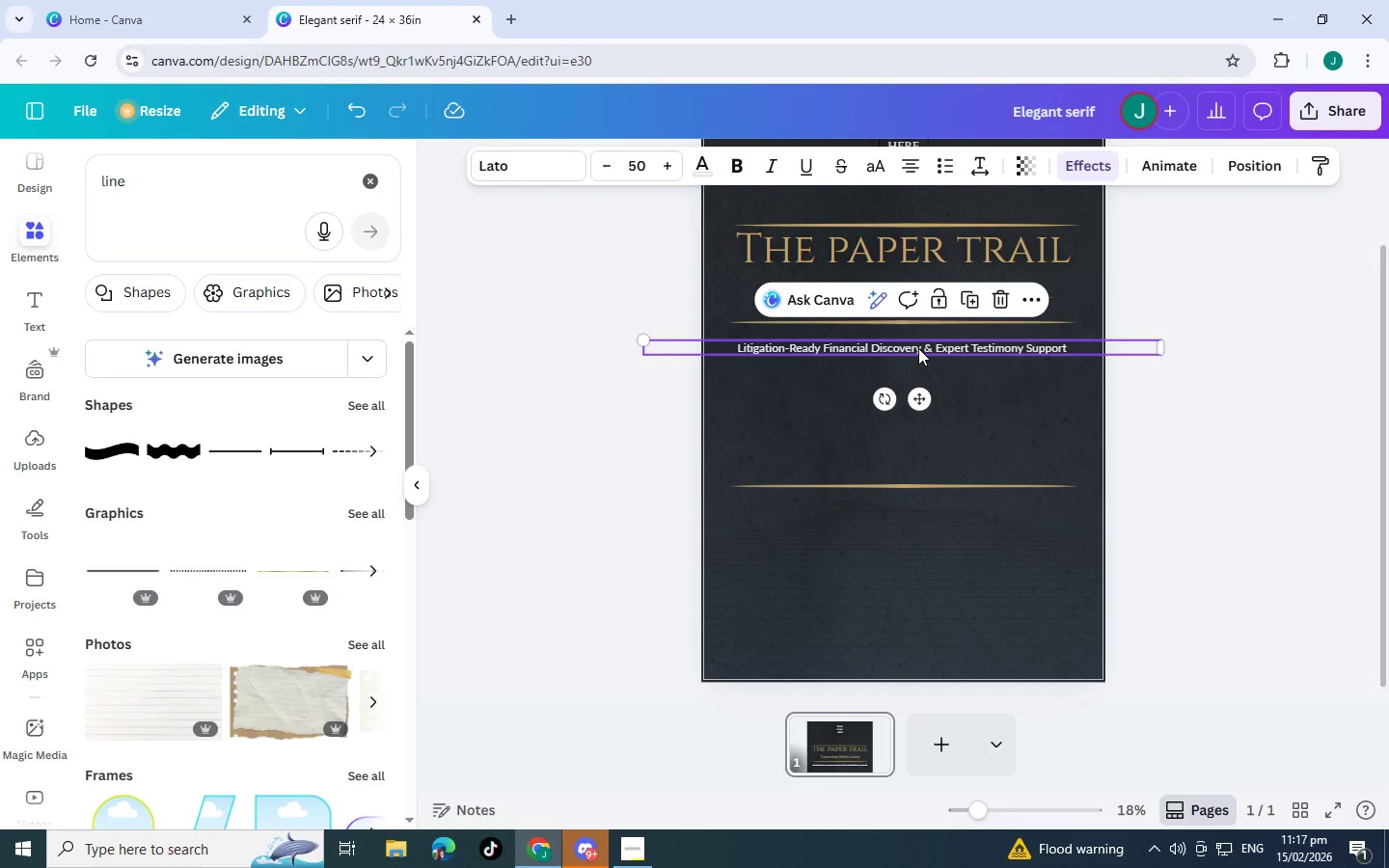 
key(Control+C)
 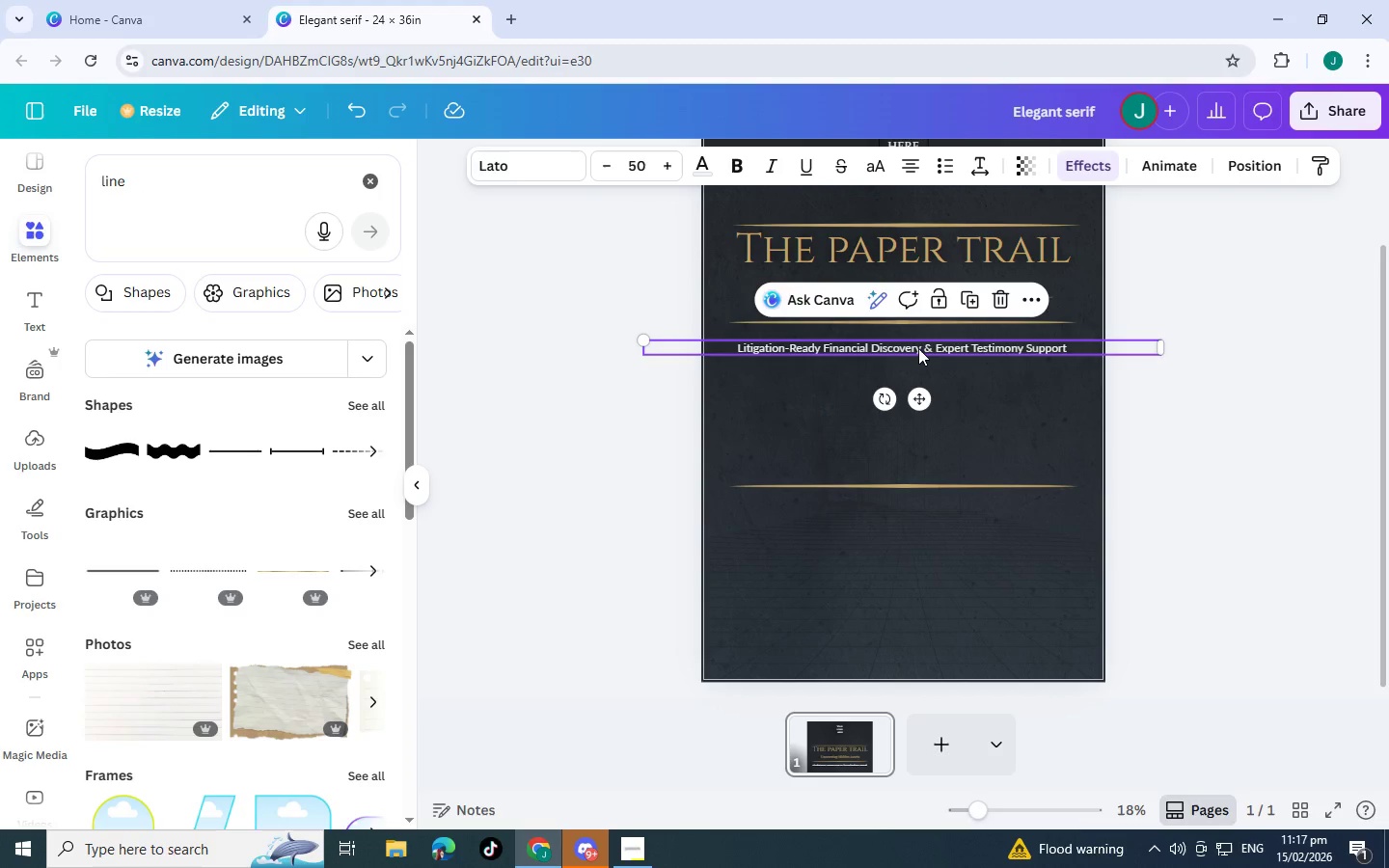 
key(Control+V)
 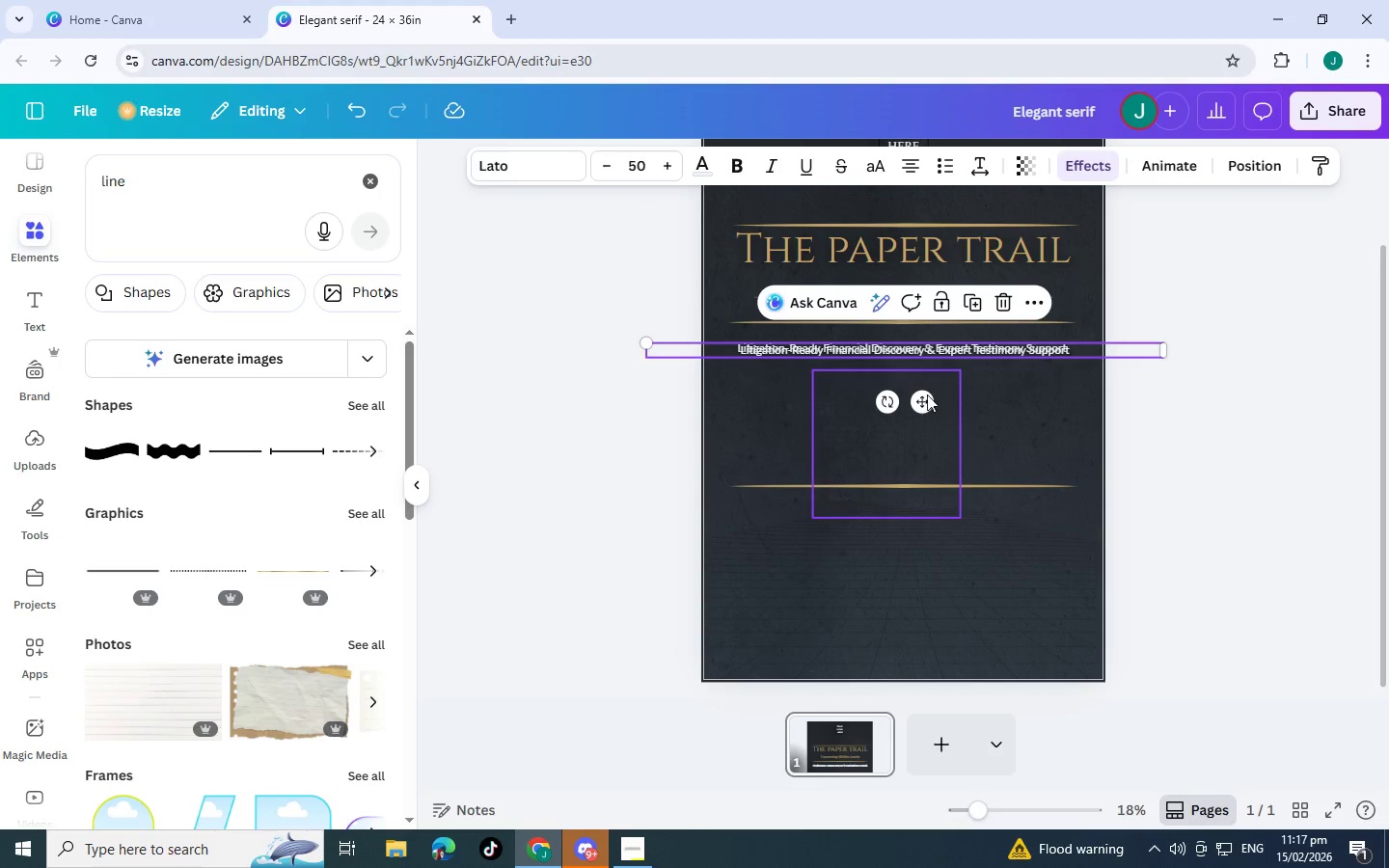 
left_click_drag(start_coordinate=[924, 394], to_coordinate=[929, 446])
 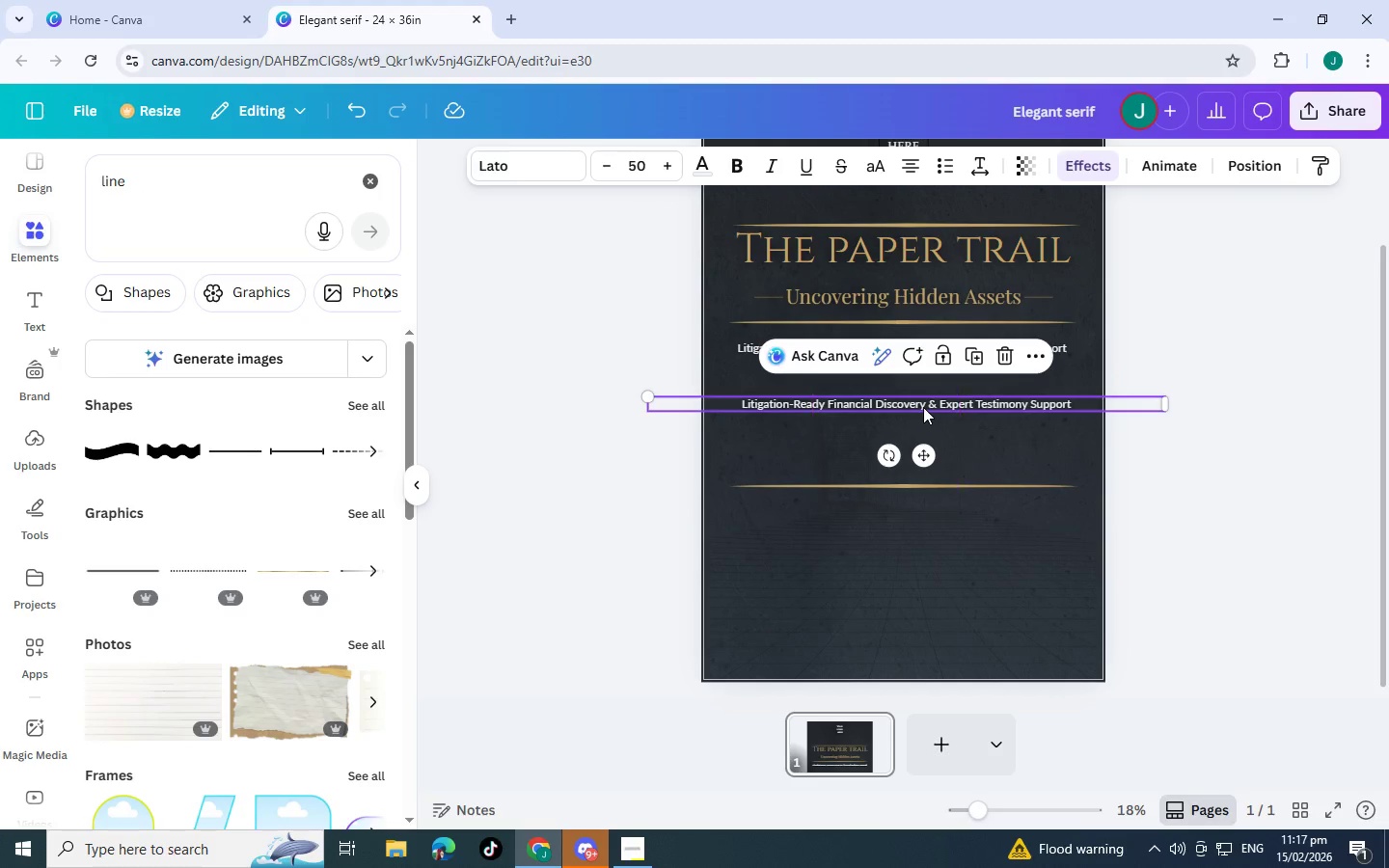 
double_click([923, 407])
 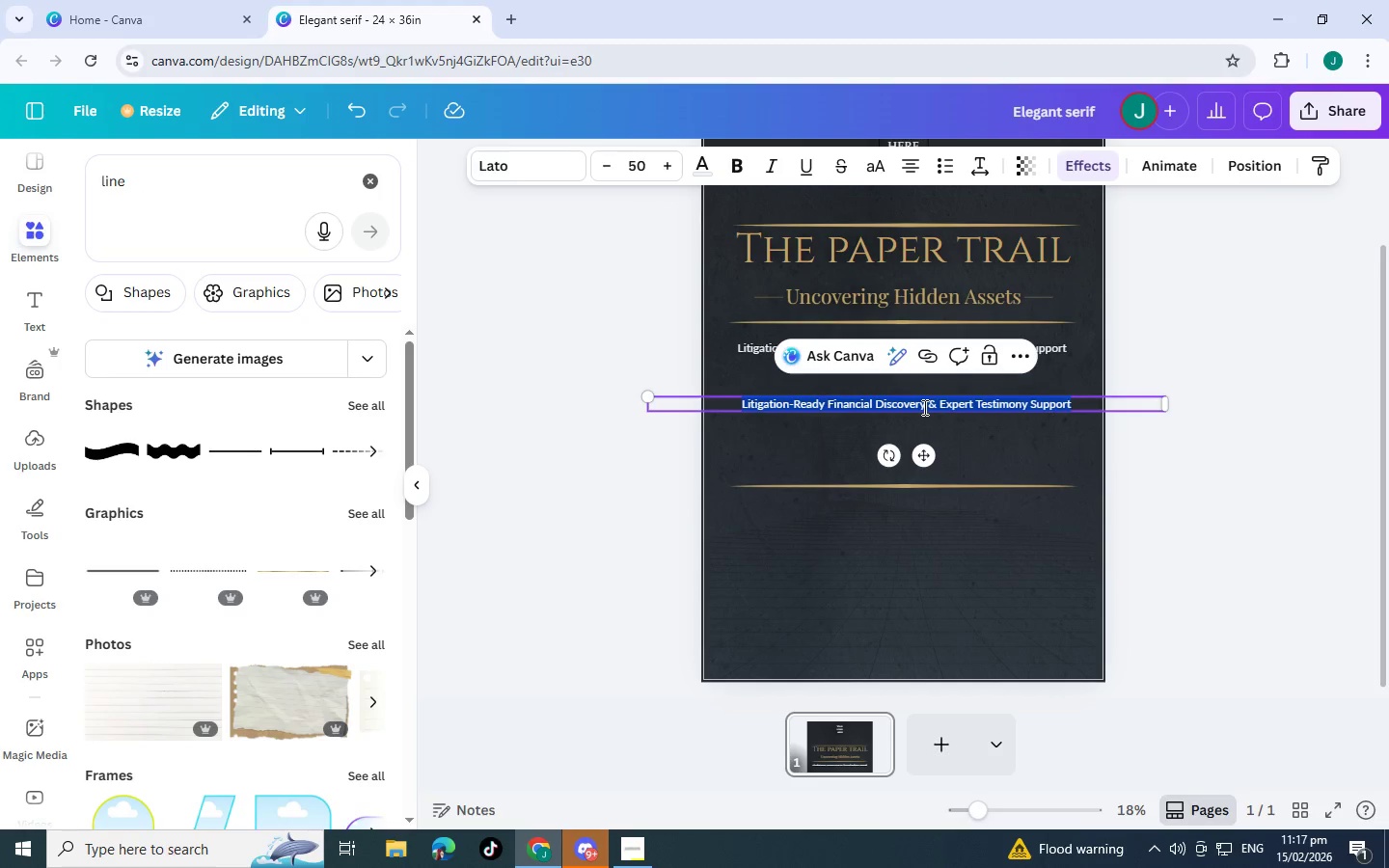 
type(Daye:)
key(Backspace)
key(Backspace)
key(Backspace)
type(teL)
key(Backspace)
type(:  {)
key(Backspace)
type({)
key(Backspace)
type([ YO)
key(Backspace)
type(our DA)
key(Backspace)
type(ate{)
key(Backspace)
type([)
key(Backspace)
type(})
key(Backspace)
type([])
key(Backspace)
 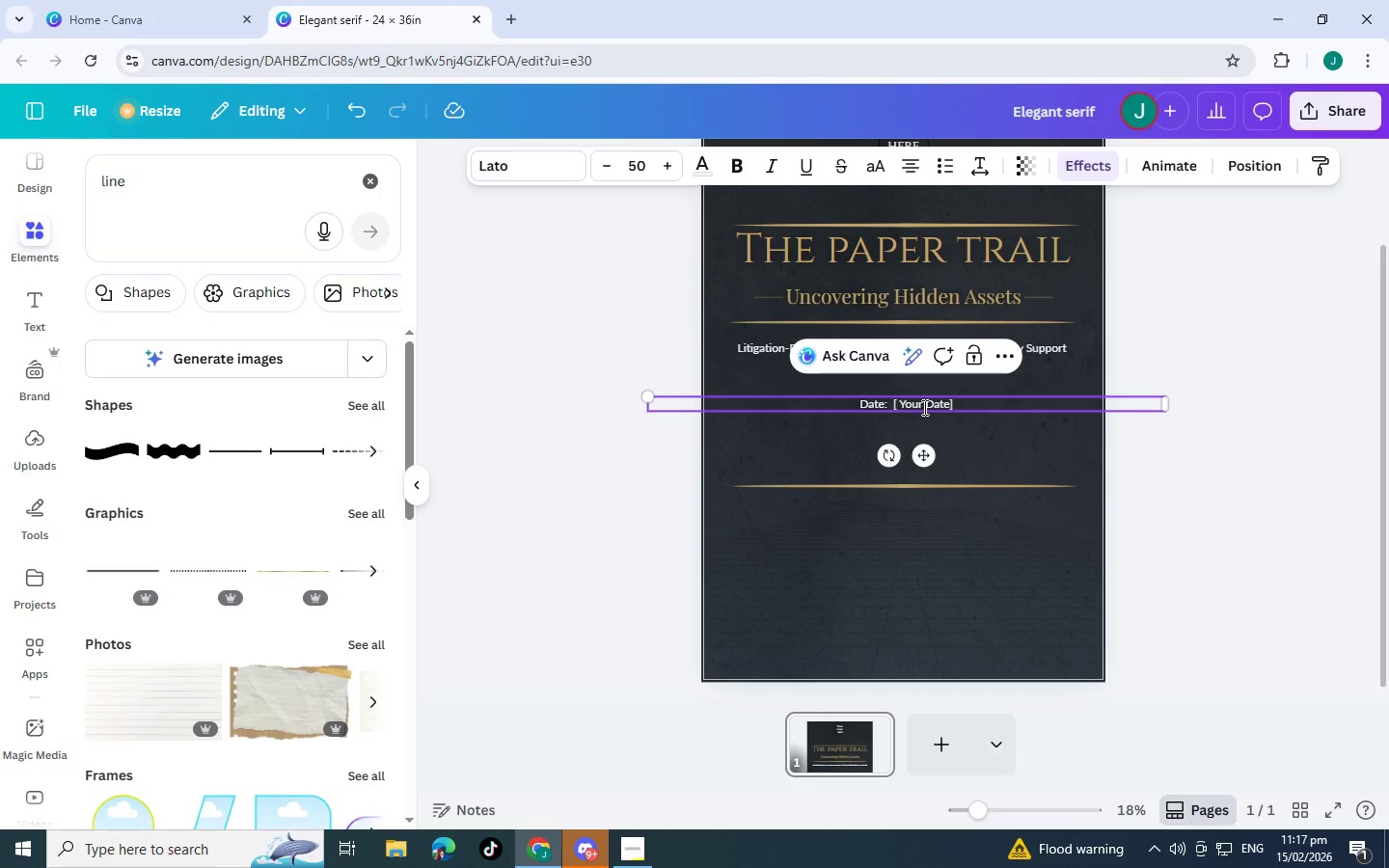 
left_click([950, 404])
 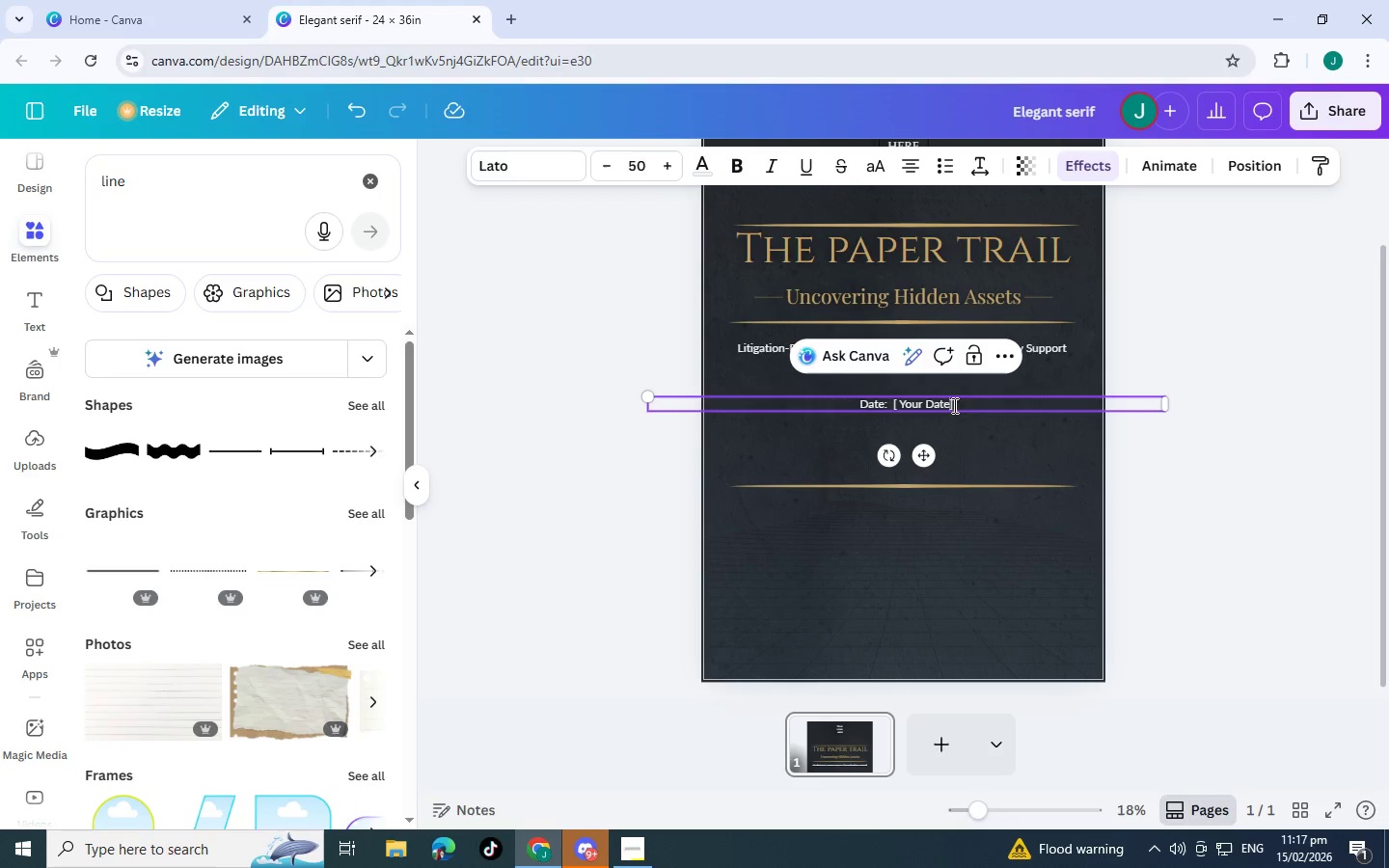 
key(Space)
 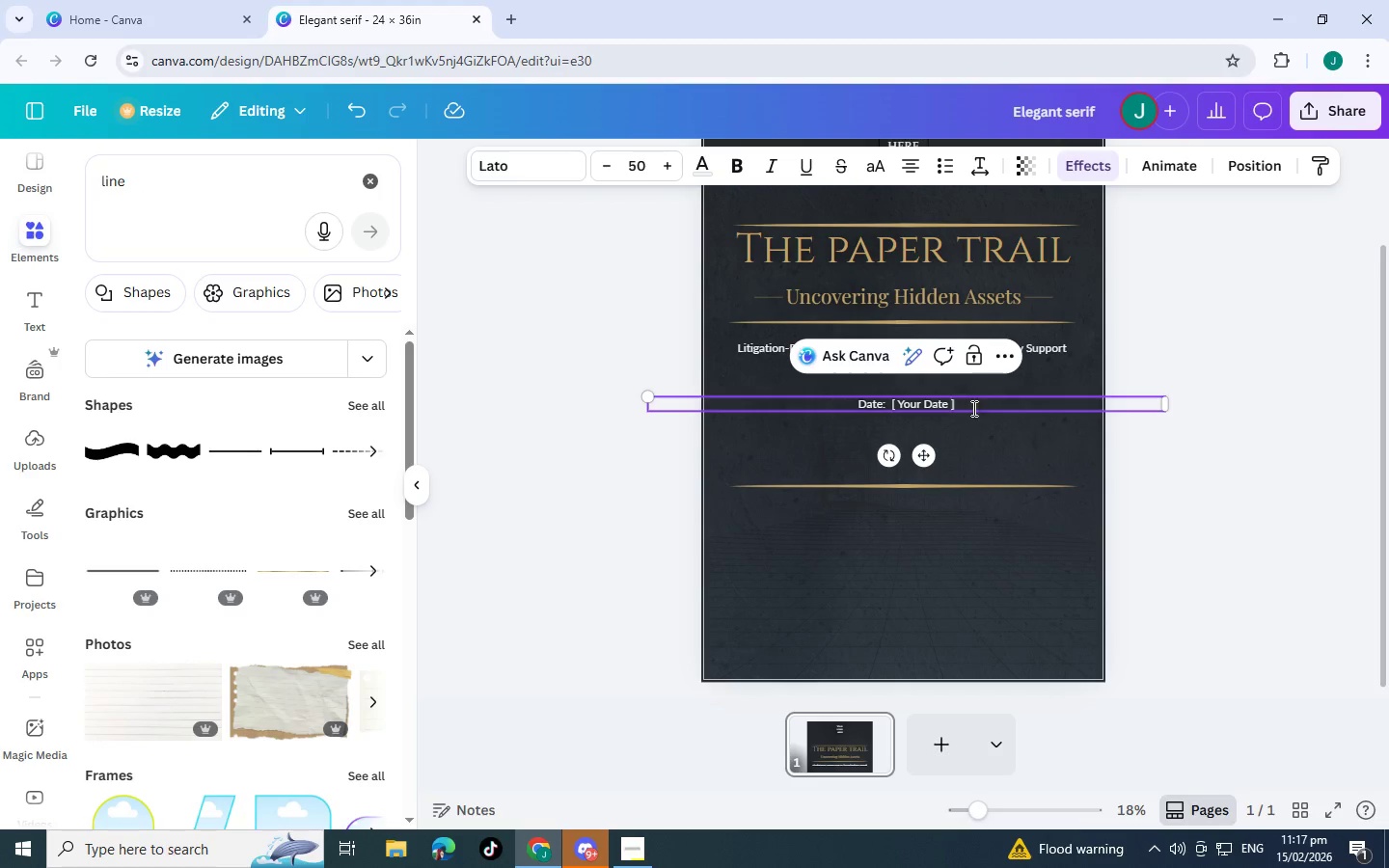 
left_click([972, 406])
 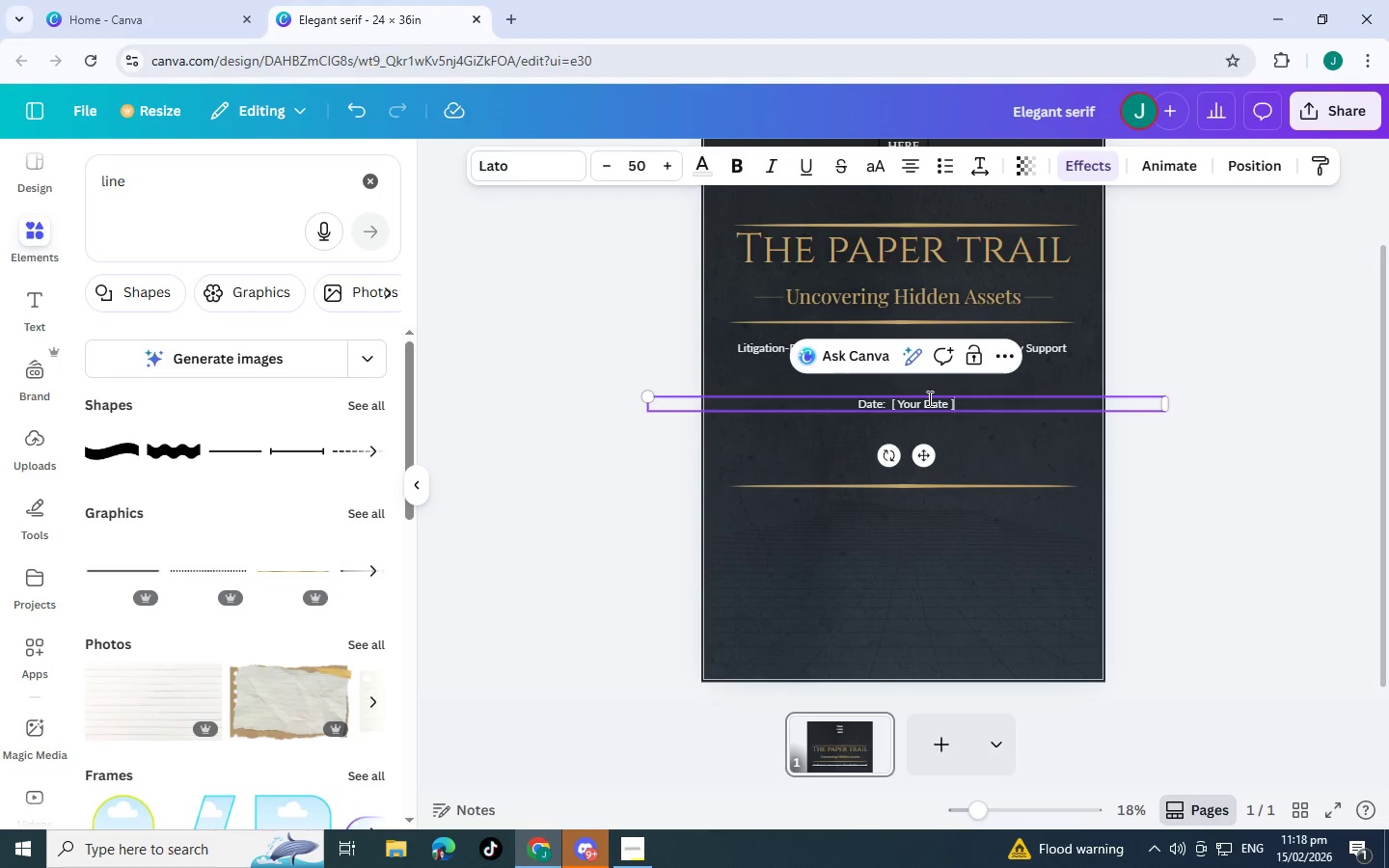 
left_click([985, 415])
 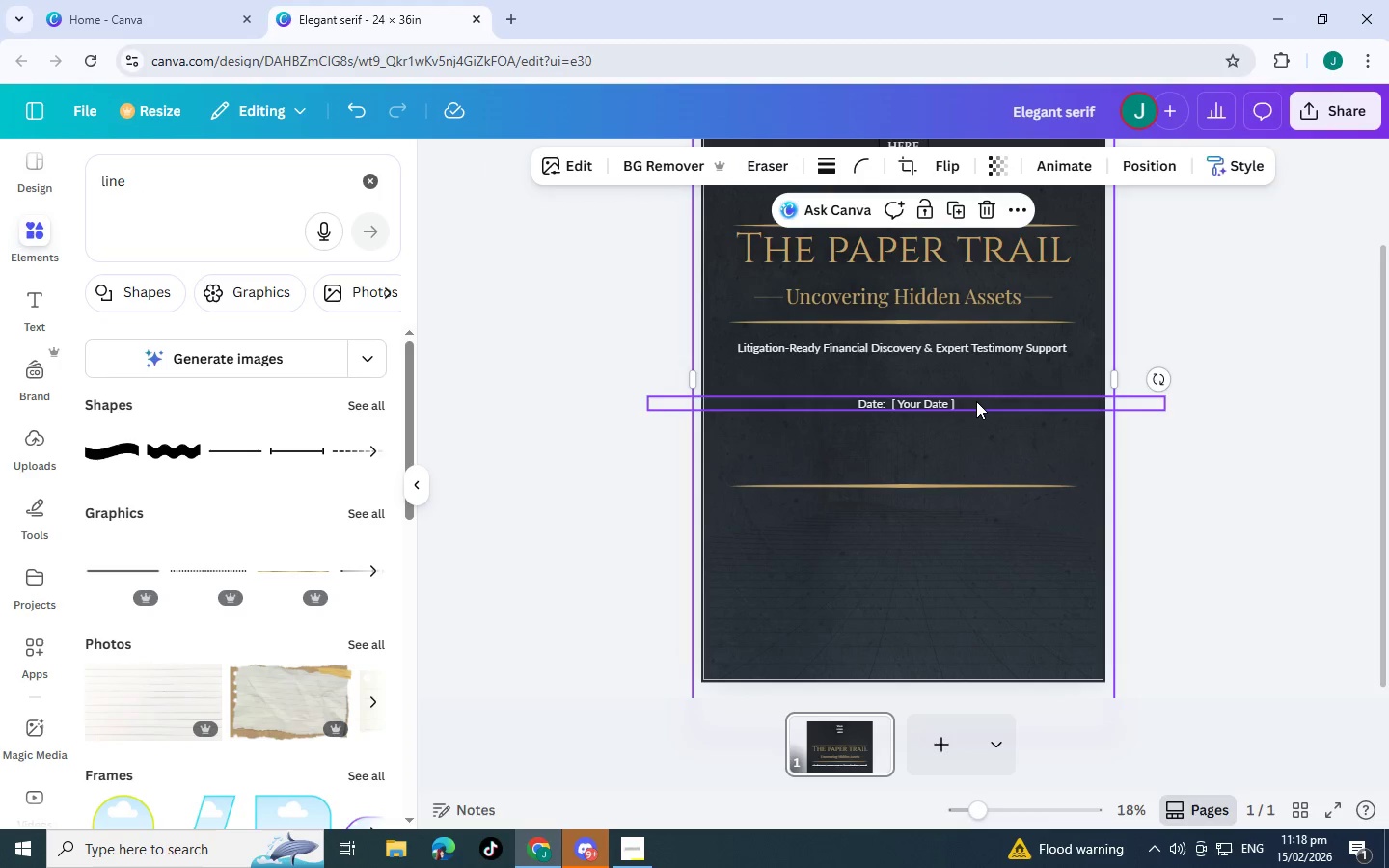 
left_click([976, 401])
 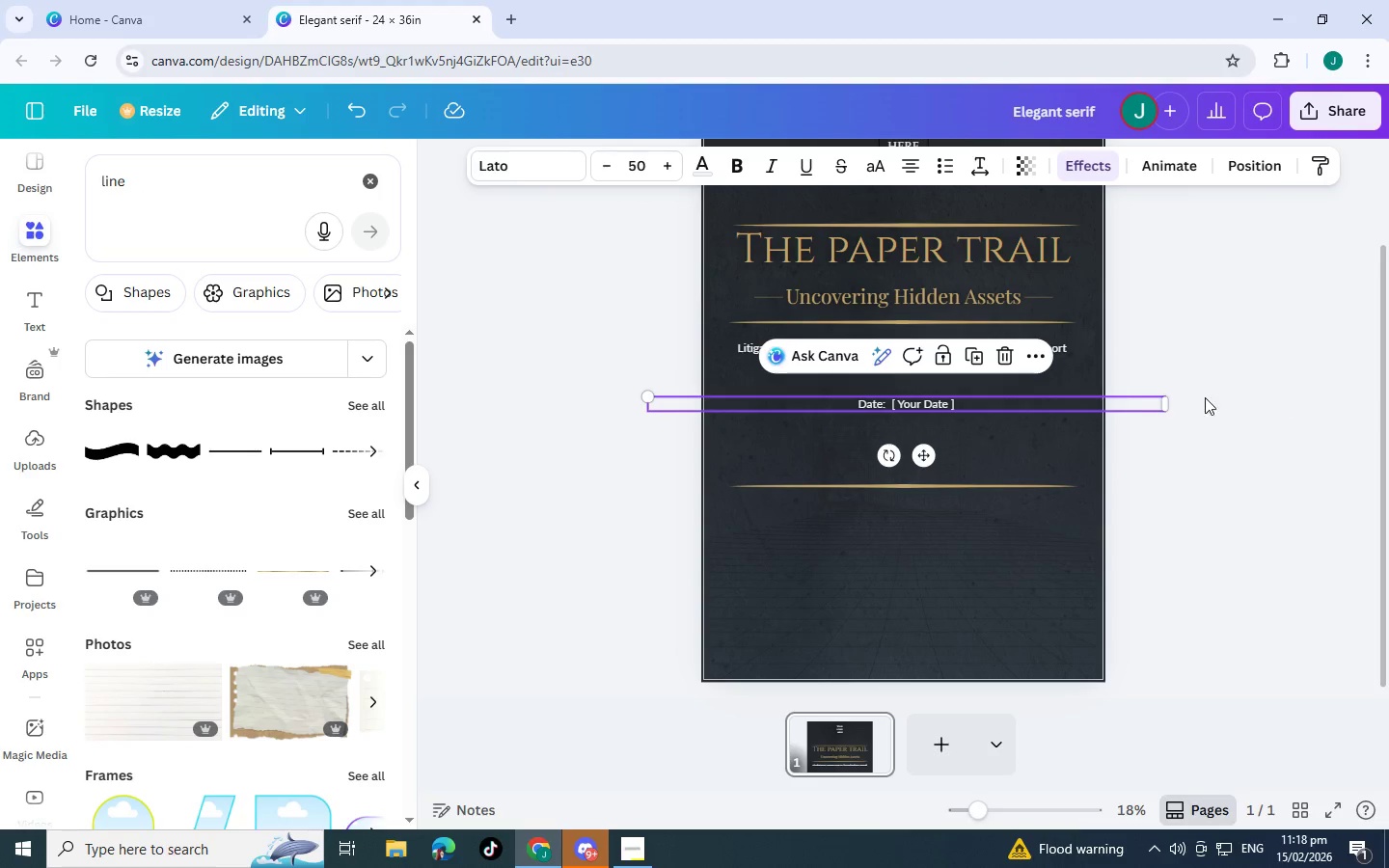 
left_click_drag(start_coordinate=[1167, 403], to_coordinate=[927, 404])
 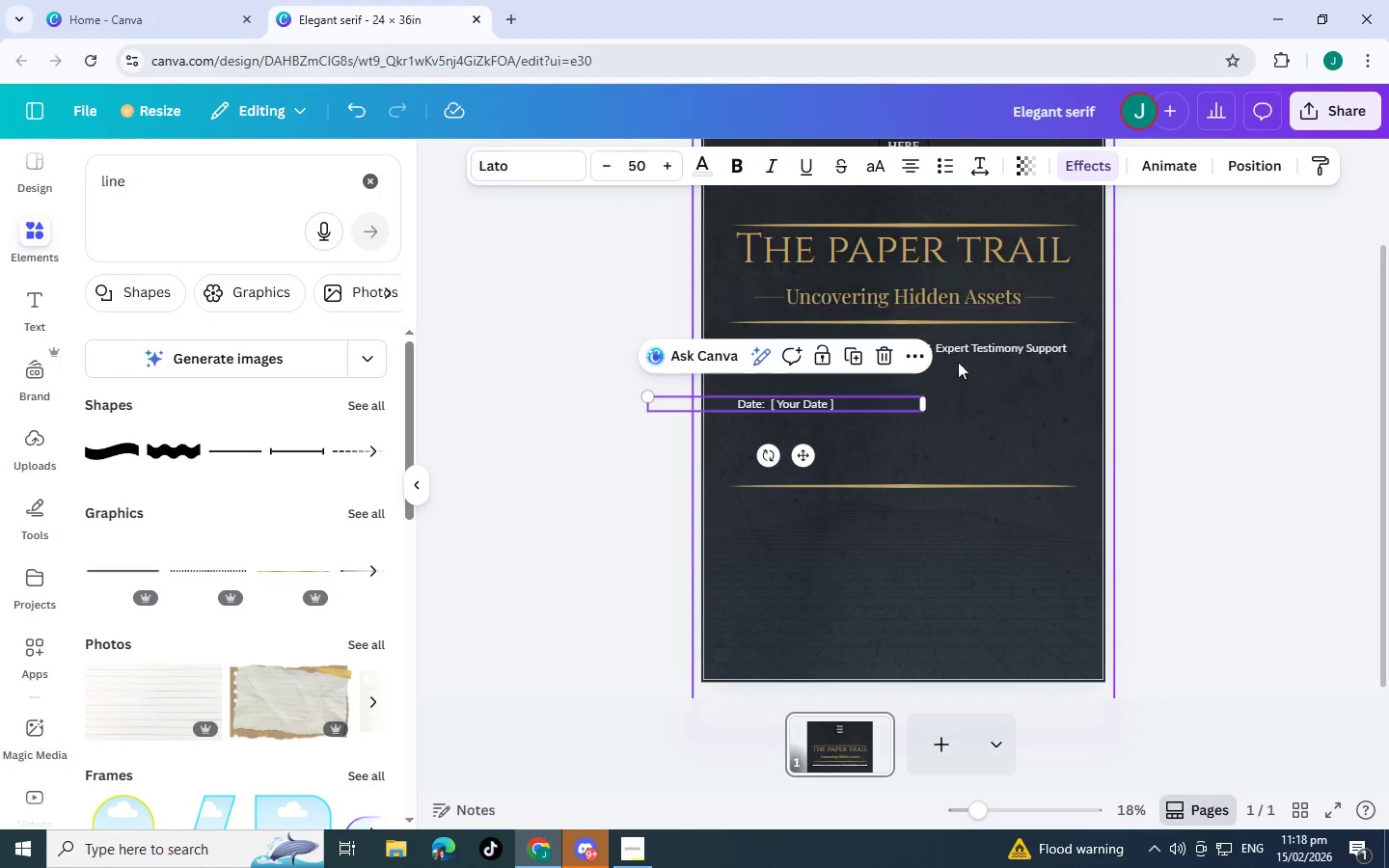 
left_click_drag(start_coordinate=[805, 456], to_coordinate=[912, 427])
 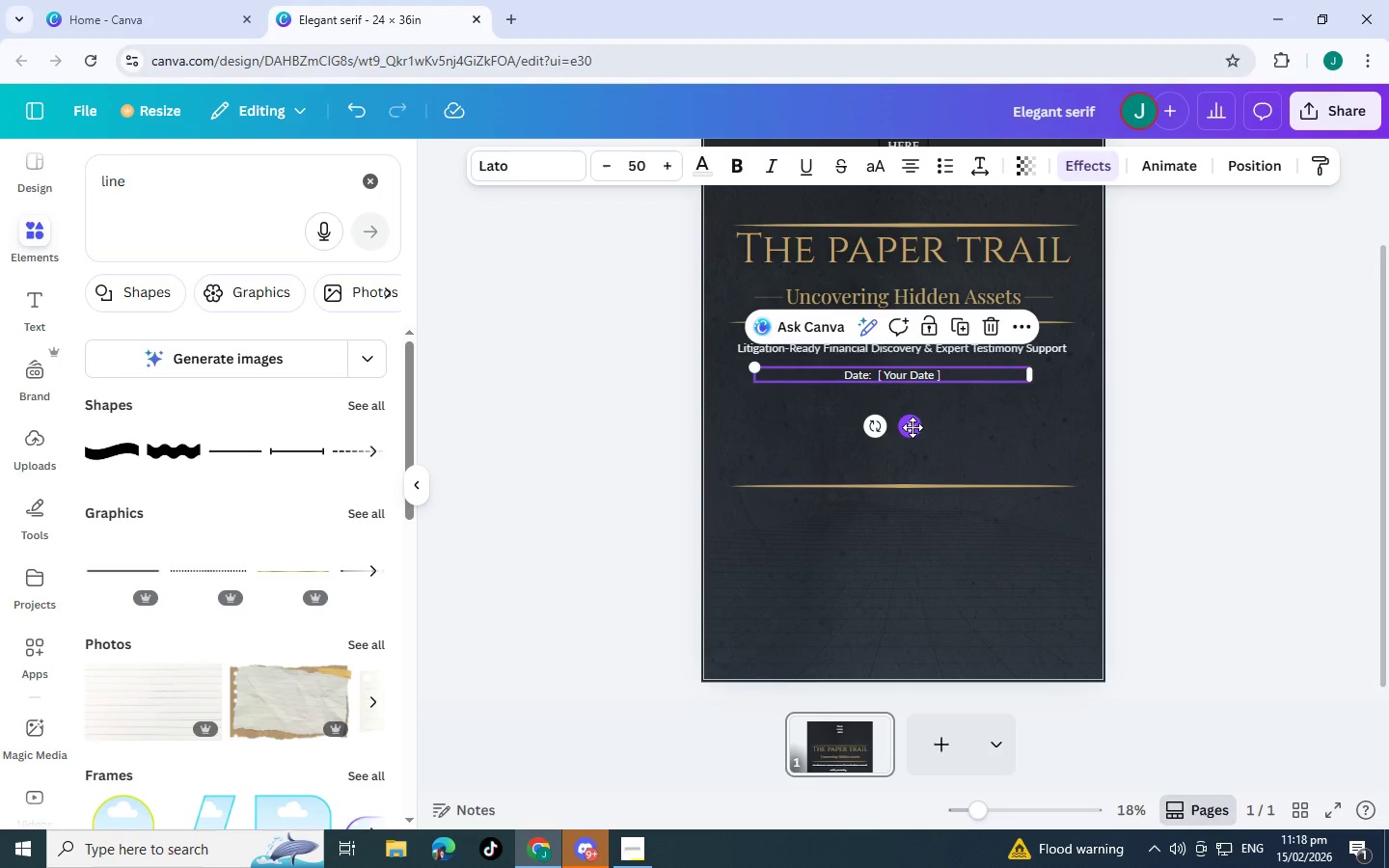 
key(Control+ControlLeft)
 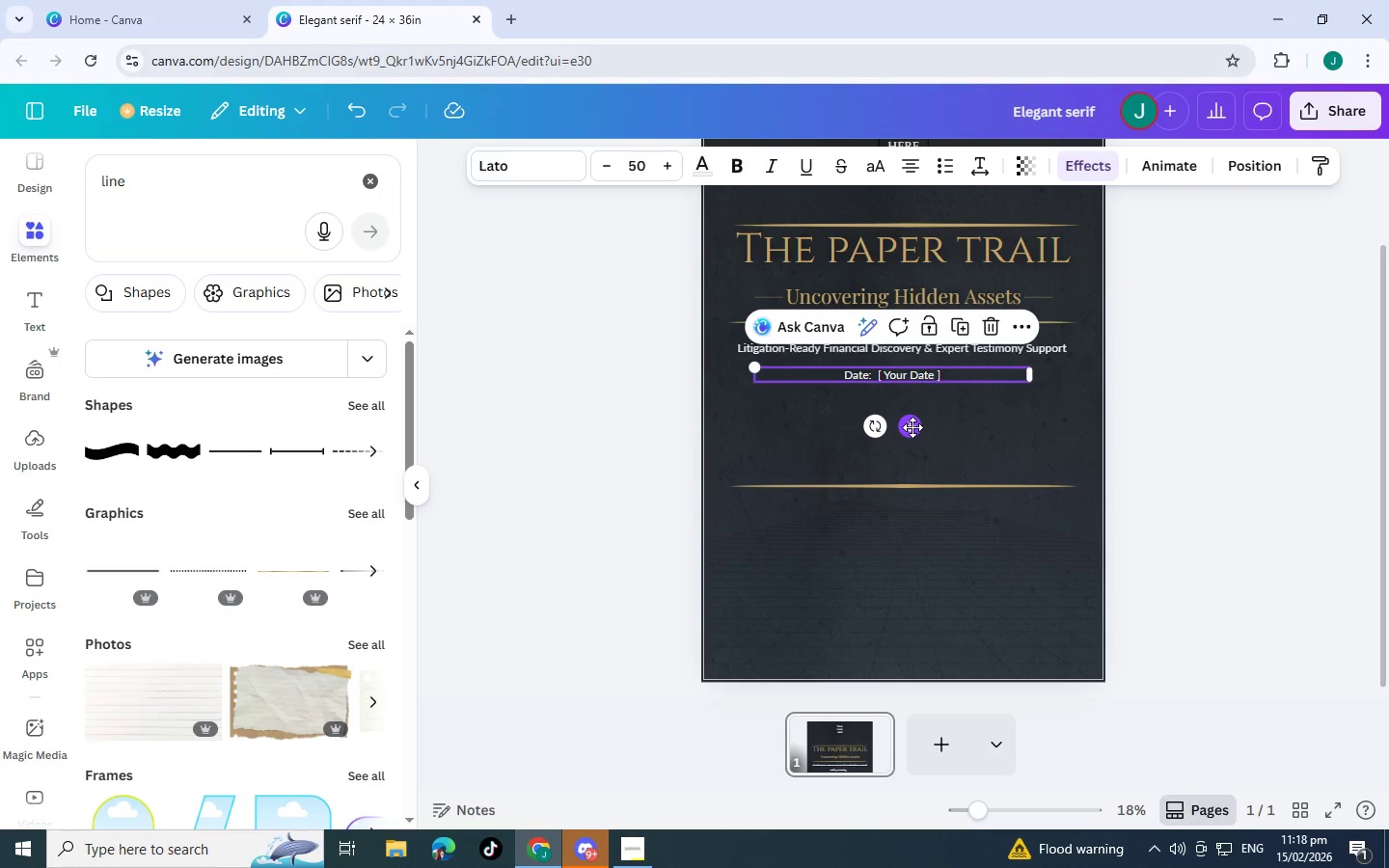 
left_click_drag(start_coordinate=[912, 427], to_coordinate=[910, 432])
 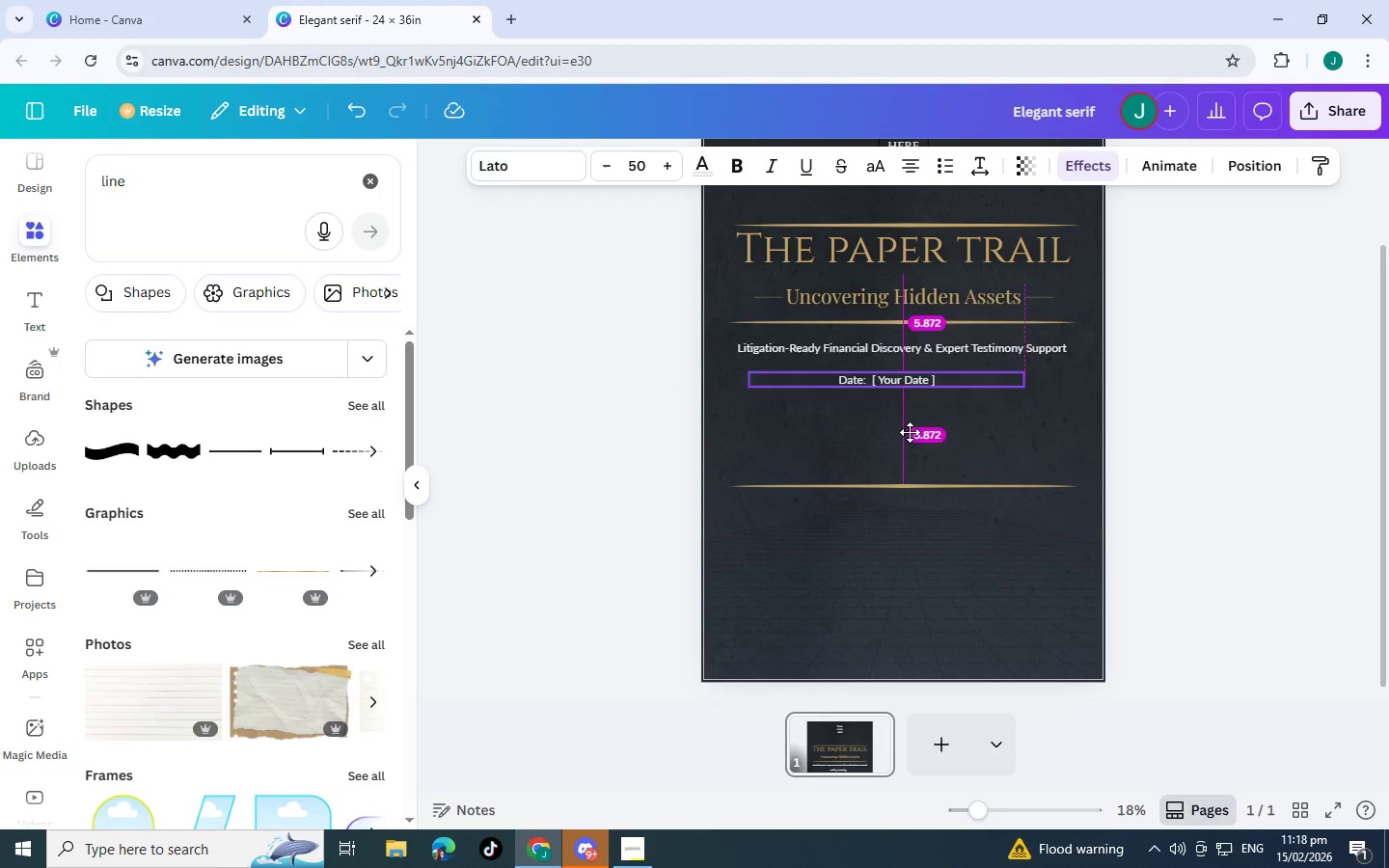 
key(Control+C)
 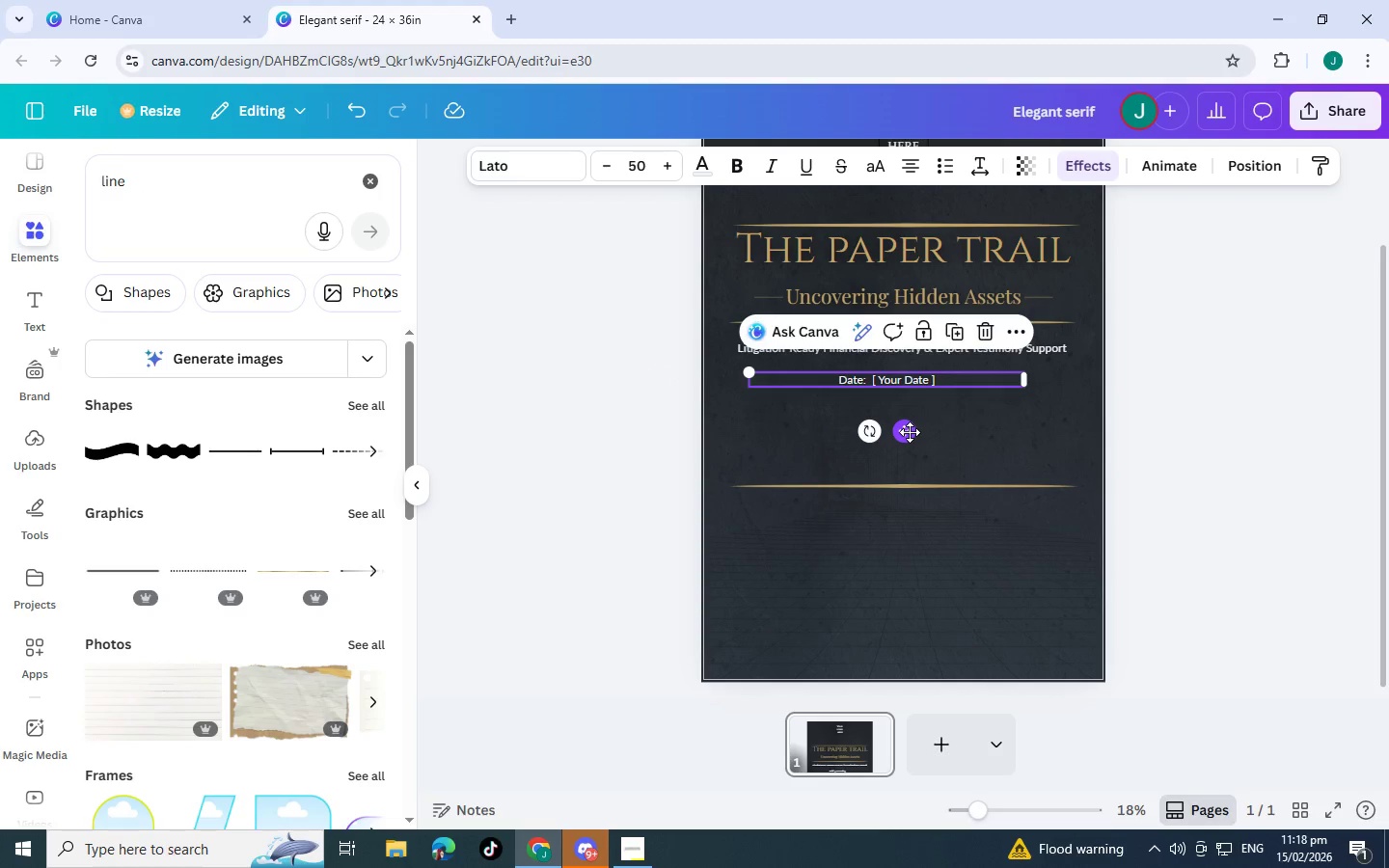 
key(Control+V)
 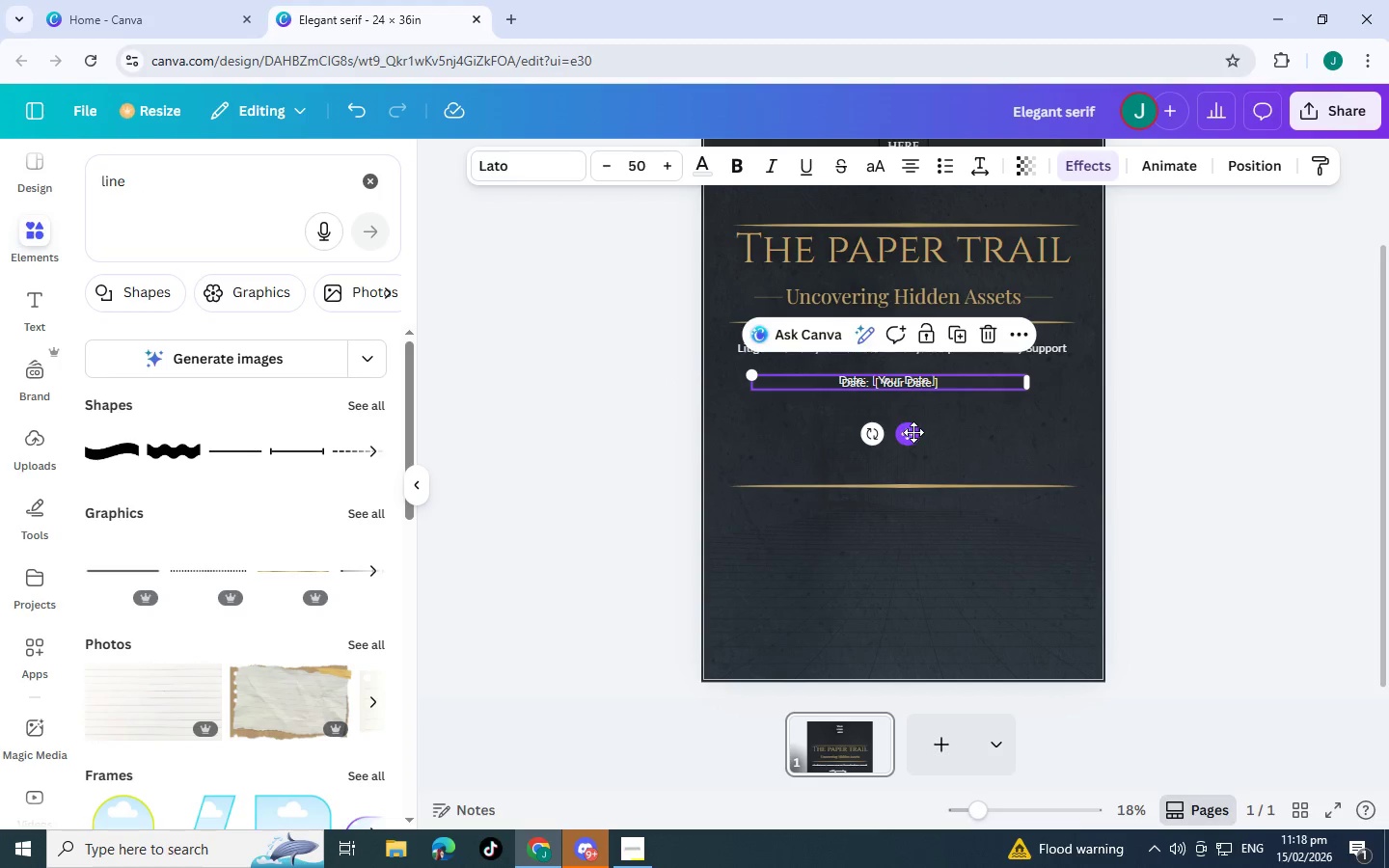 
left_click_drag(start_coordinate=[913, 432], to_coordinate=[911, 447])
 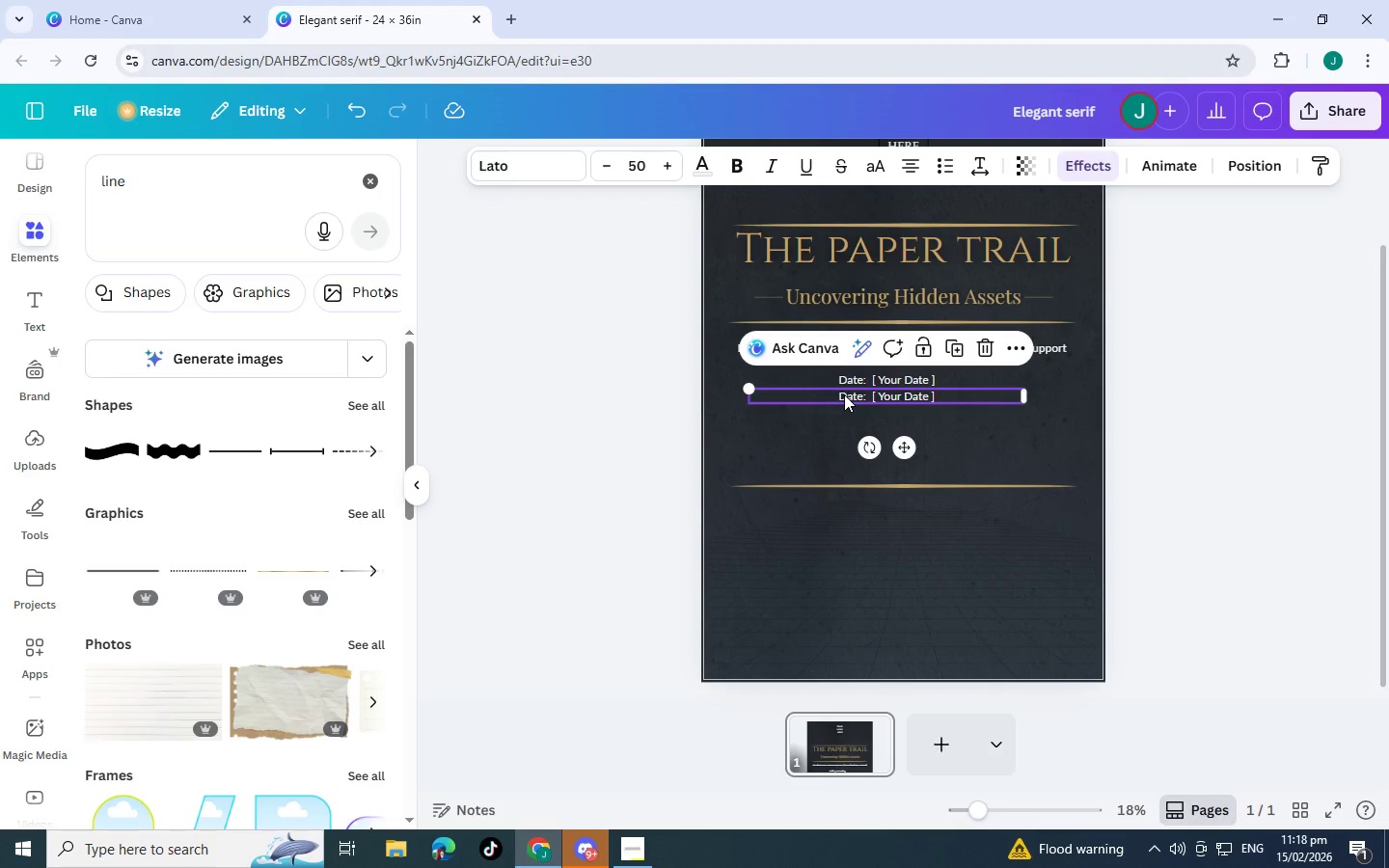 
double_click([844, 394])
 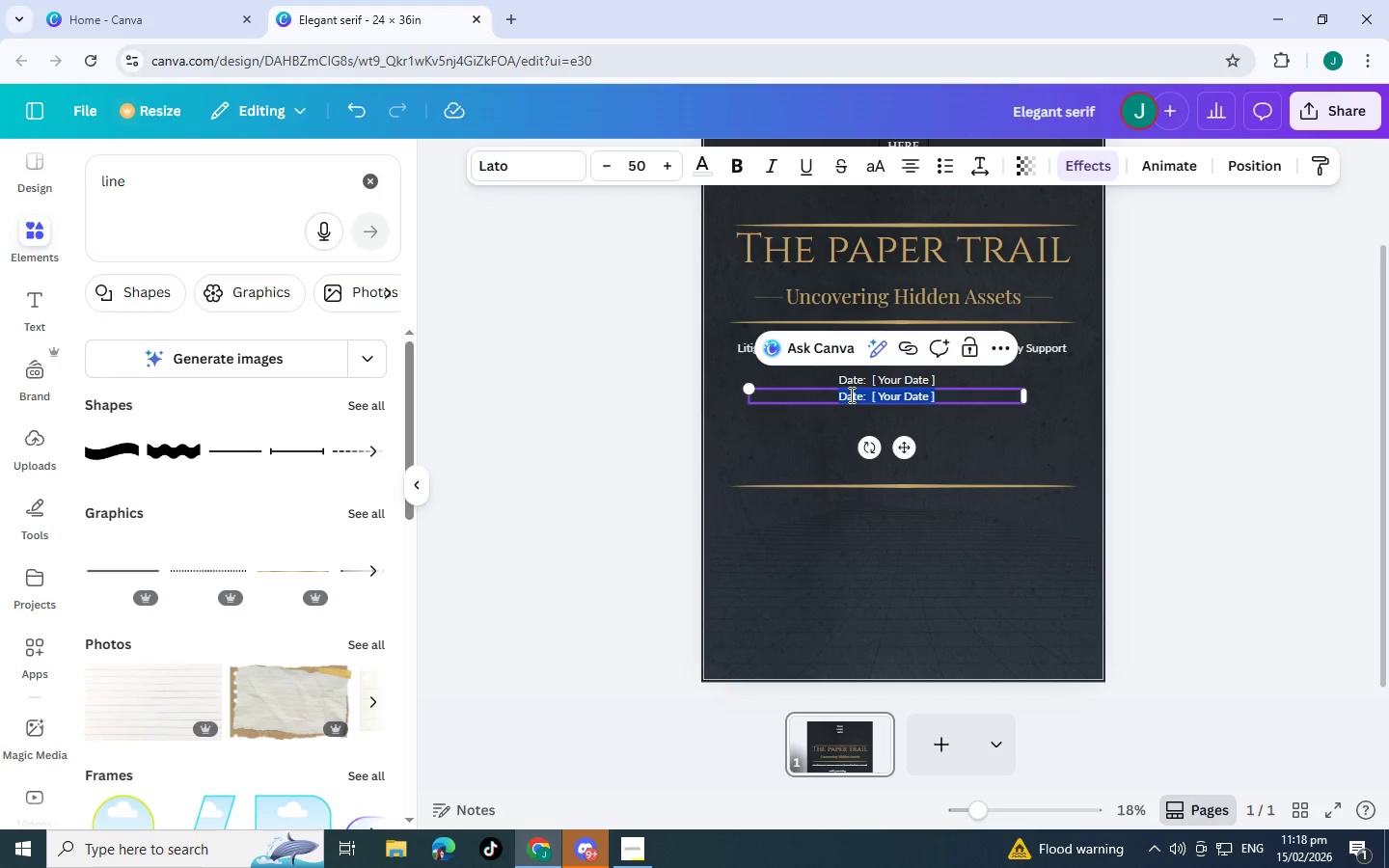 
left_click([854, 394])
 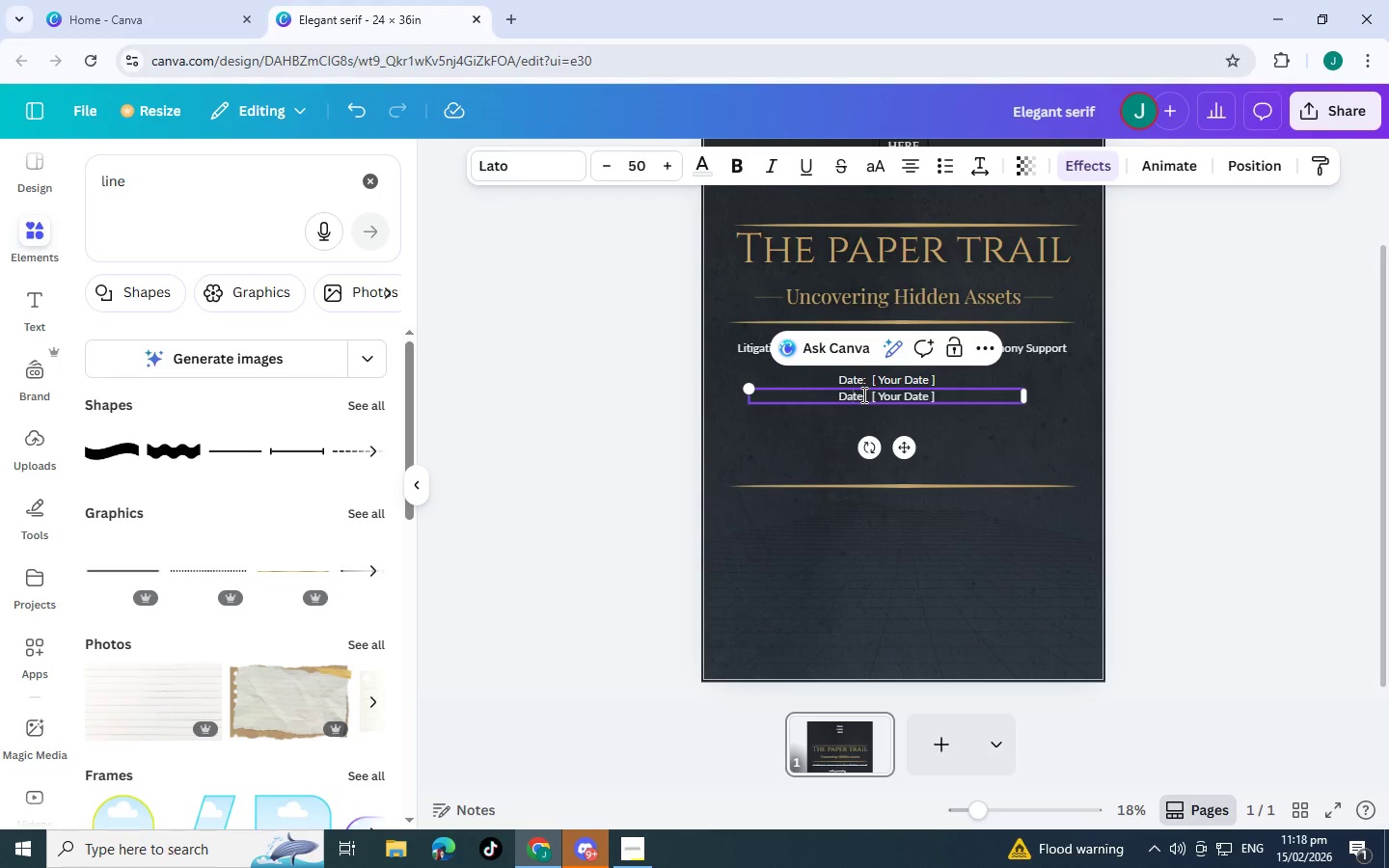 
left_click_drag(start_coordinate=[862, 394], to_coordinate=[837, 394])
 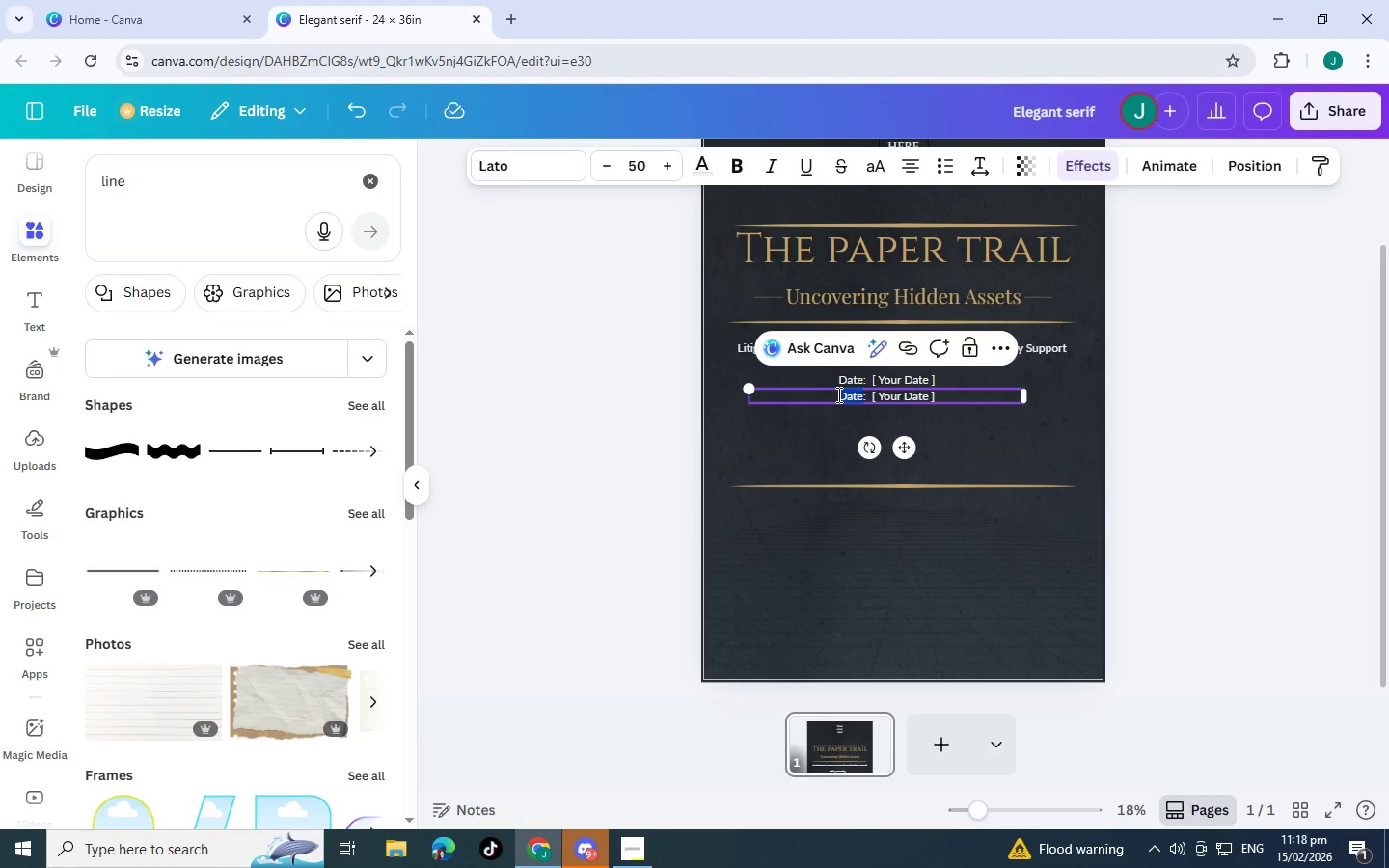 
type(Time)
 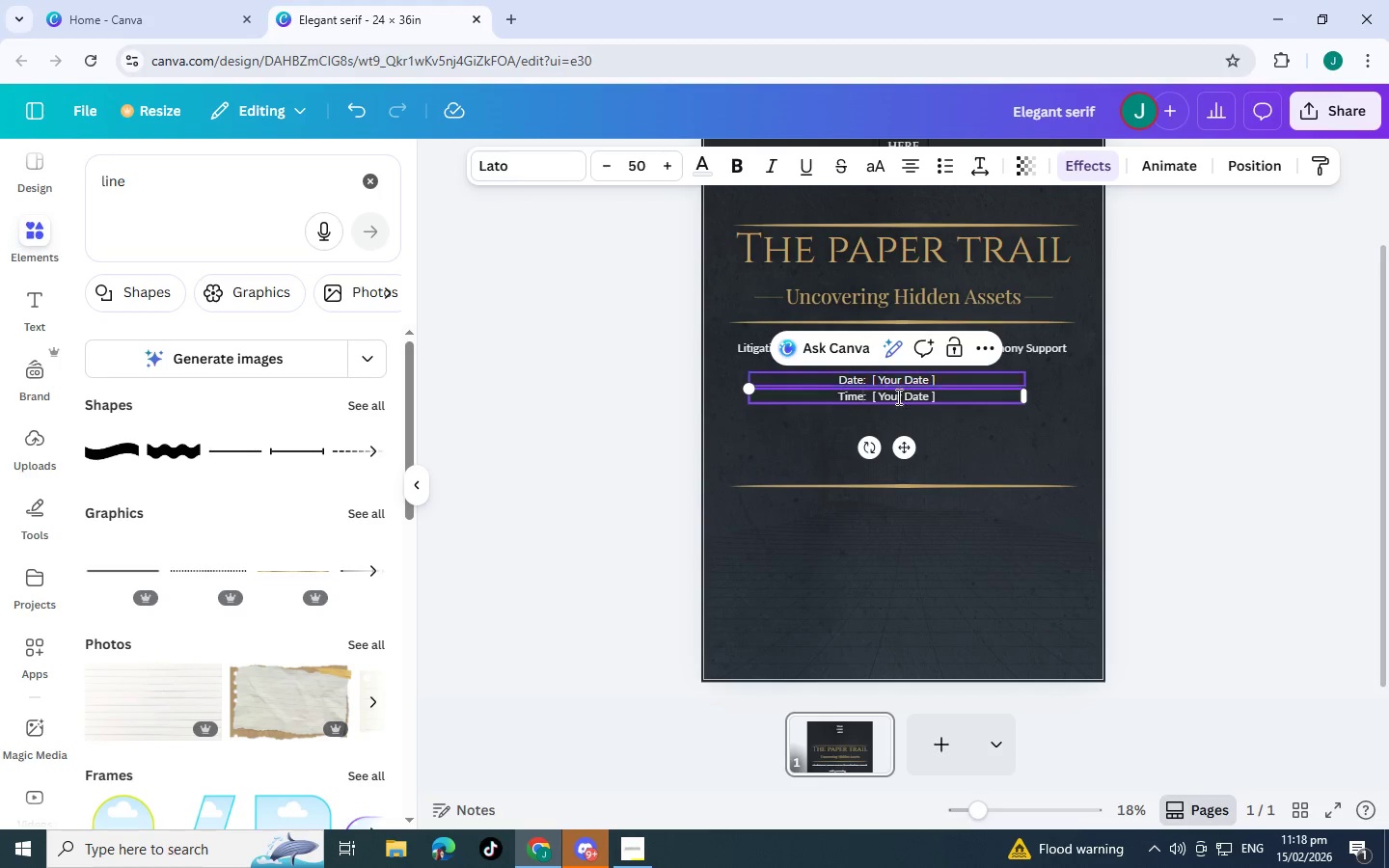 
left_click([921, 397])
 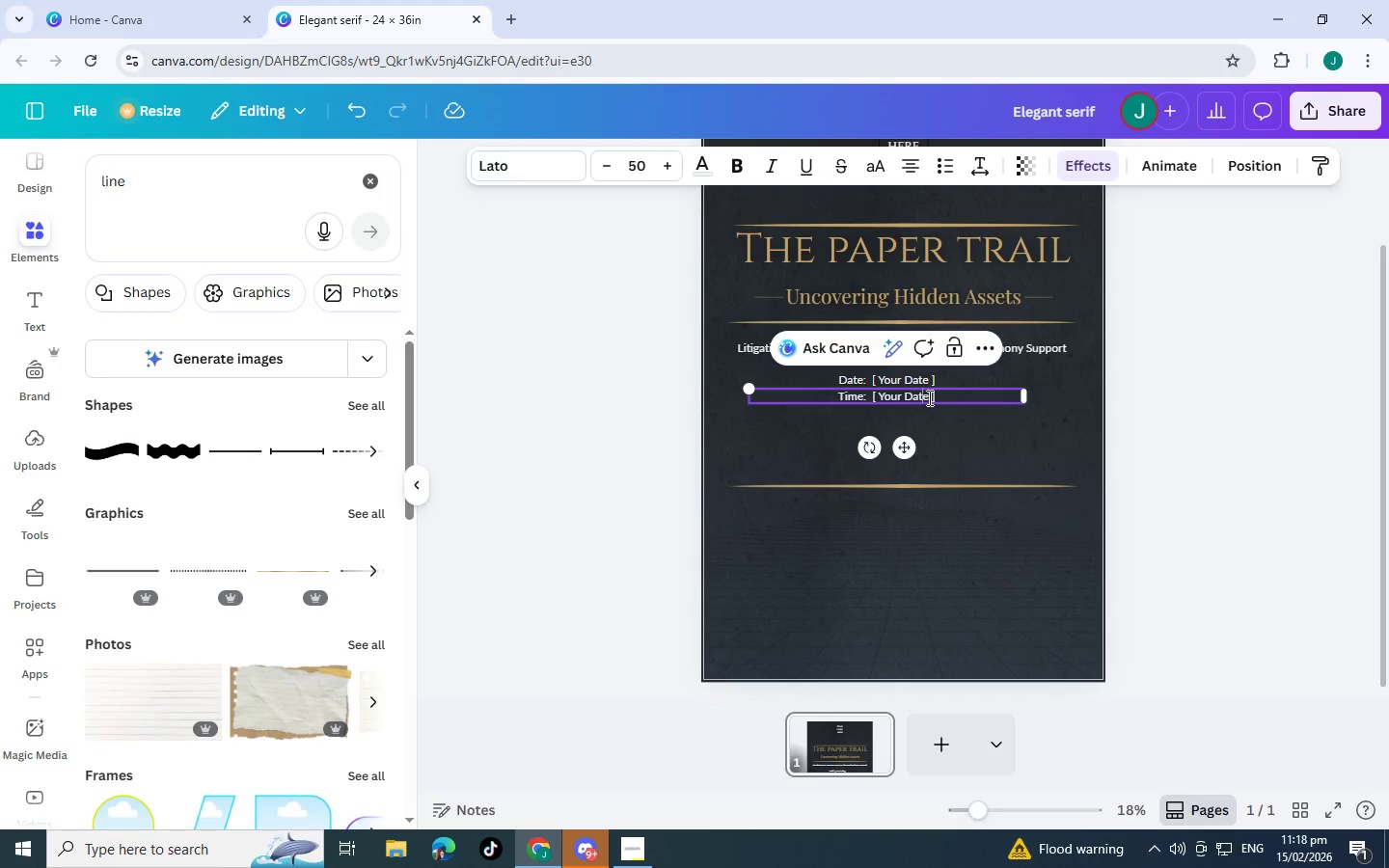 
left_click_drag(start_coordinate=[928, 397], to_coordinate=[905, 397])
 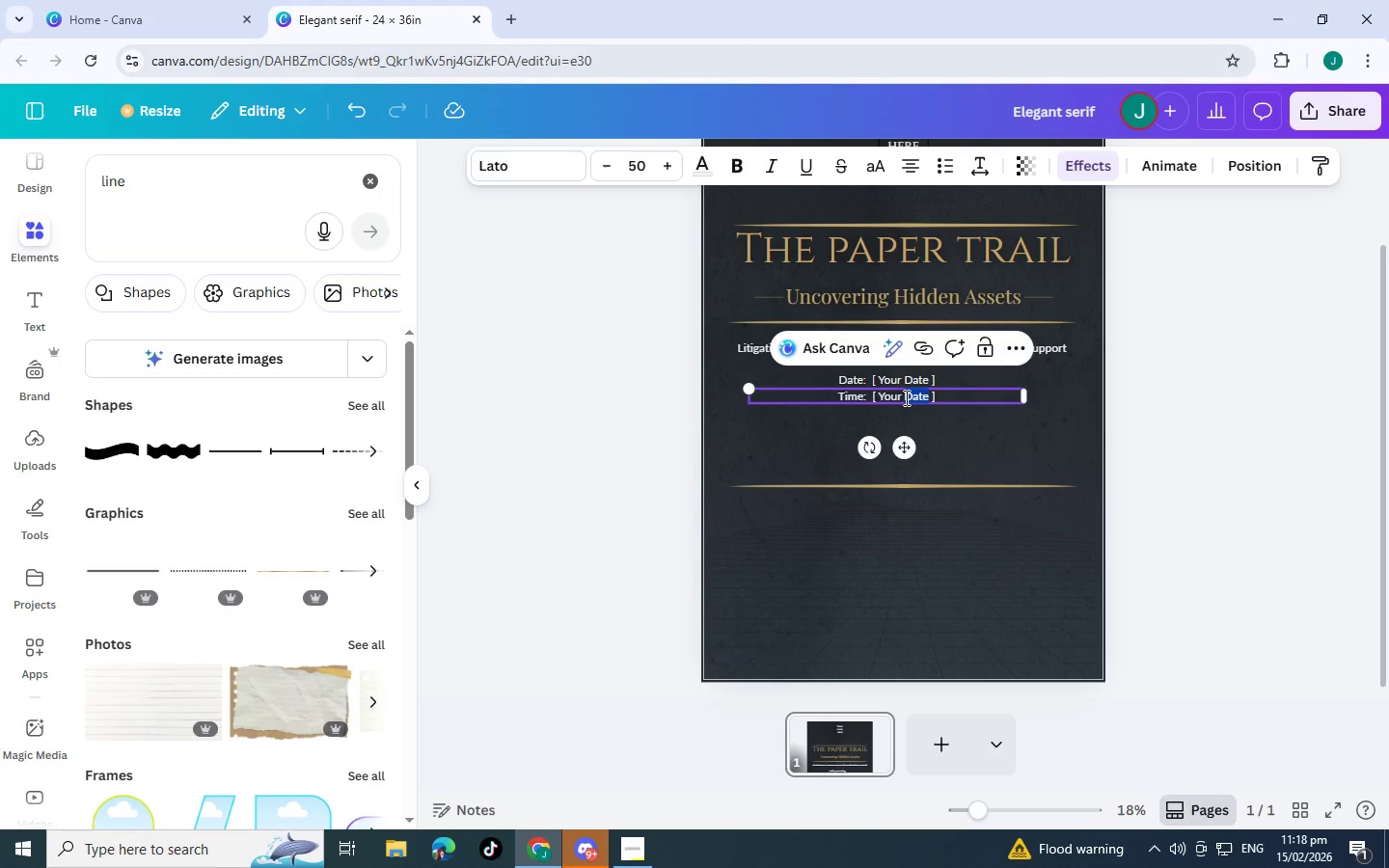 
type(Time)
 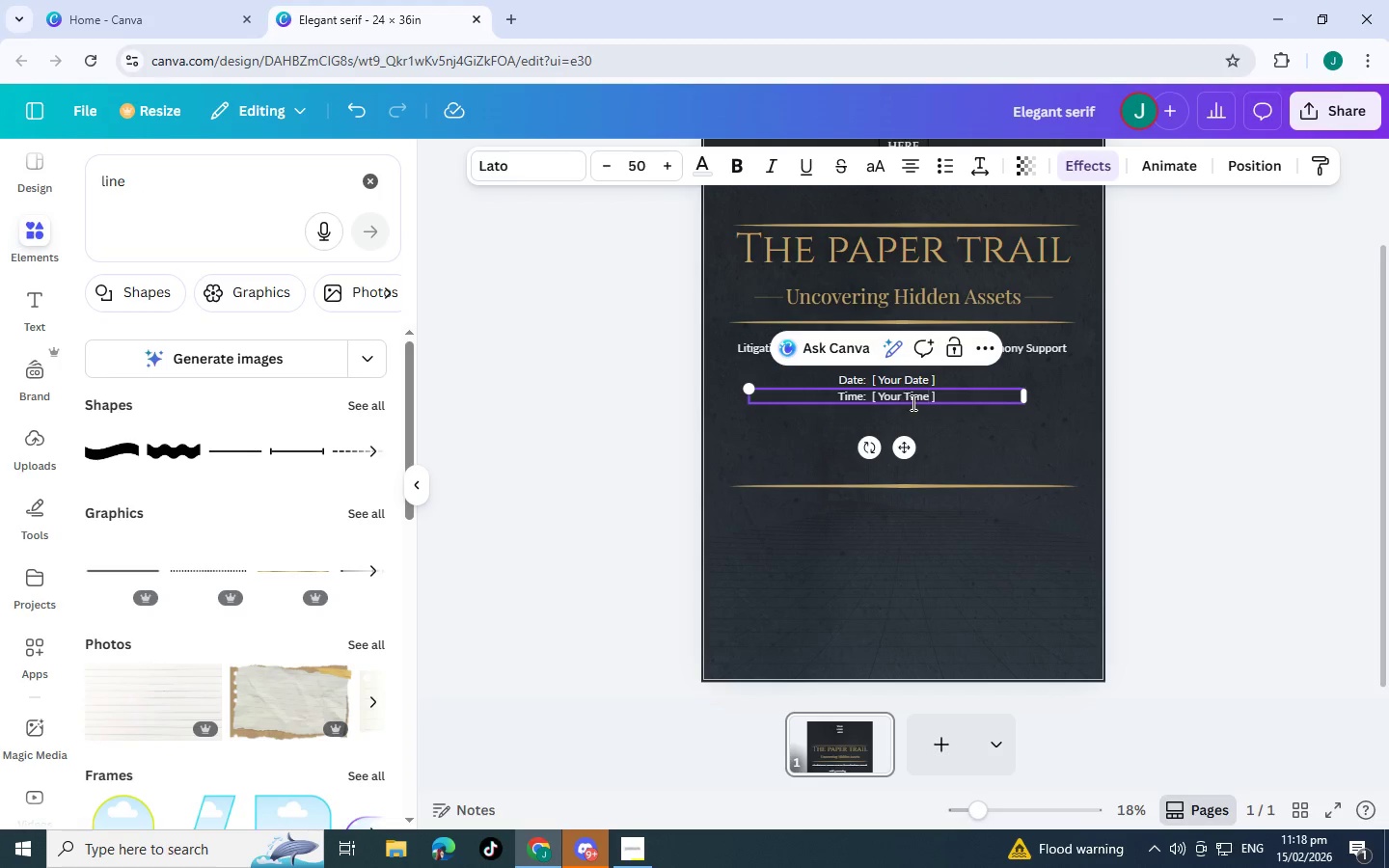 
left_click([967, 418])
 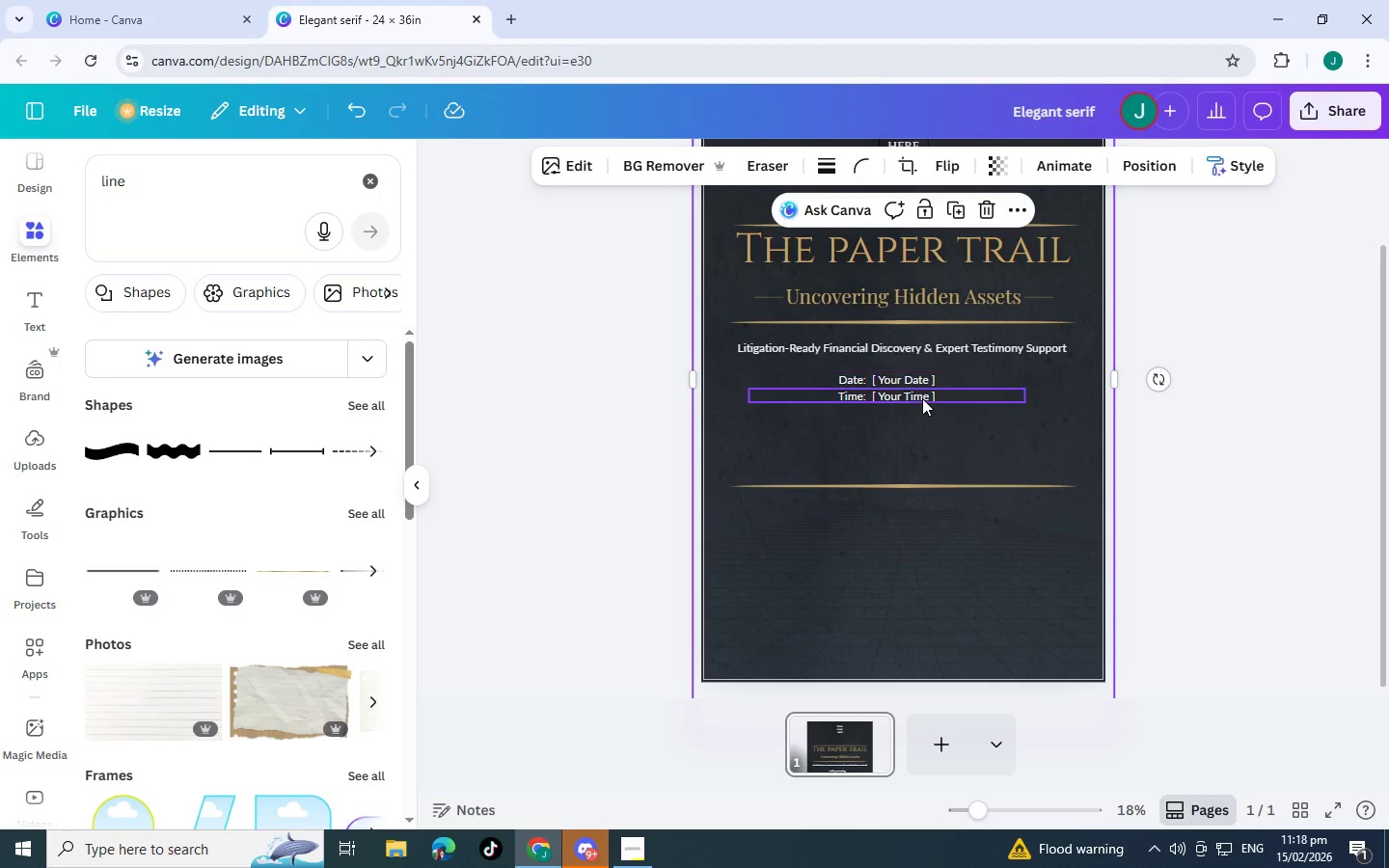 
left_click([916, 395])
 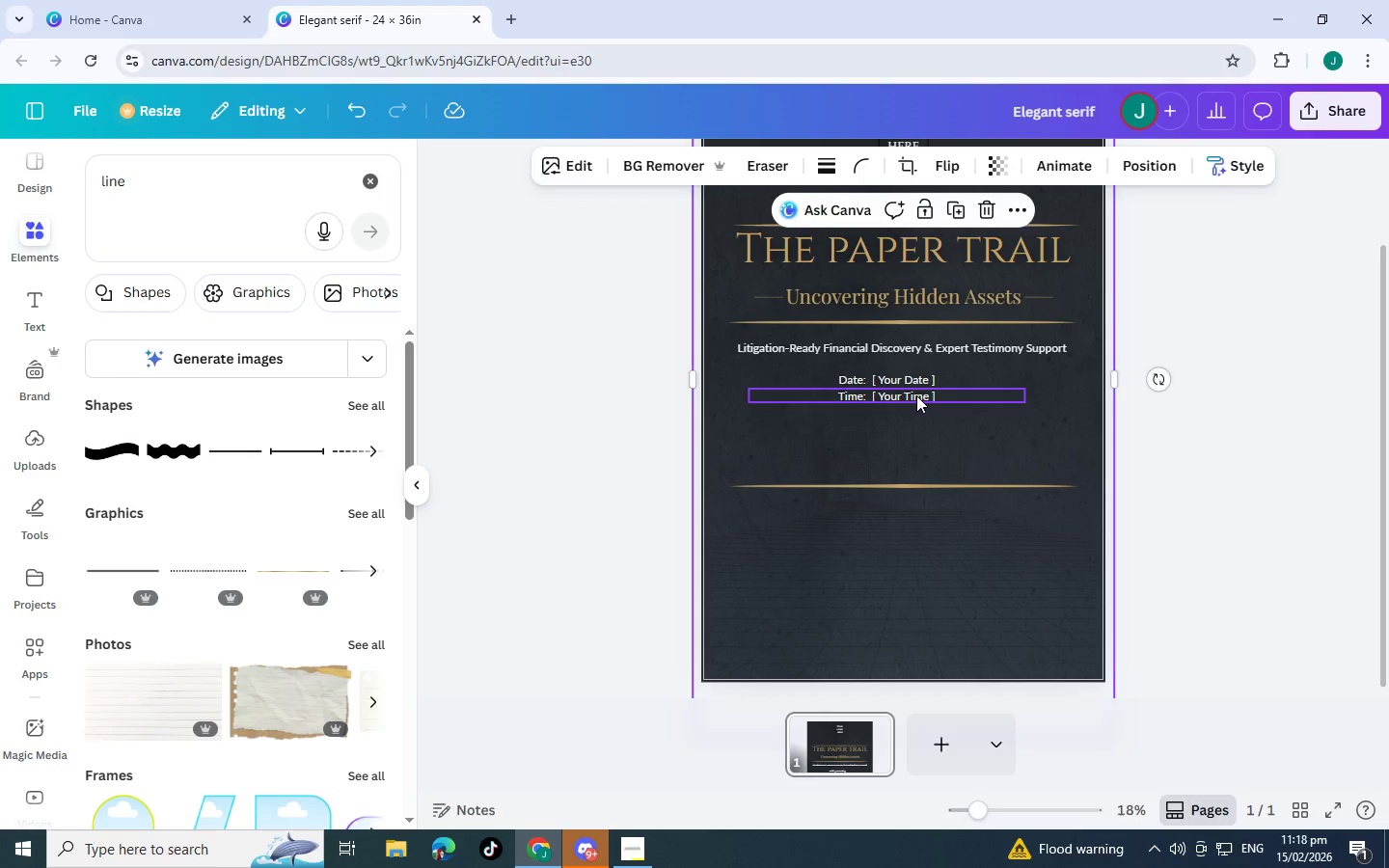 
key(Control+C)
 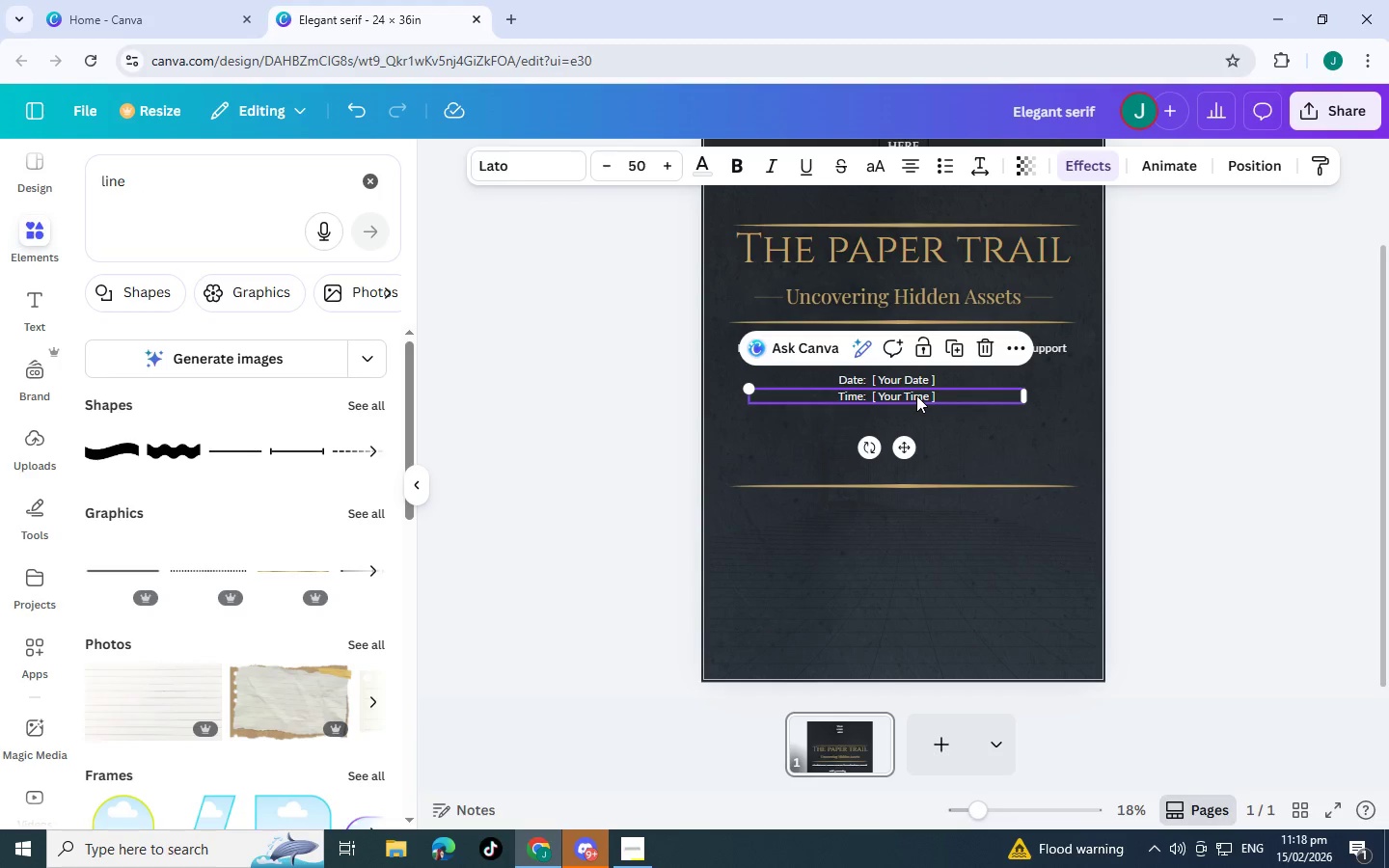 
key(Control+V)
 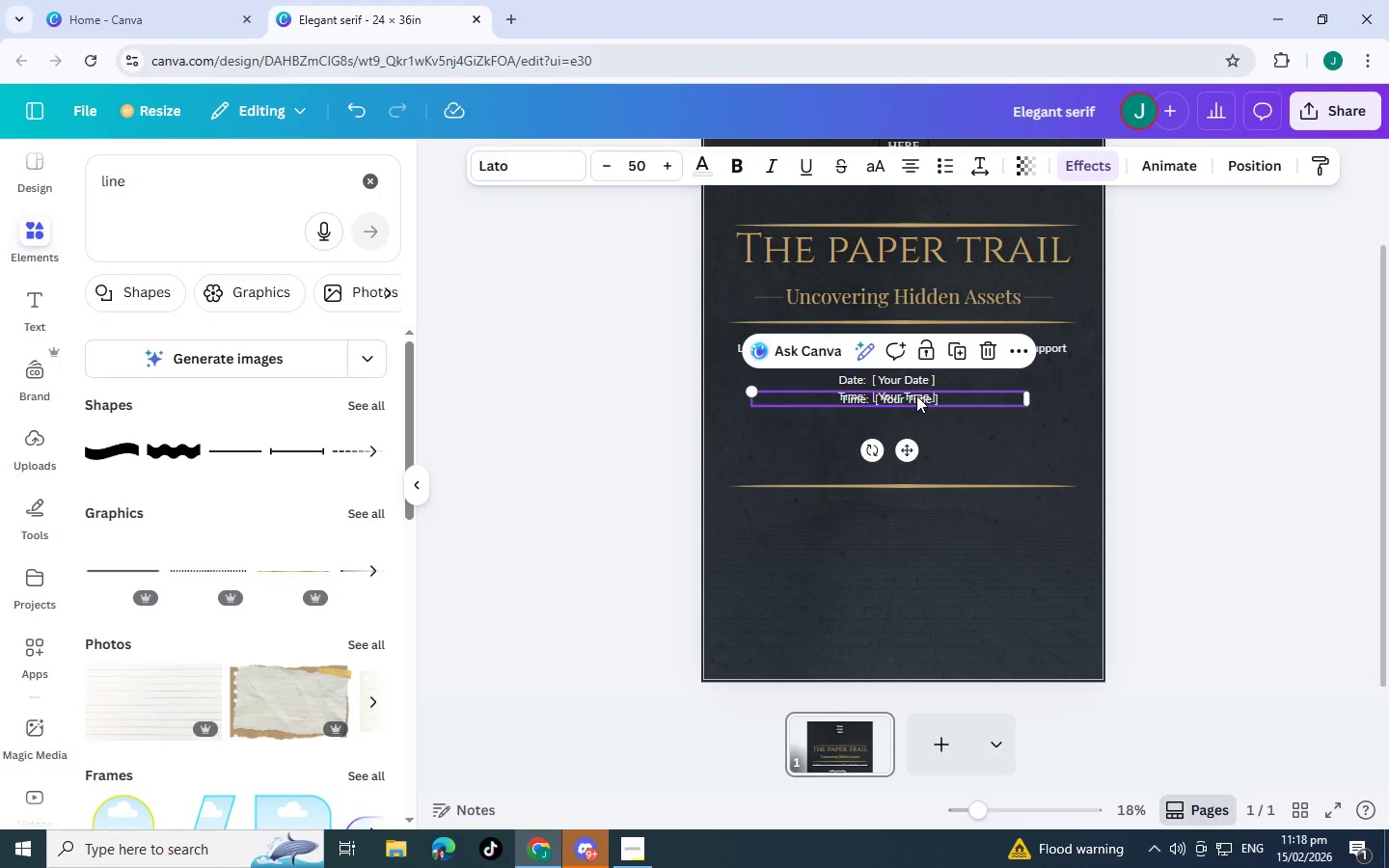 
left_click_drag(start_coordinate=[916, 395], to_coordinate=[911, 409])
 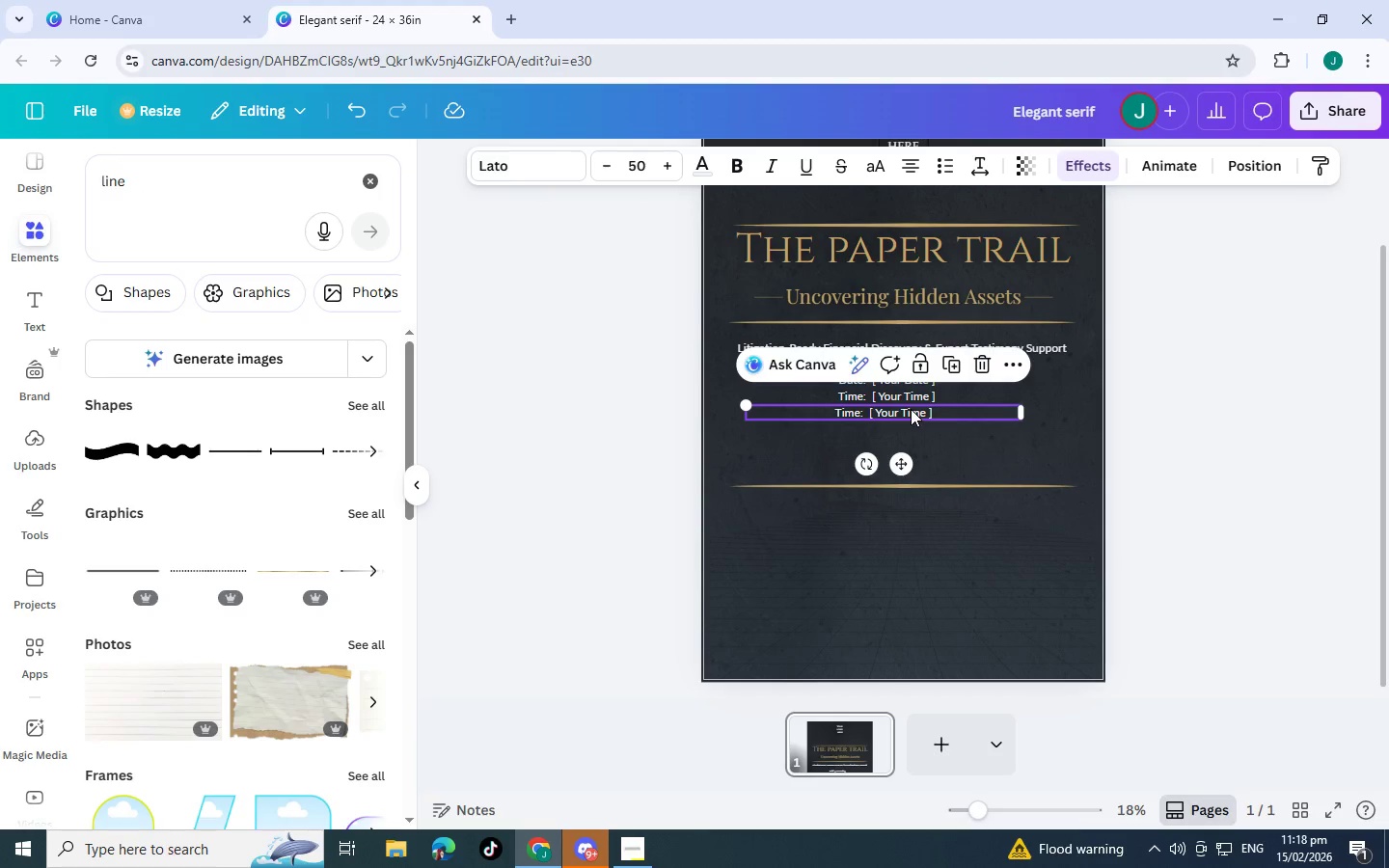 
double_click([911, 409])
 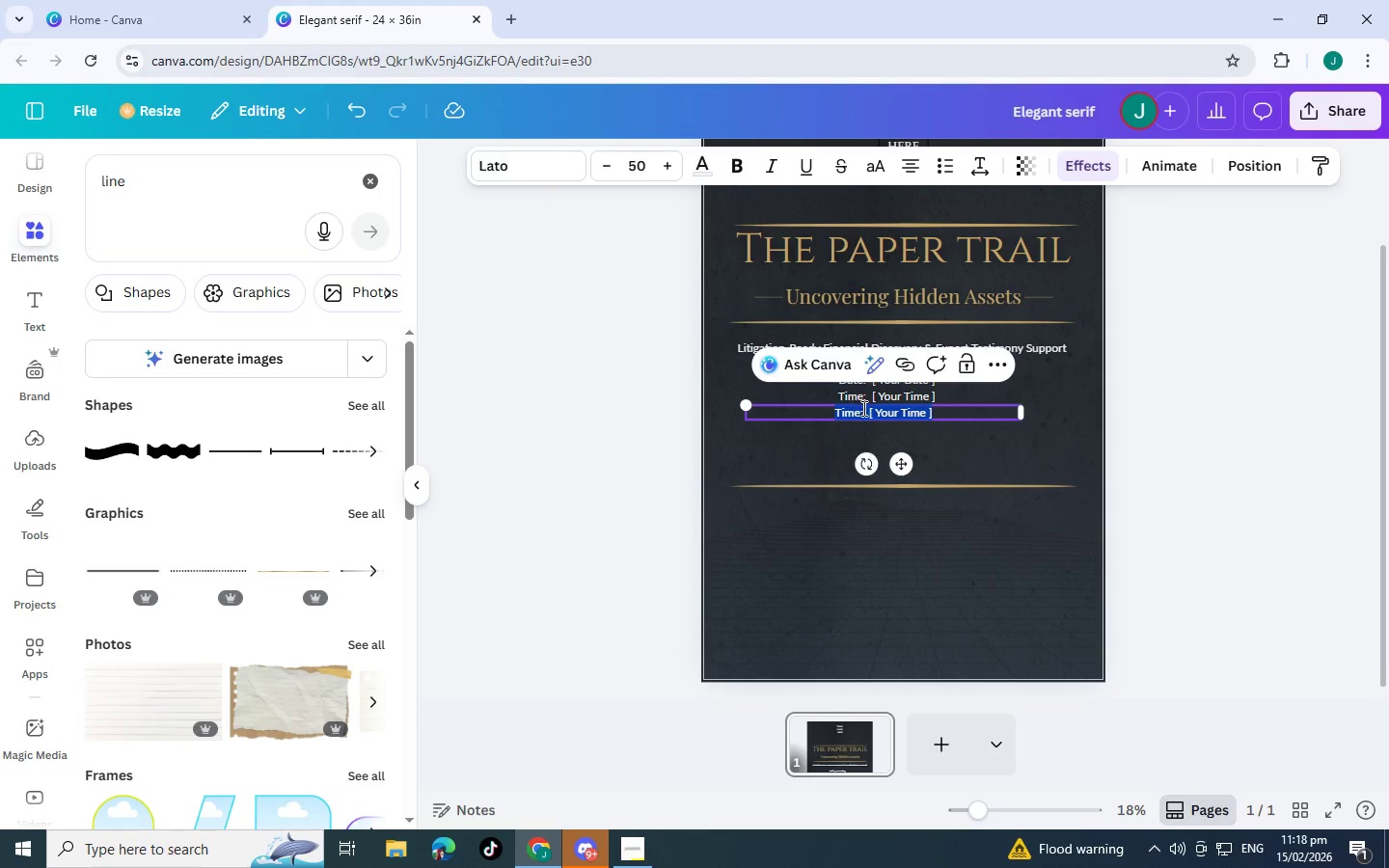 
left_click([919, 409])
 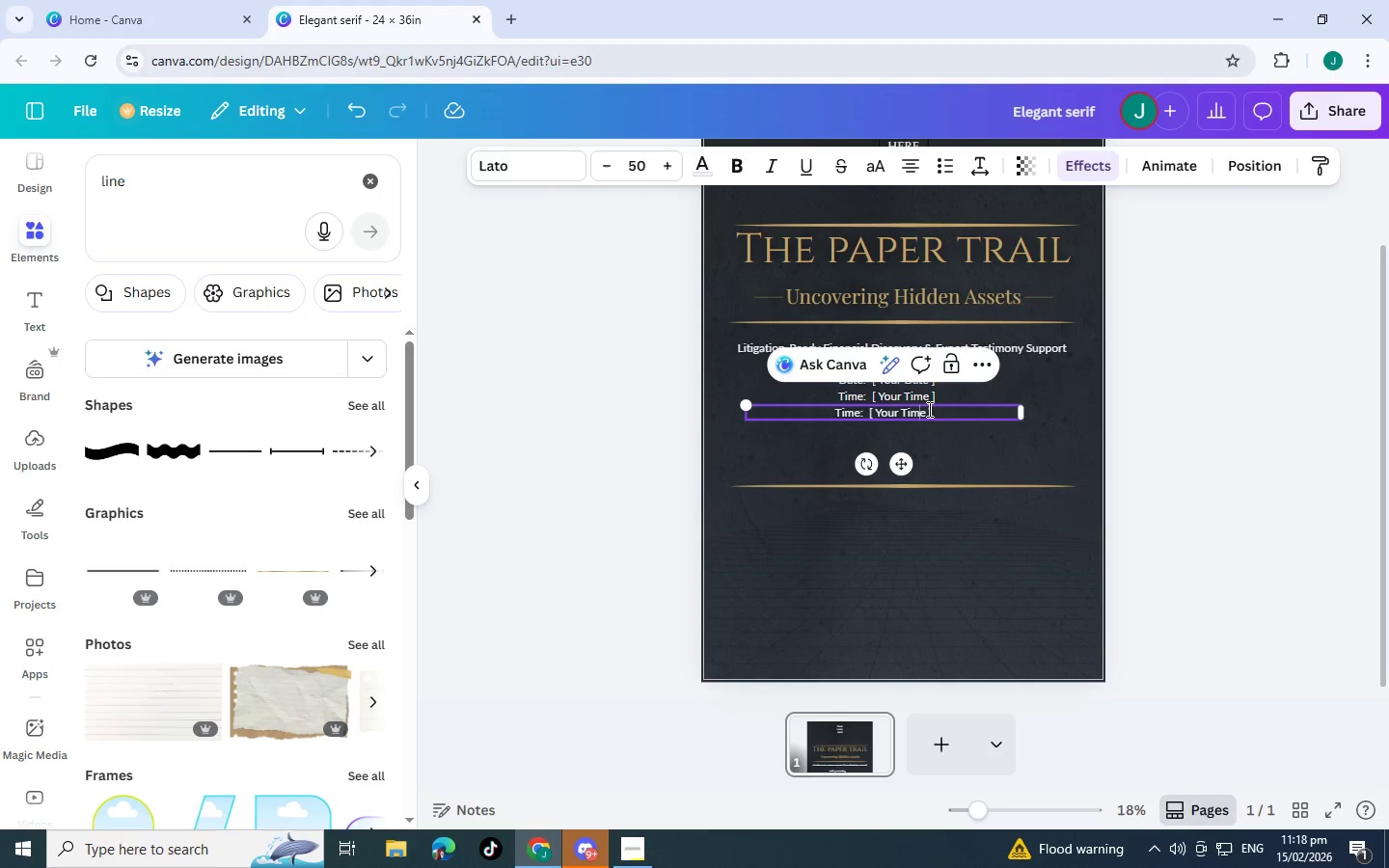 
left_click_drag(start_coordinate=[925, 409], to_coordinate=[904, 409])
 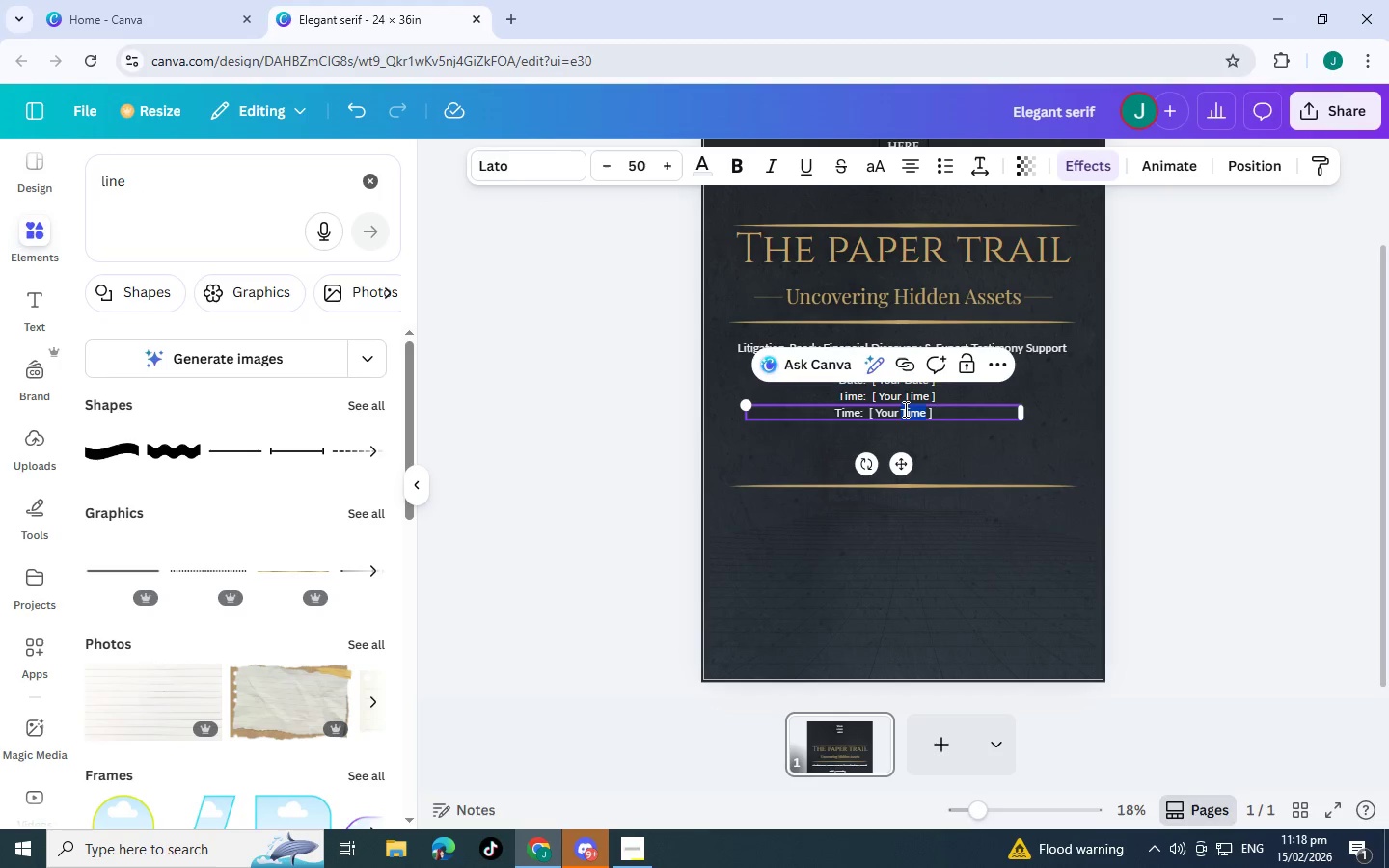 
type(Location)
 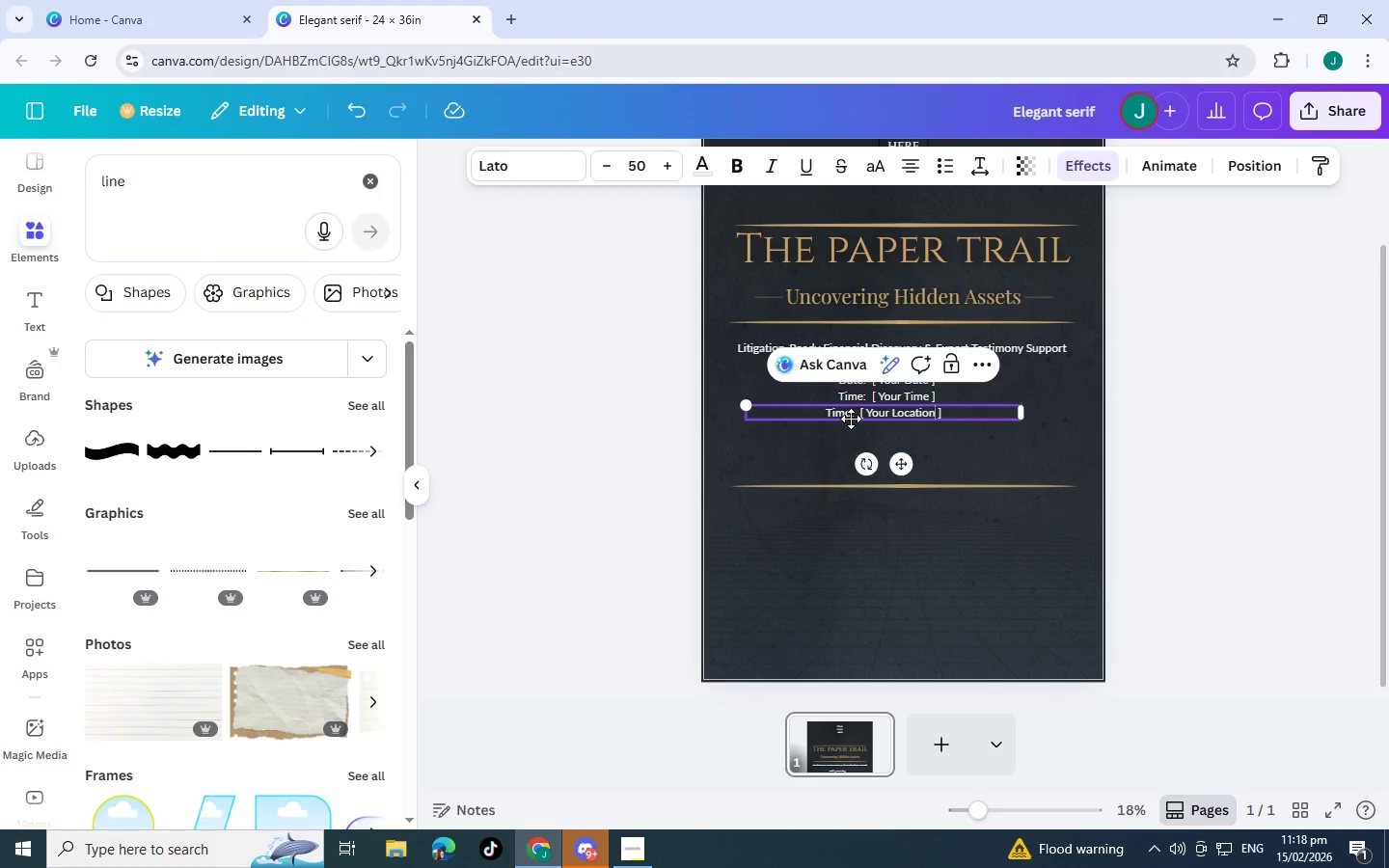 
left_click_drag(start_coordinate=[848, 415], to_coordinate=[826, 414])
 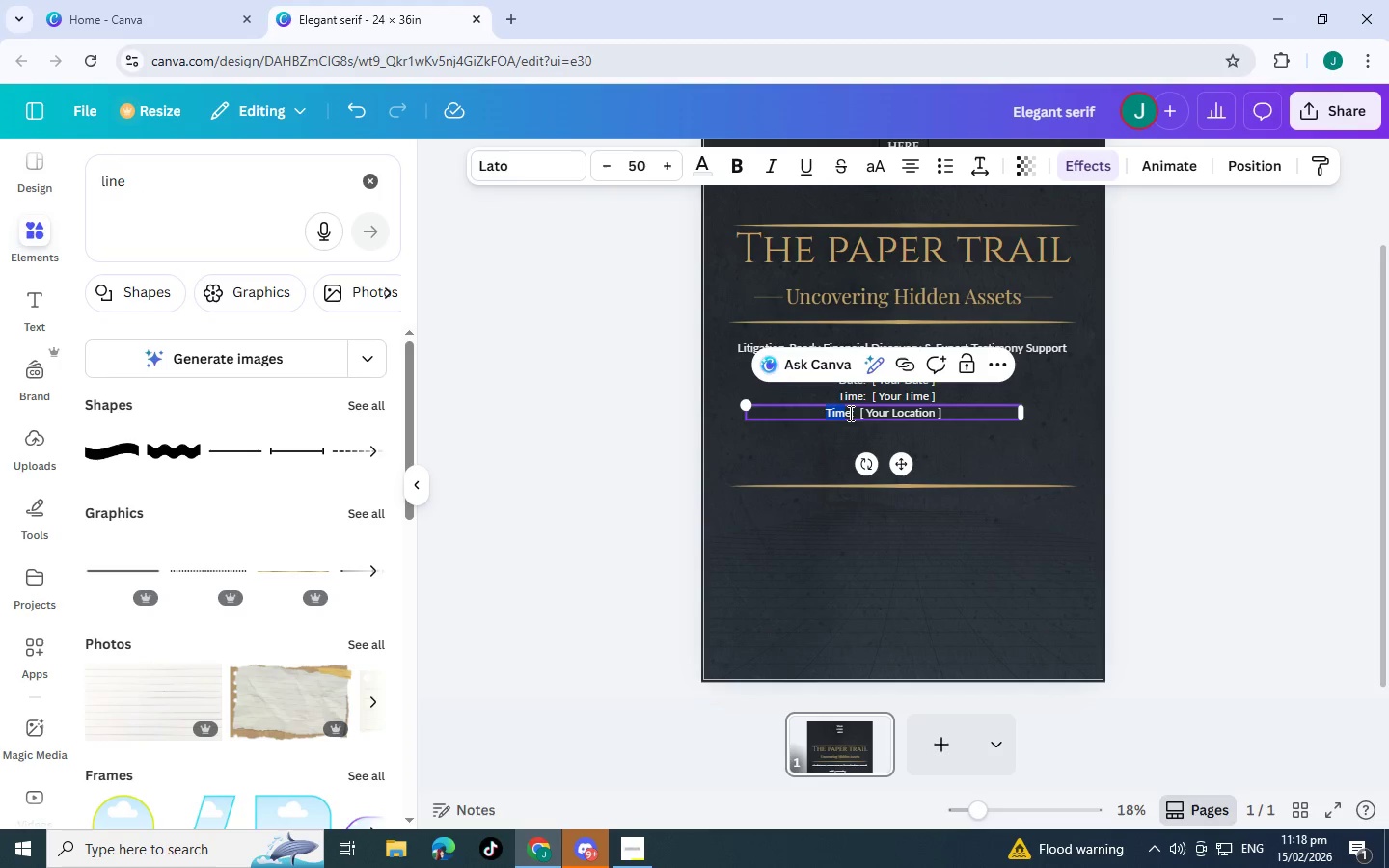 
type(Venue)
key(Backspace)
 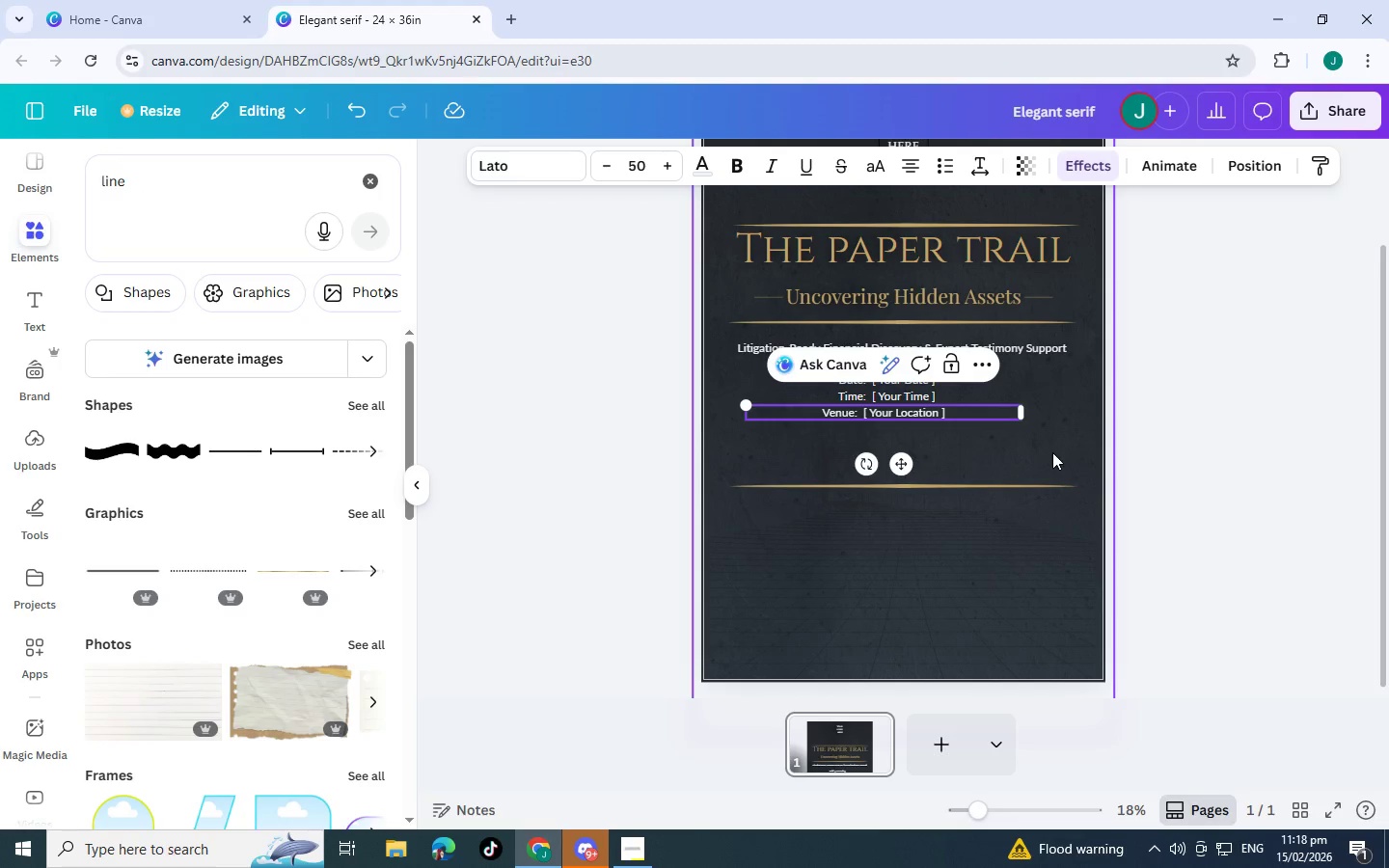 
left_click([1052, 452])
 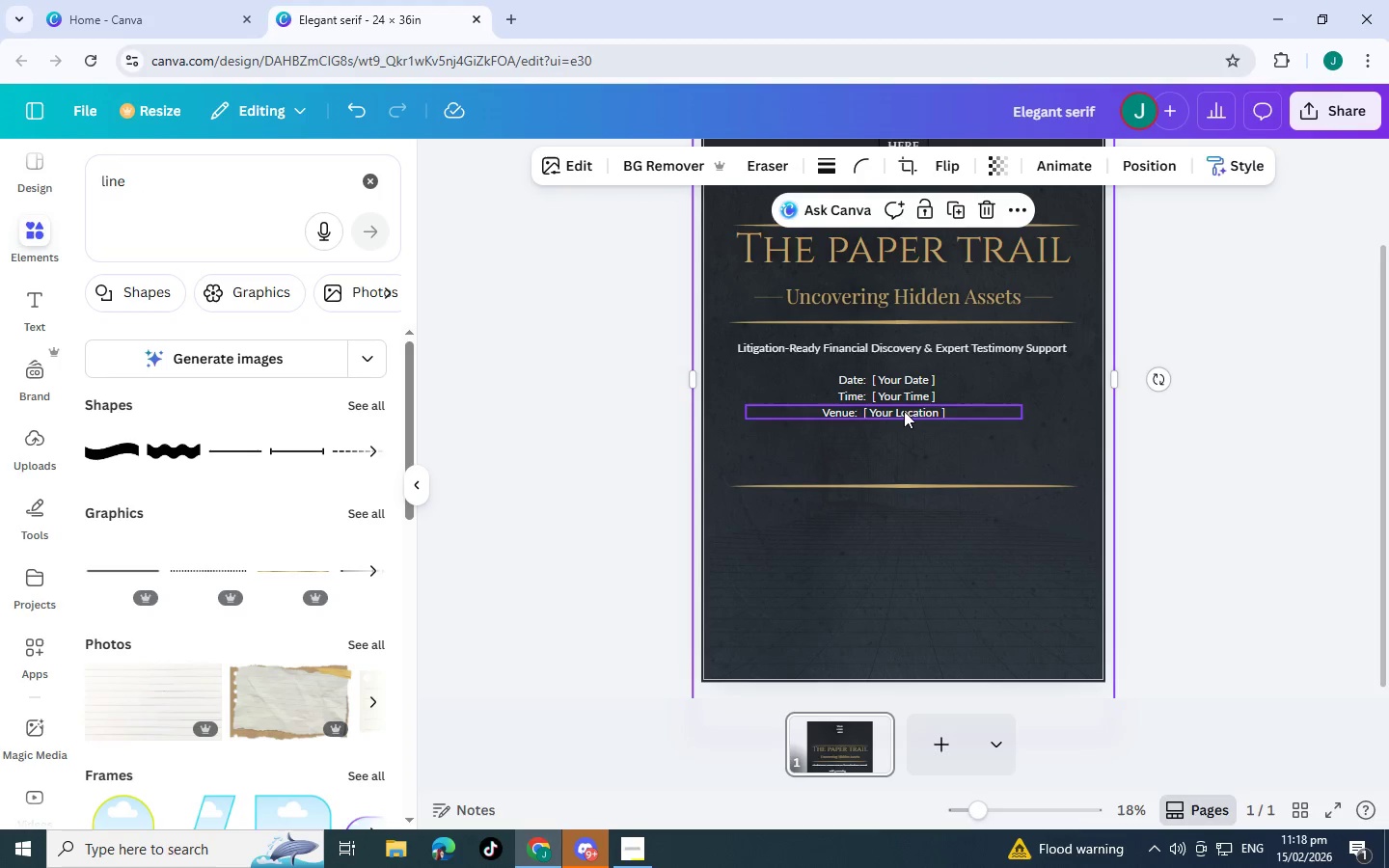 
left_click_drag(start_coordinate=[908, 411], to_coordinate=[916, 411])
 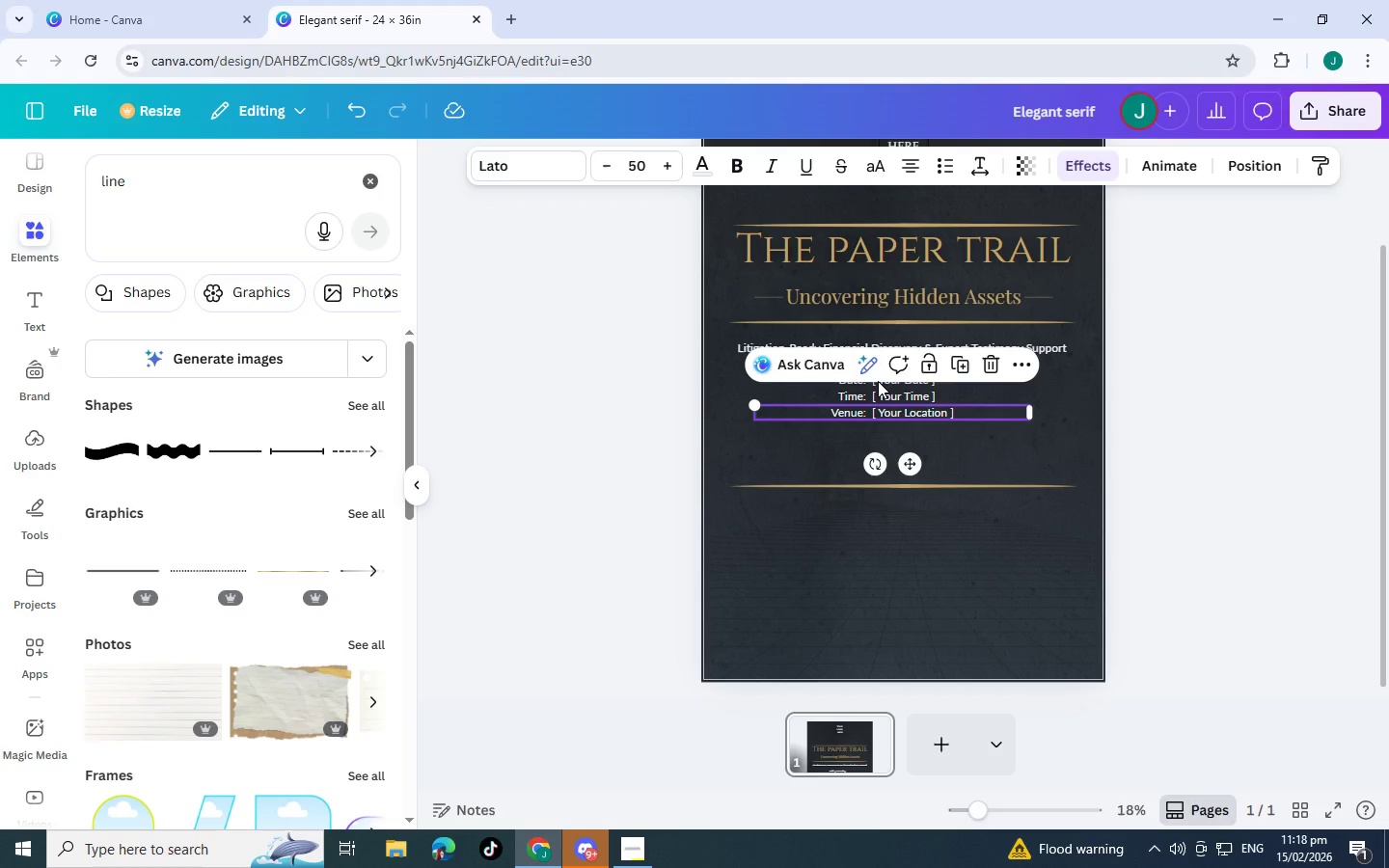 
left_click([878, 381])
 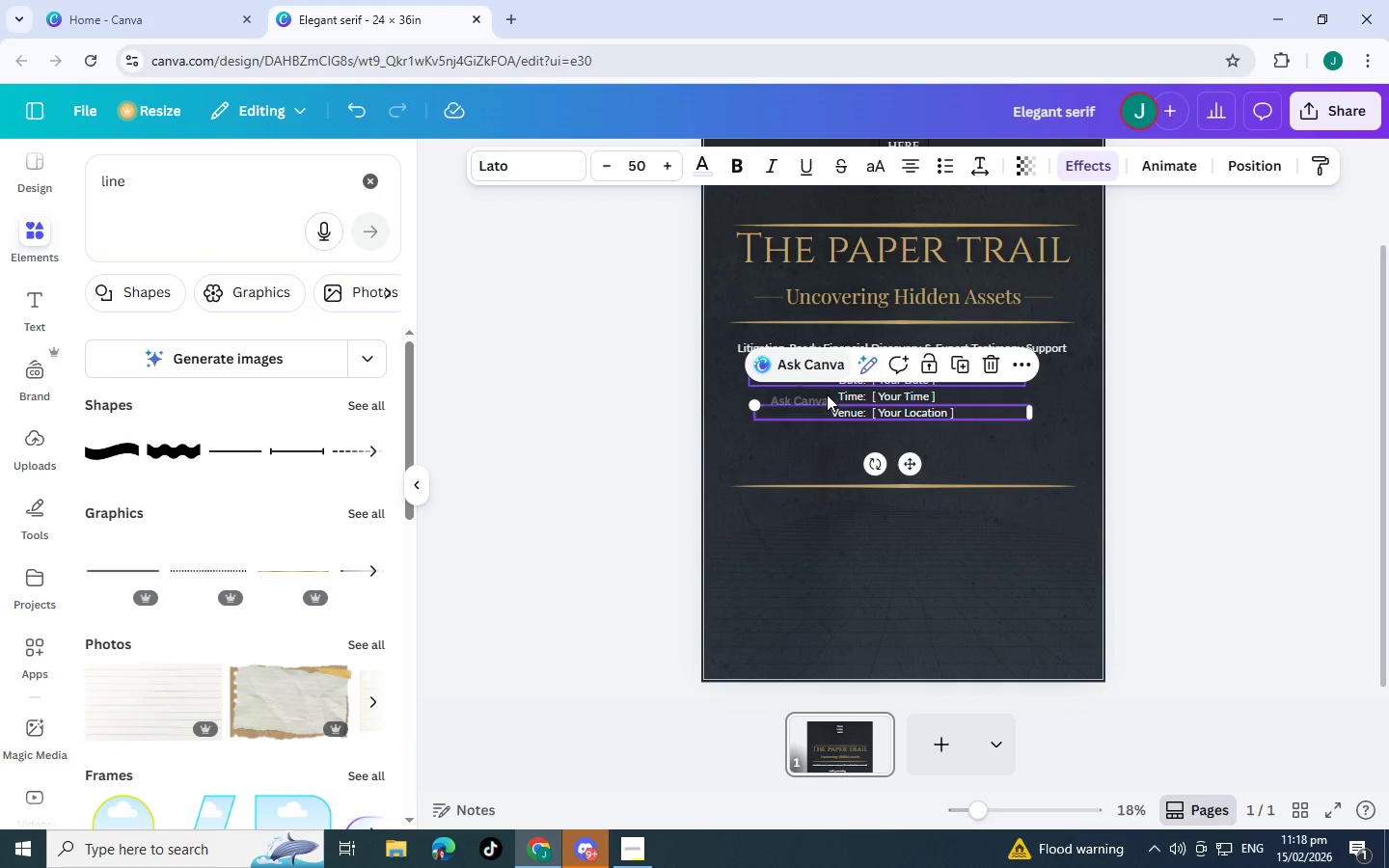 
left_click([830, 396])
 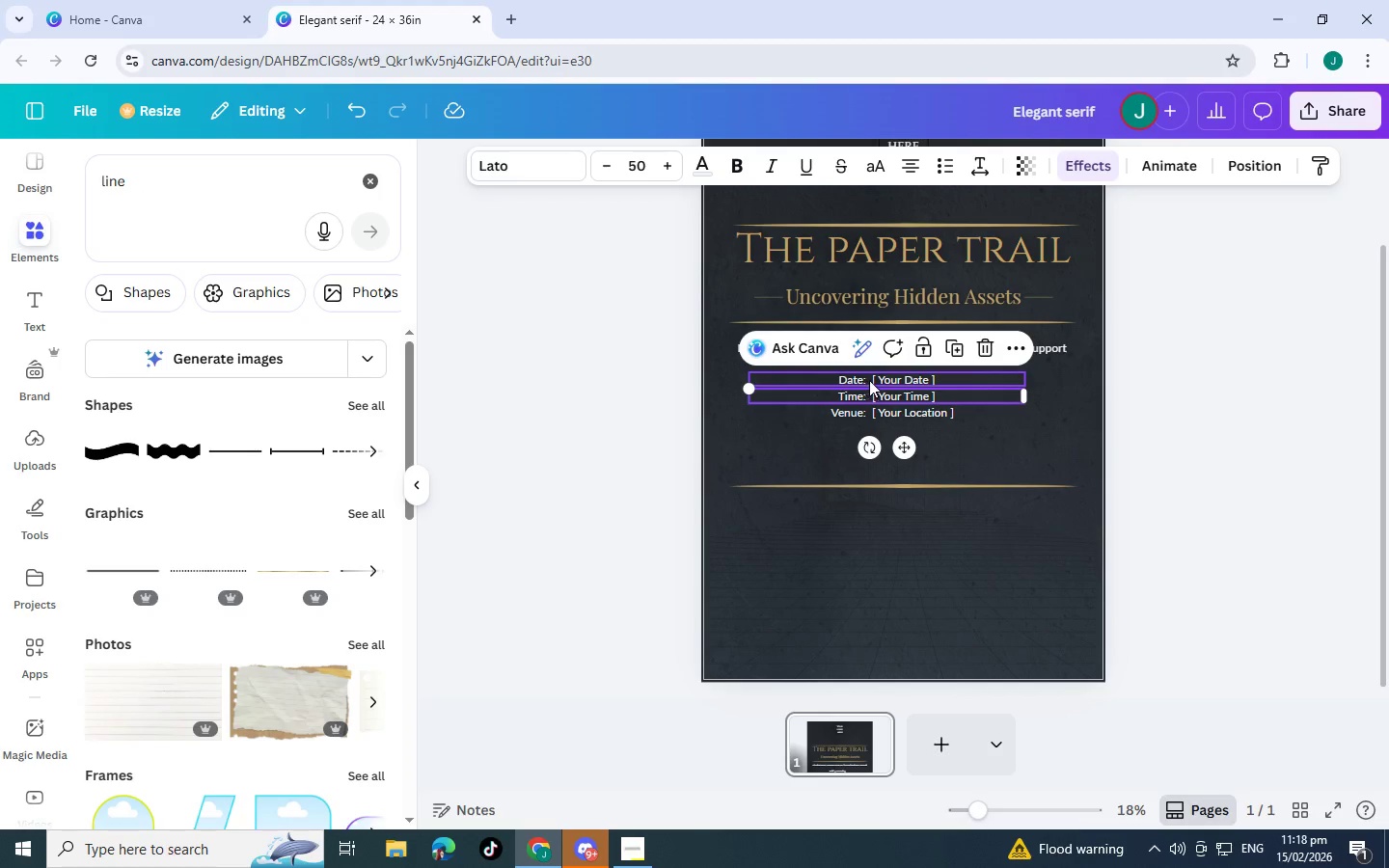 
left_click_drag(start_coordinate=[870, 379], to_coordinate=[888, 378])
 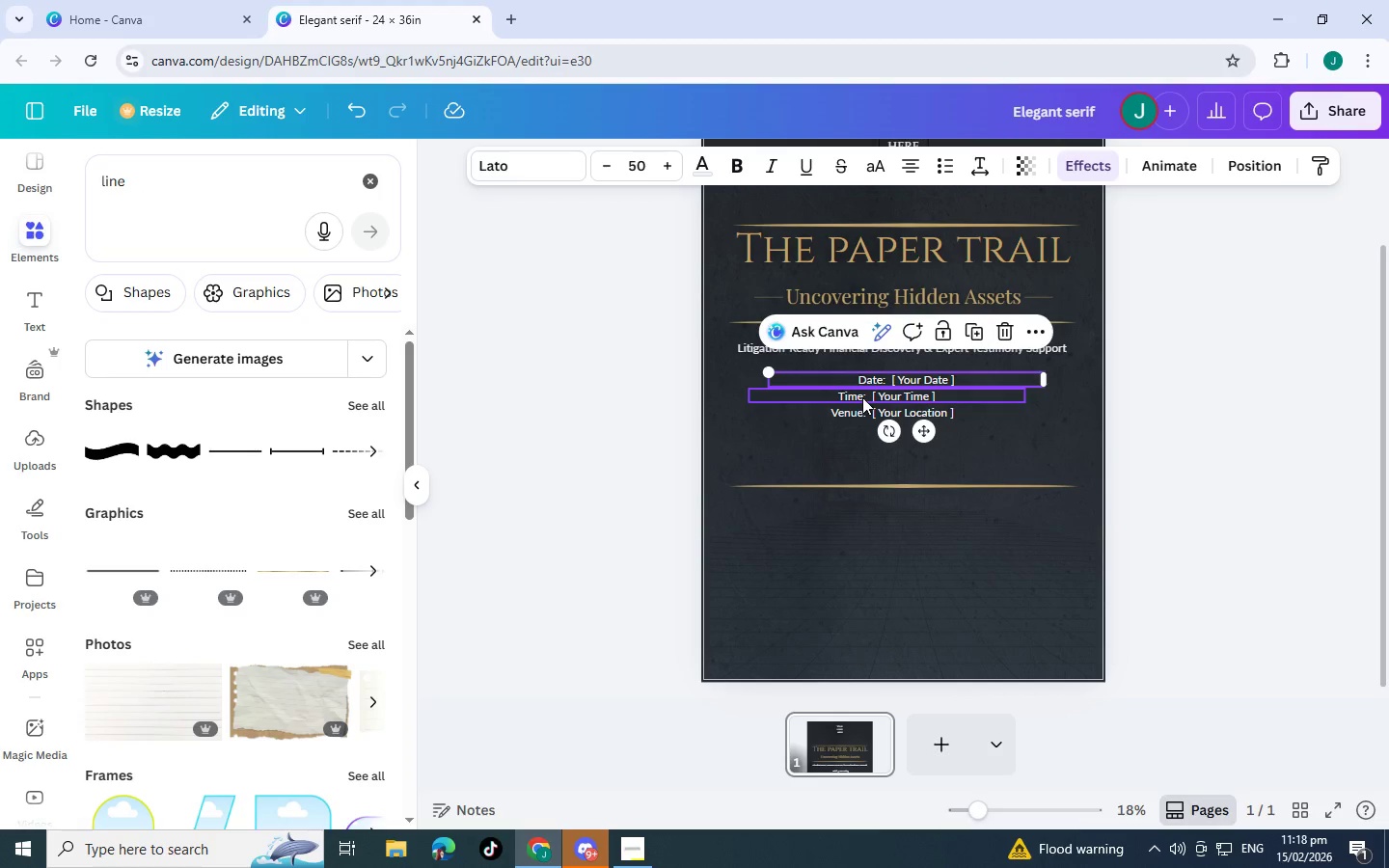 
left_click_drag(start_coordinate=[862, 397], to_coordinate=[878, 403])
 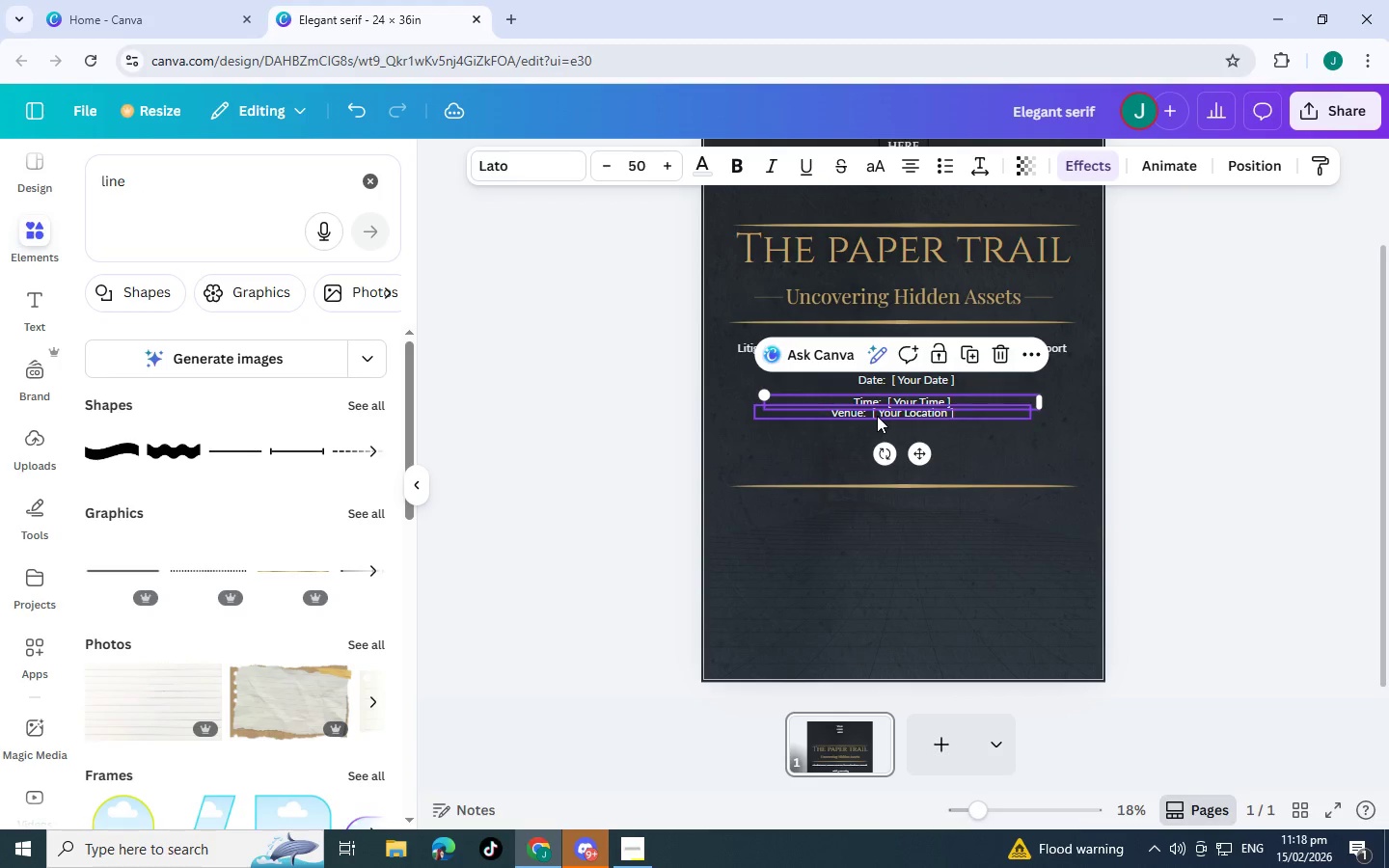 
left_click_drag(start_coordinate=[877, 416], to_coordinate=[884, 428])
 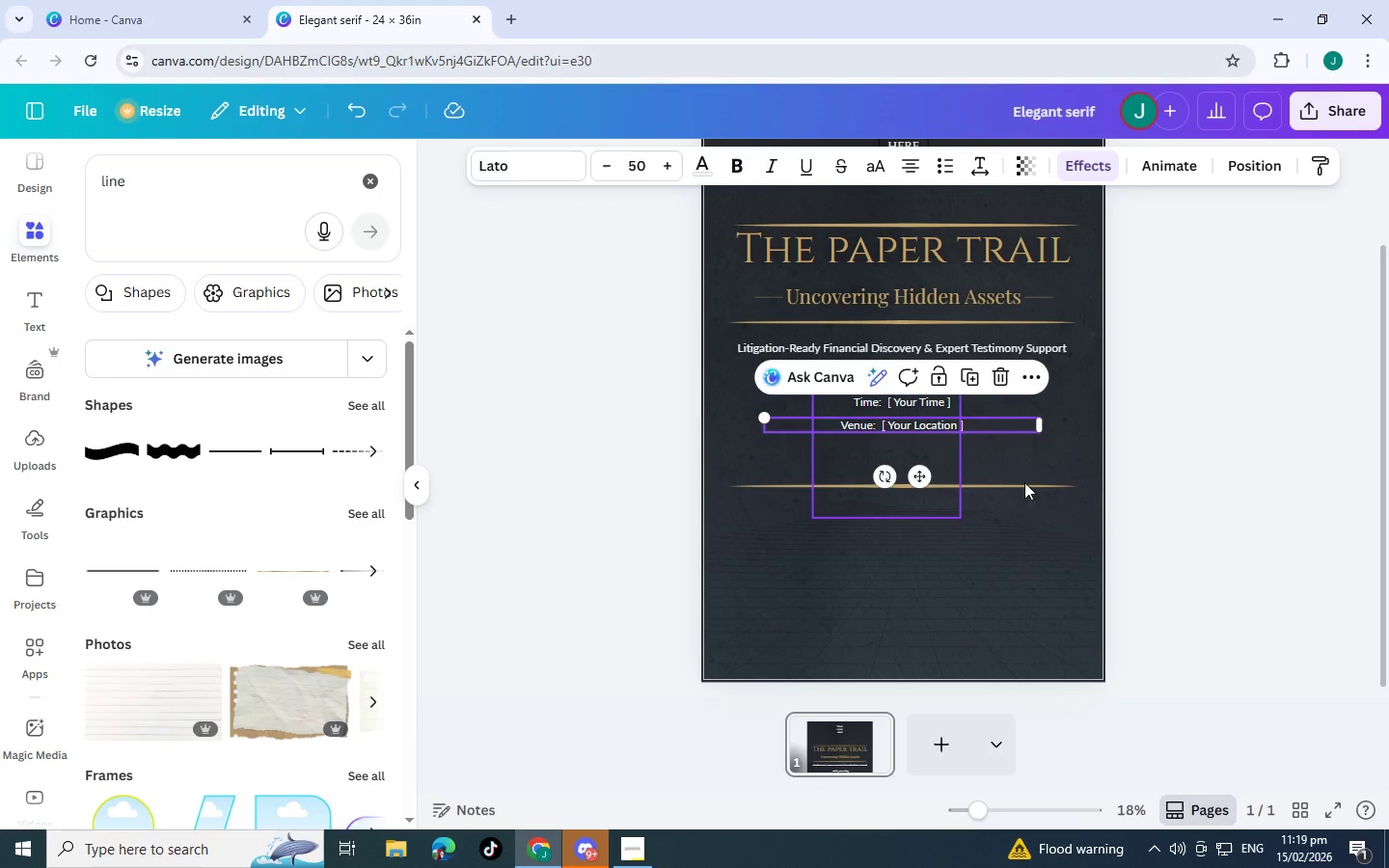 
left_click([1033, 484])
 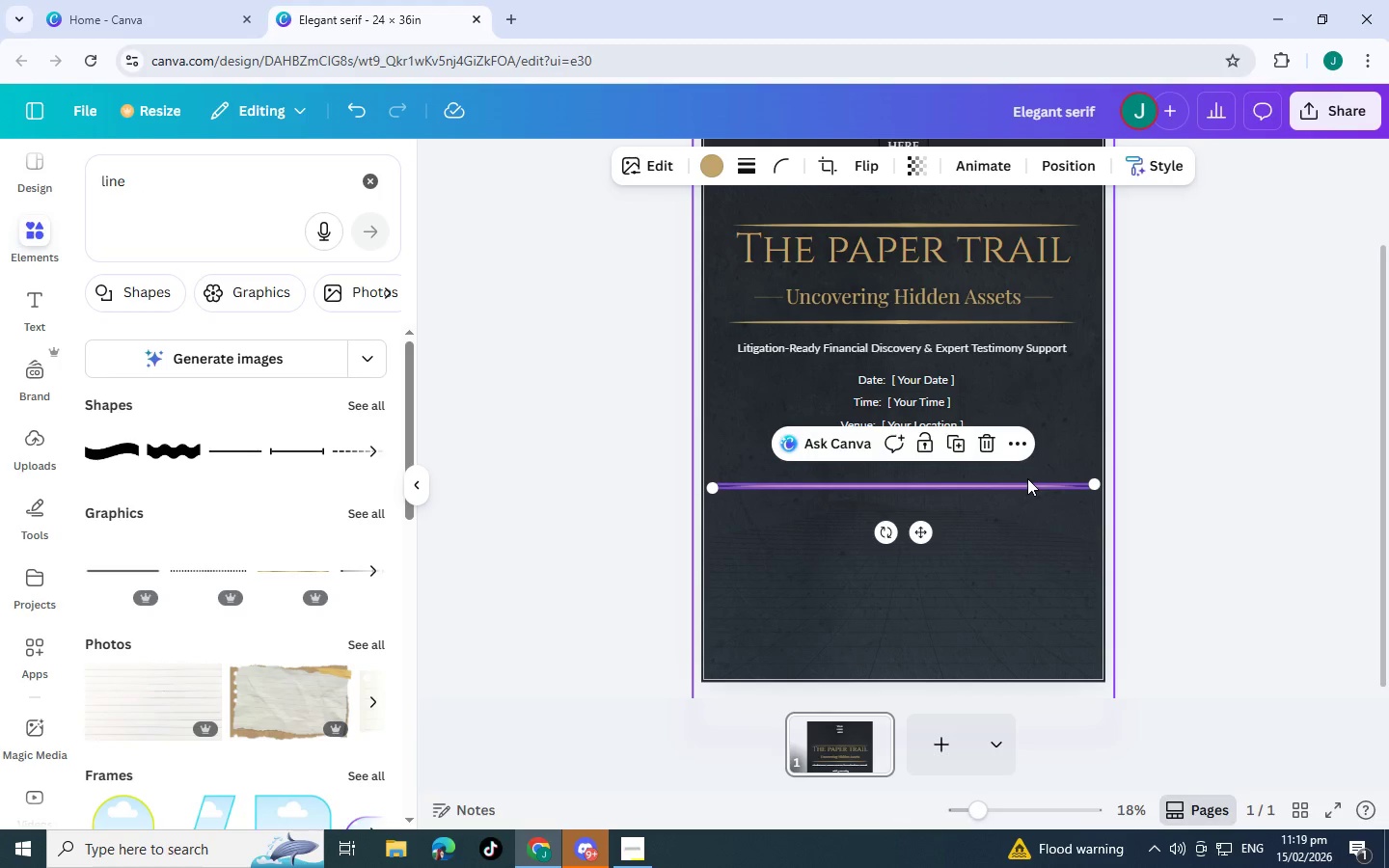 
left_click([1027, 478])
 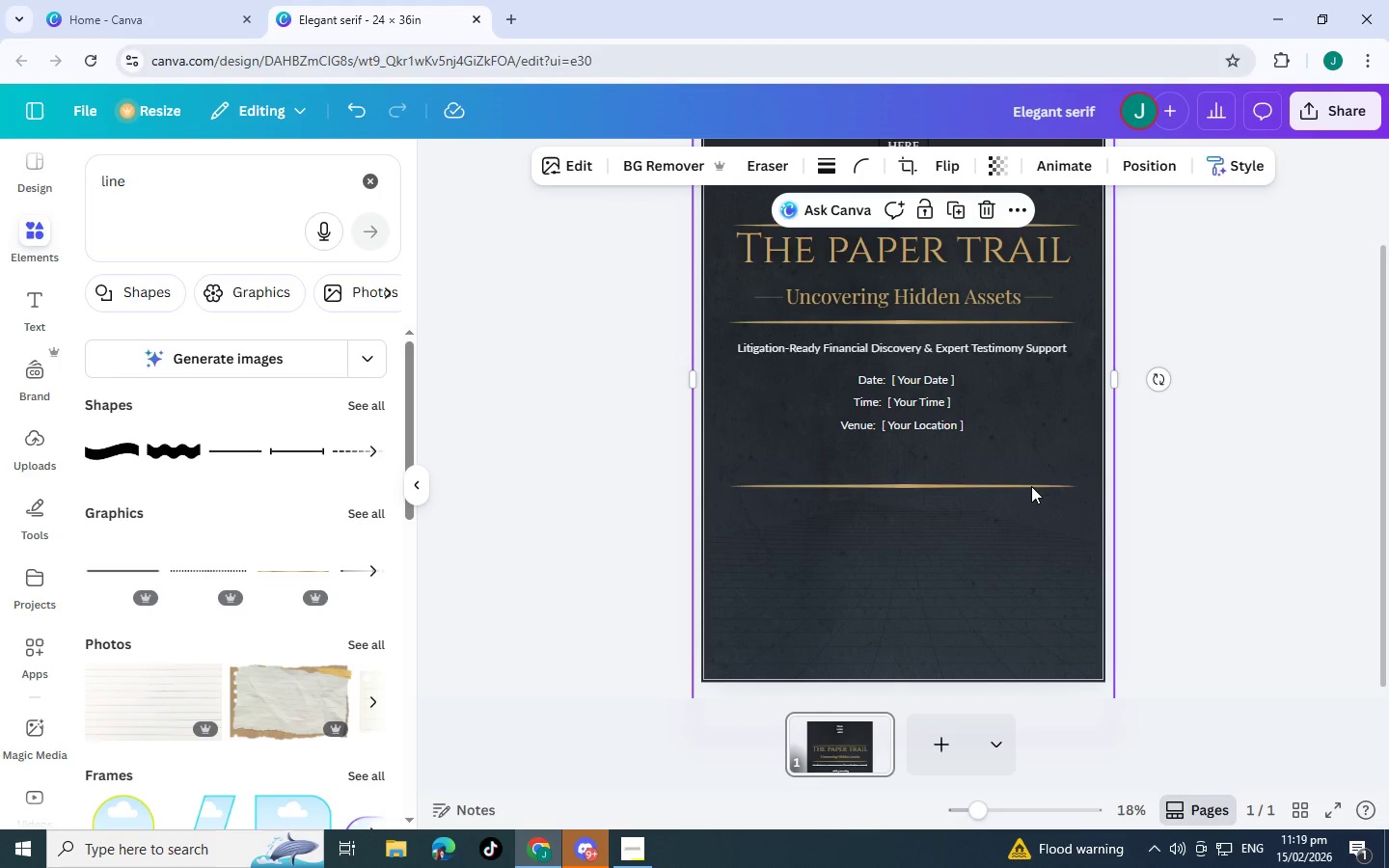 
left_click_drag(start_coordinate=[1031, 486], to_coordinate=[1030, 451])
 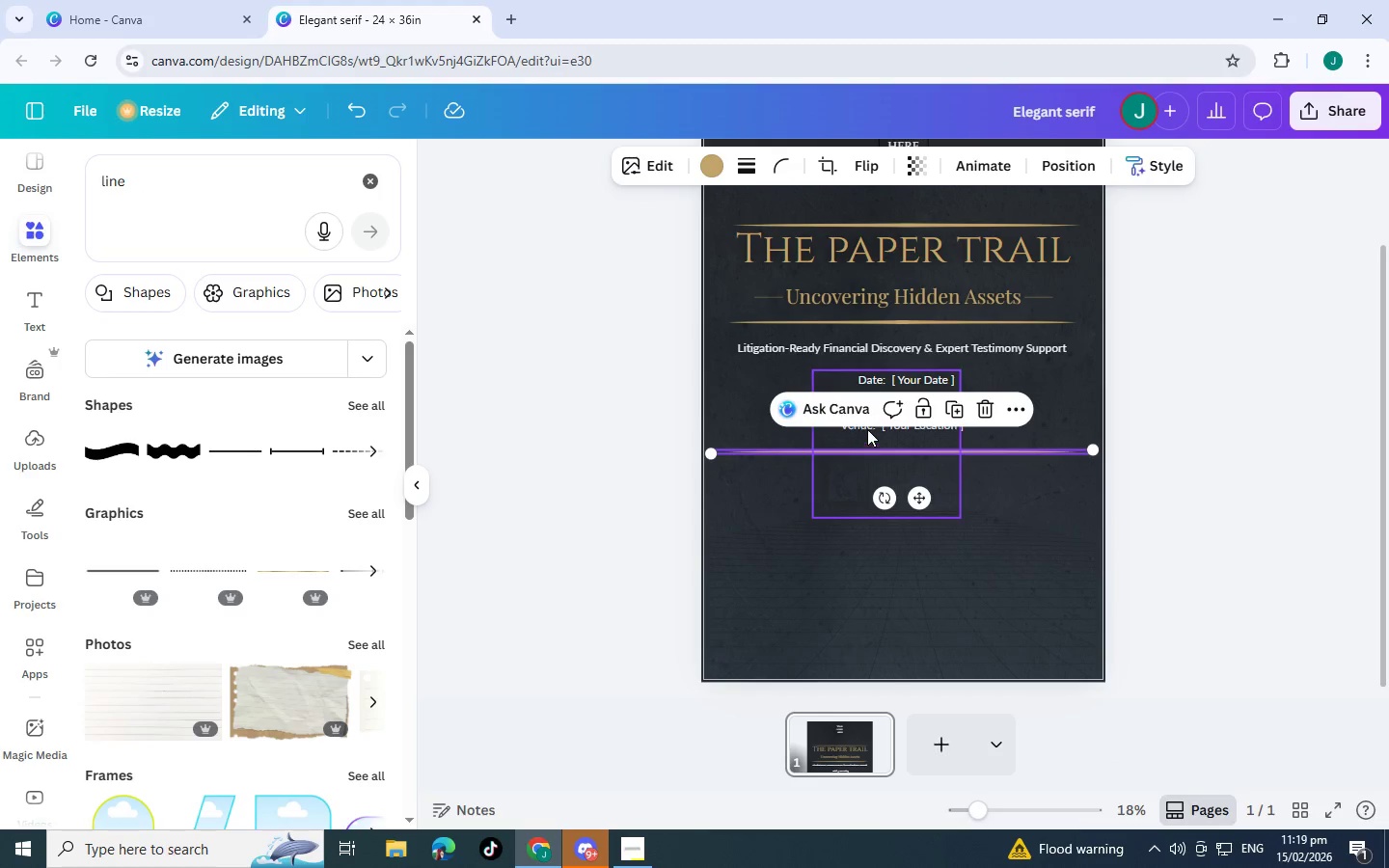 
left_click([868, 428])
 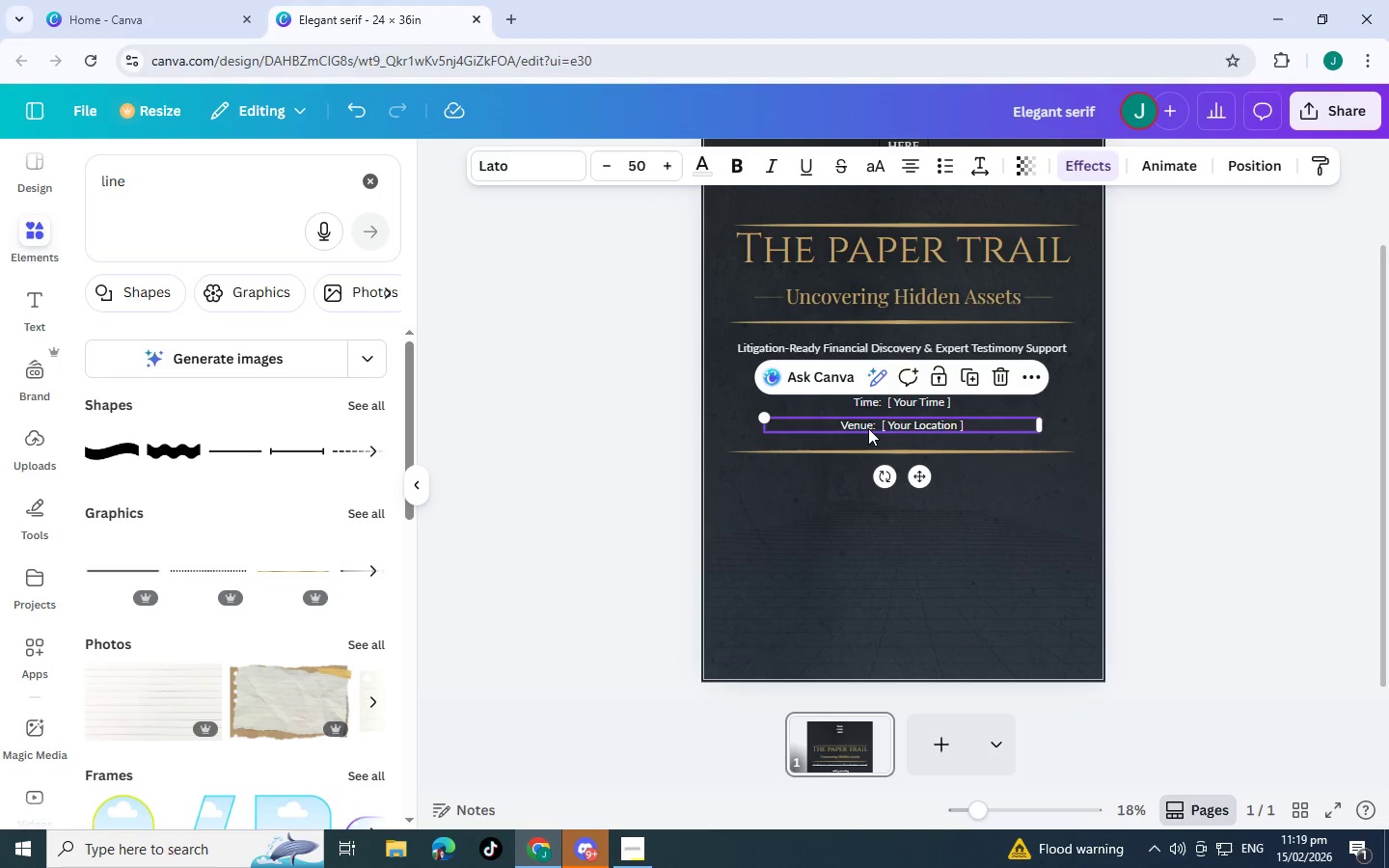 
key(Control+C)
 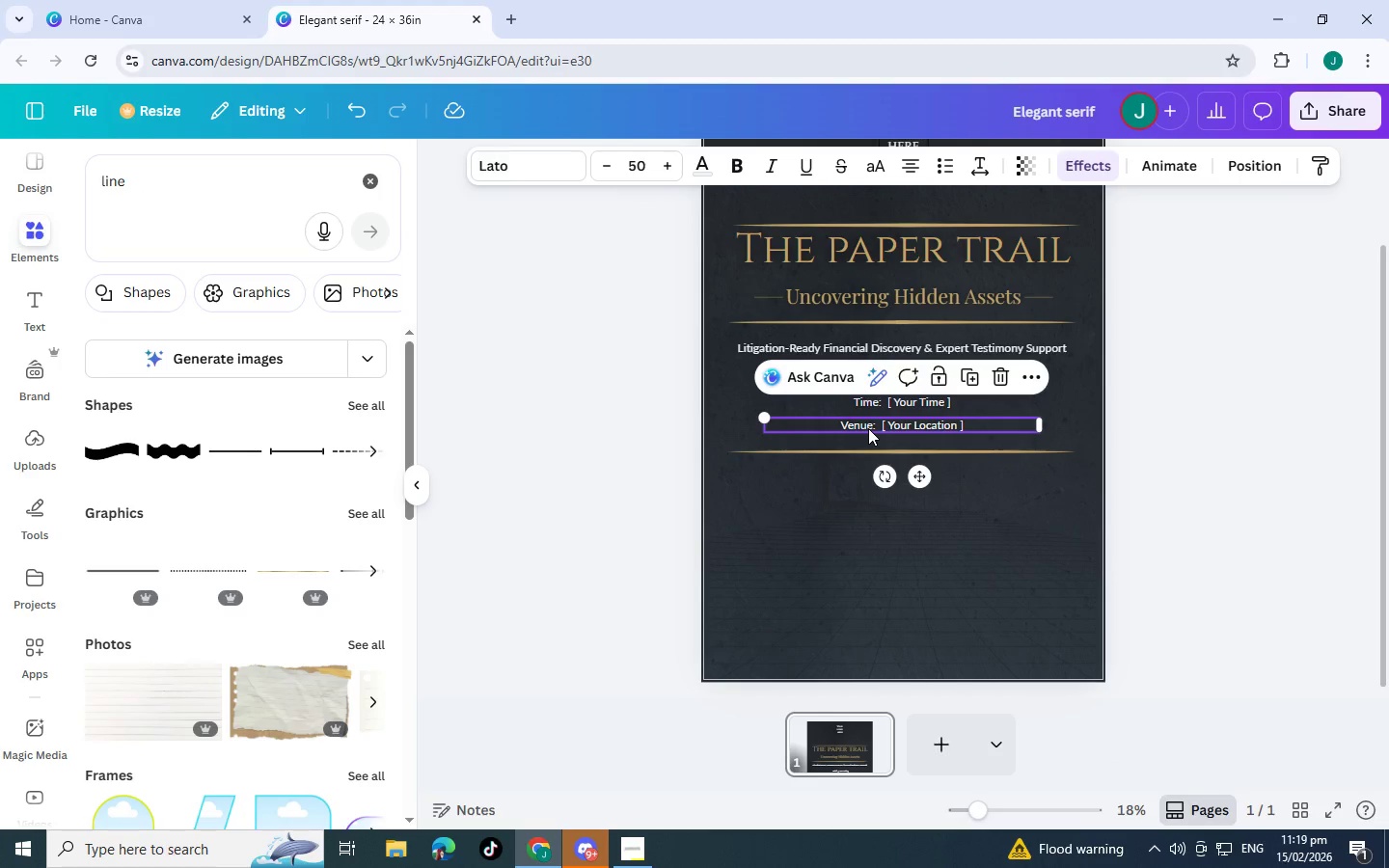 
key(Control+V)
 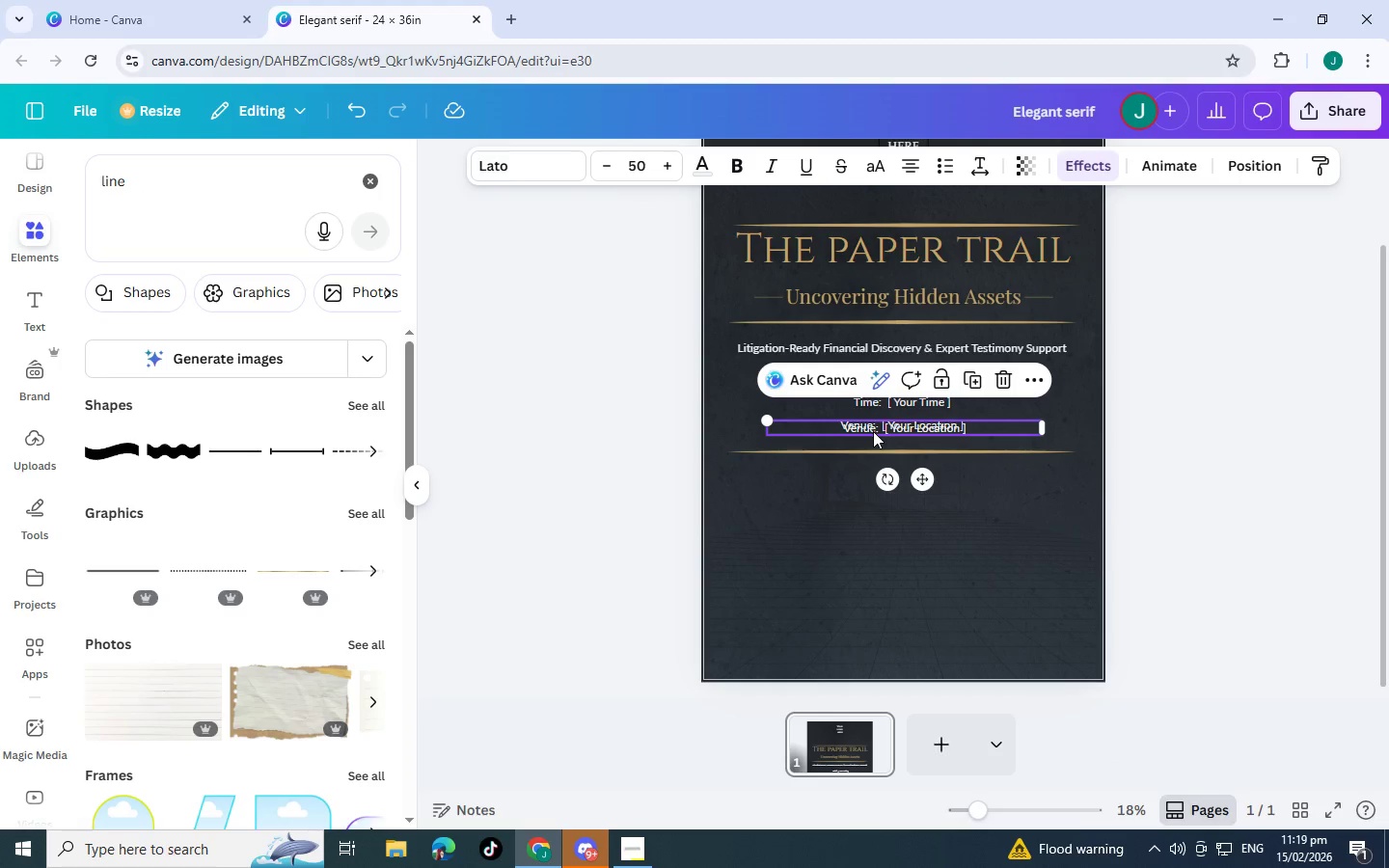 
left_click_drag(start_coordinate=[916, 480], to_coordinate=[863, 524])
 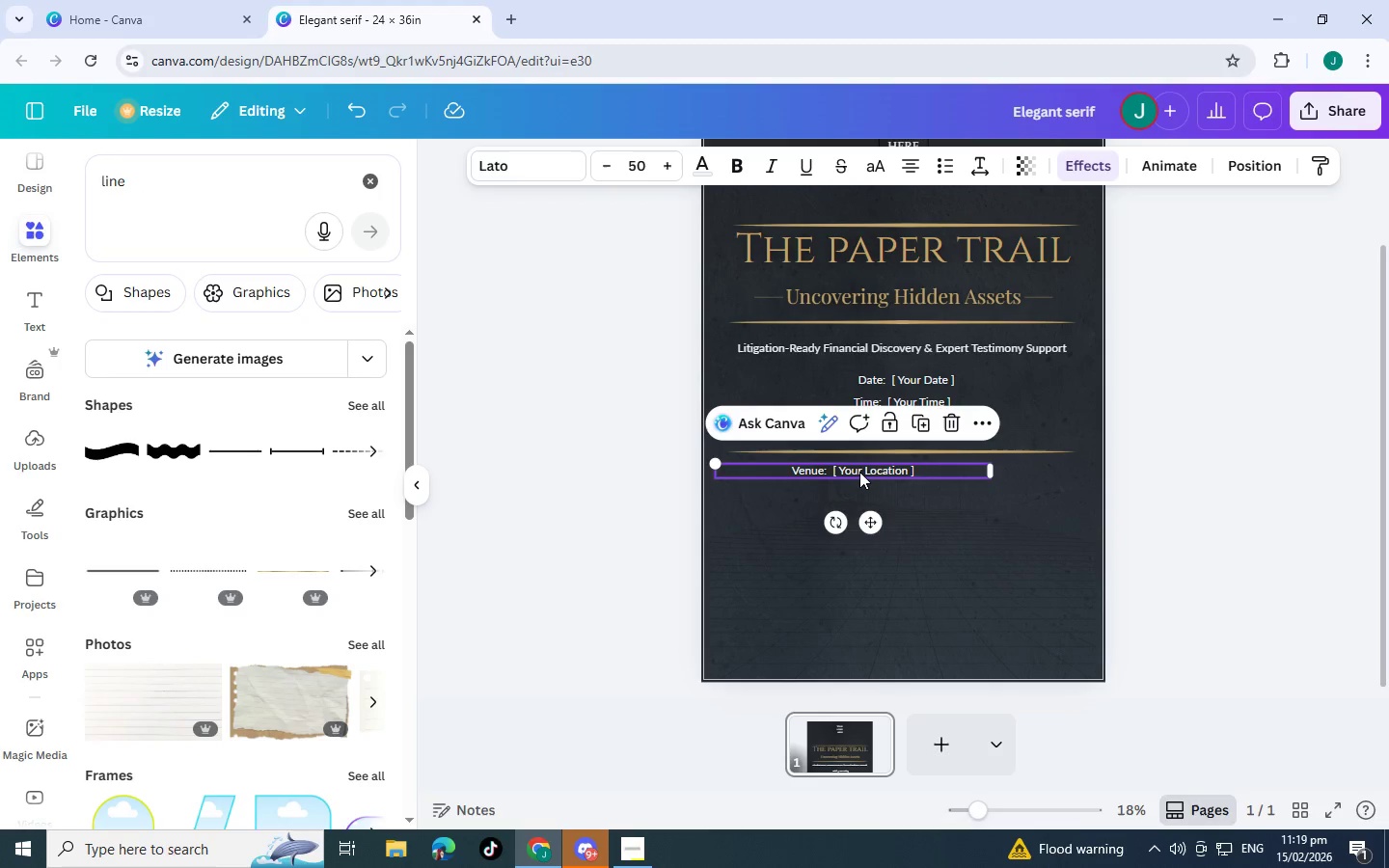 
double_click([859, 472])
 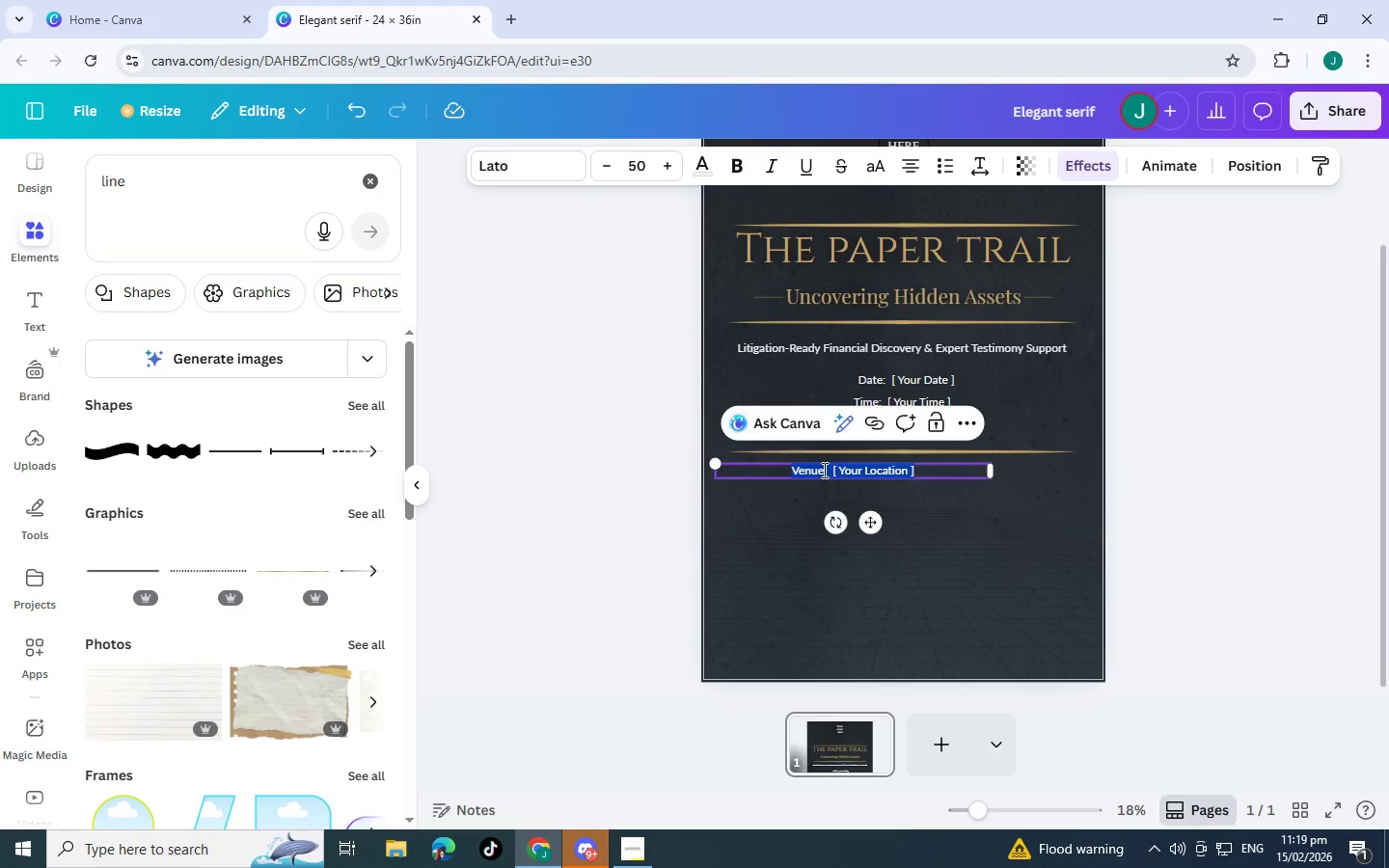 
type(ho)
key(Backspace)
key(Backspace)
type(Hosted Receptiomn)
key(Backspace)
key(Backspace)
type(n: Coclk)
key(Backspace)
key(Backspace)
type(lt)
key(Backspace)
type(kl)
key(Backspace)
key(Backspace)
key(Backspace)
type(ktail Networking Mixer)
 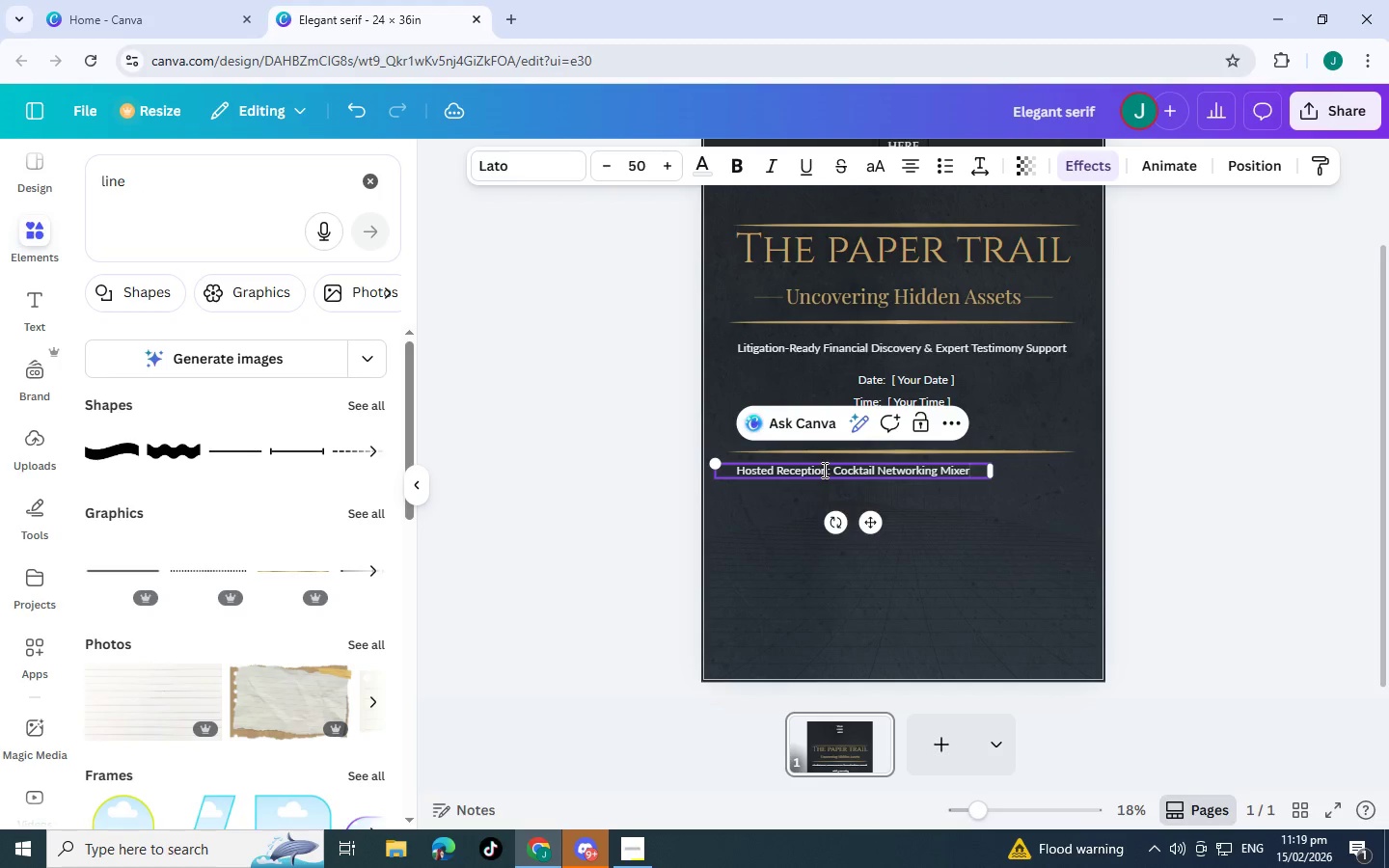 
left_click_drag(start_coordinate=[878, 521], to_coordinate=[874, 527])
 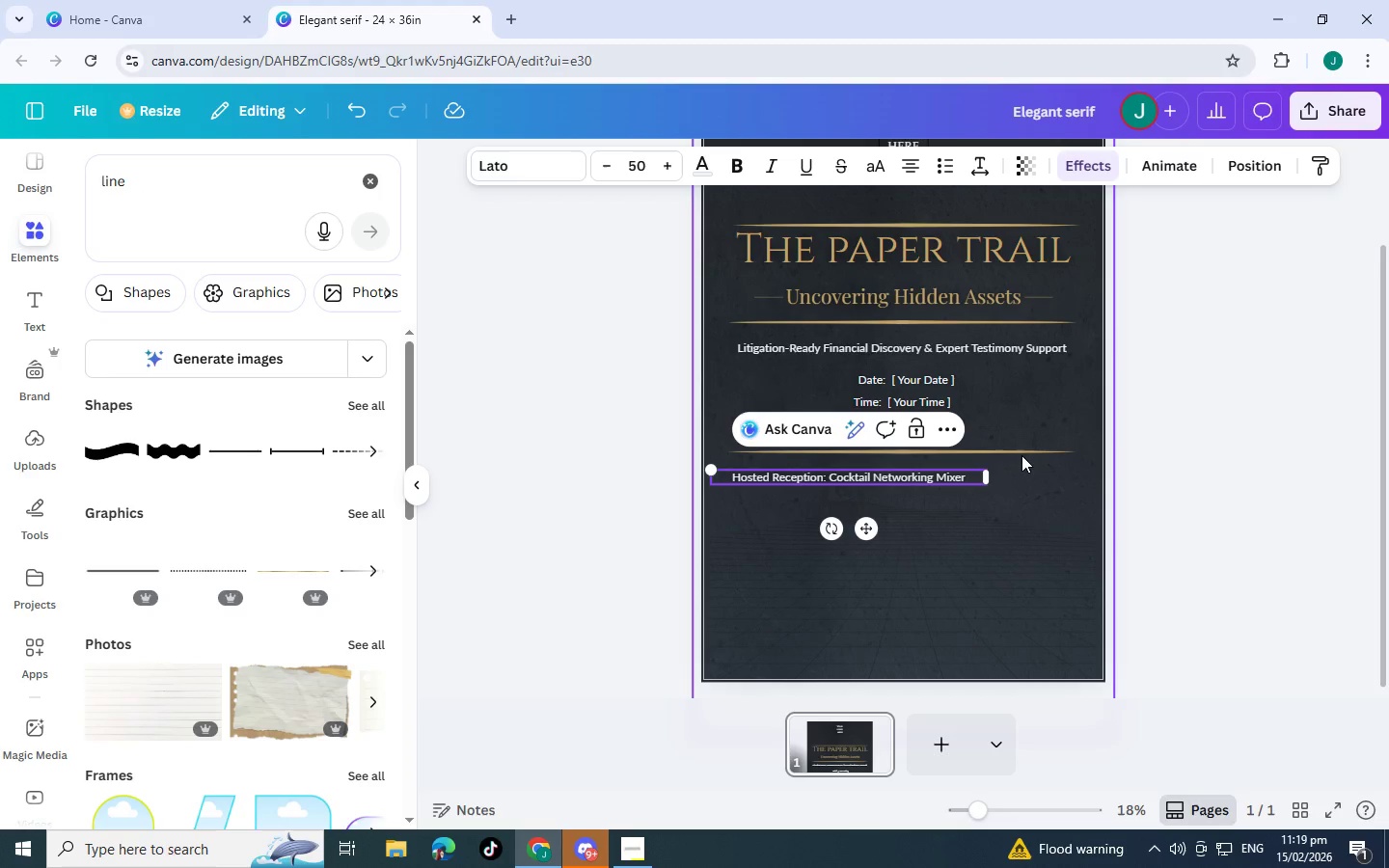 
double_click([1023, 447])
 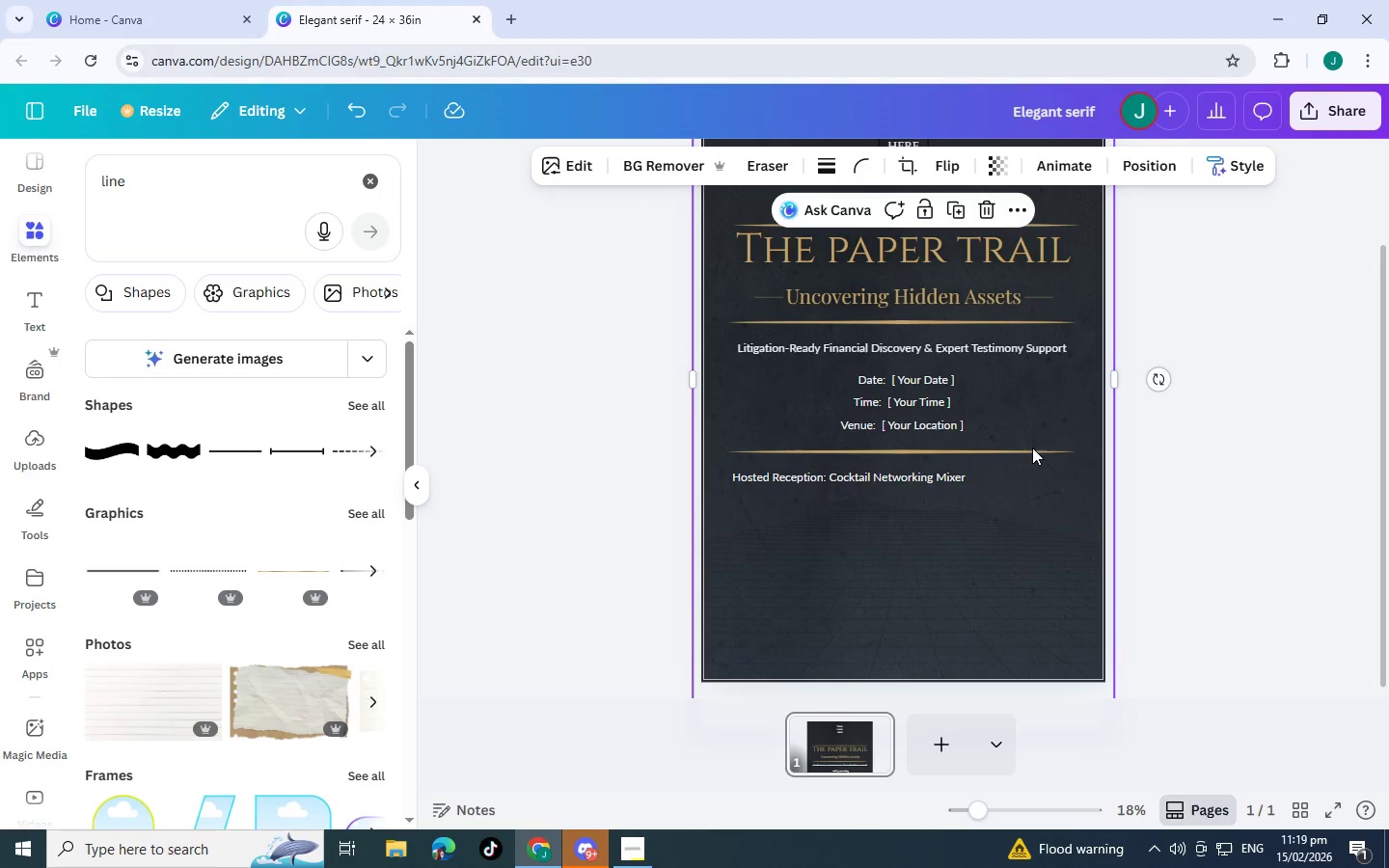 
left_click([1032, 448])
 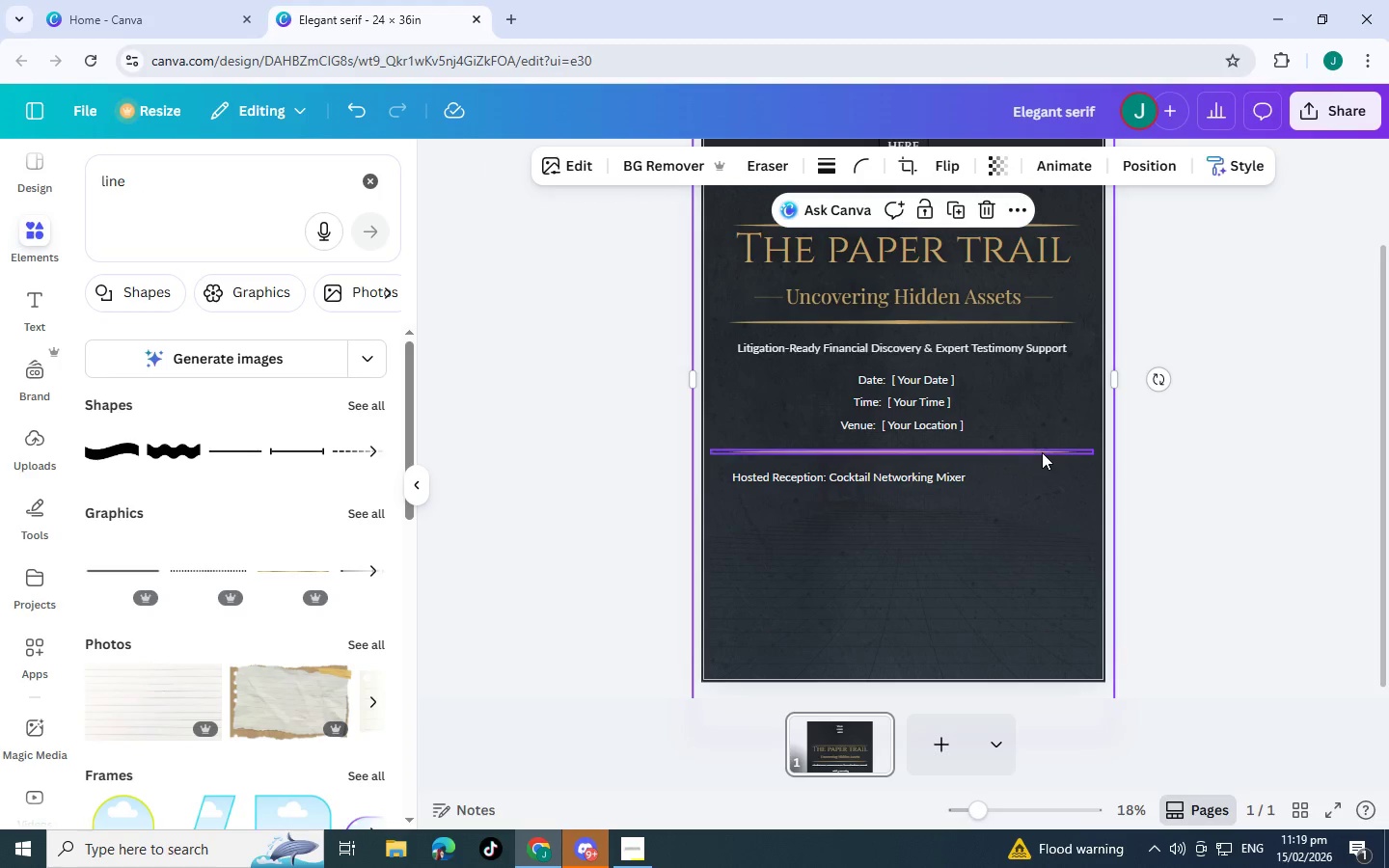 
left_click([1038, 449])
 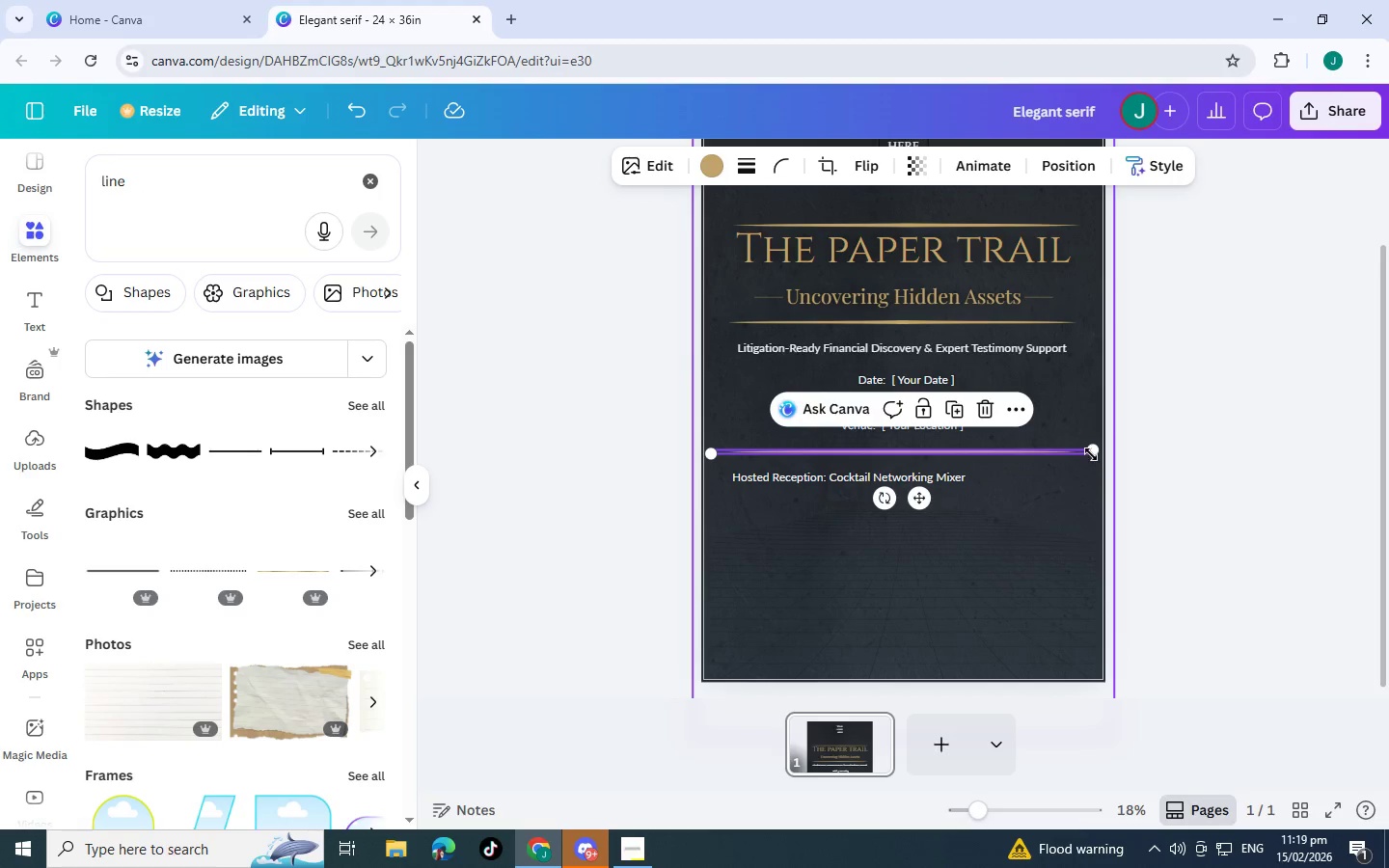 
left_click_drag(start_coordinate=[1091, 454], to_coordinate=[958, 455])
 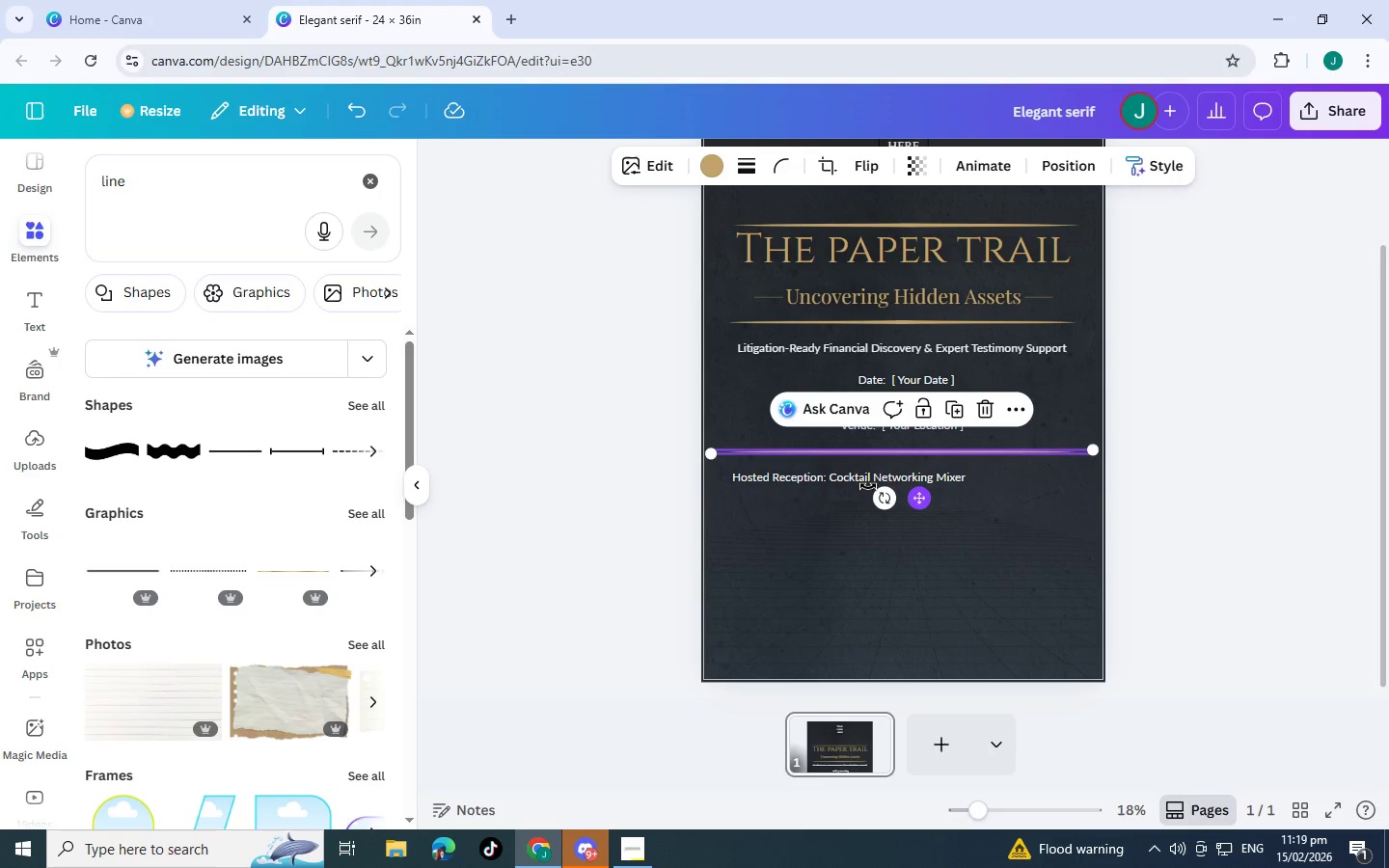 
left_click_drag(start_coordinate=[714, 451], to_coordinate=[1227, 523])
 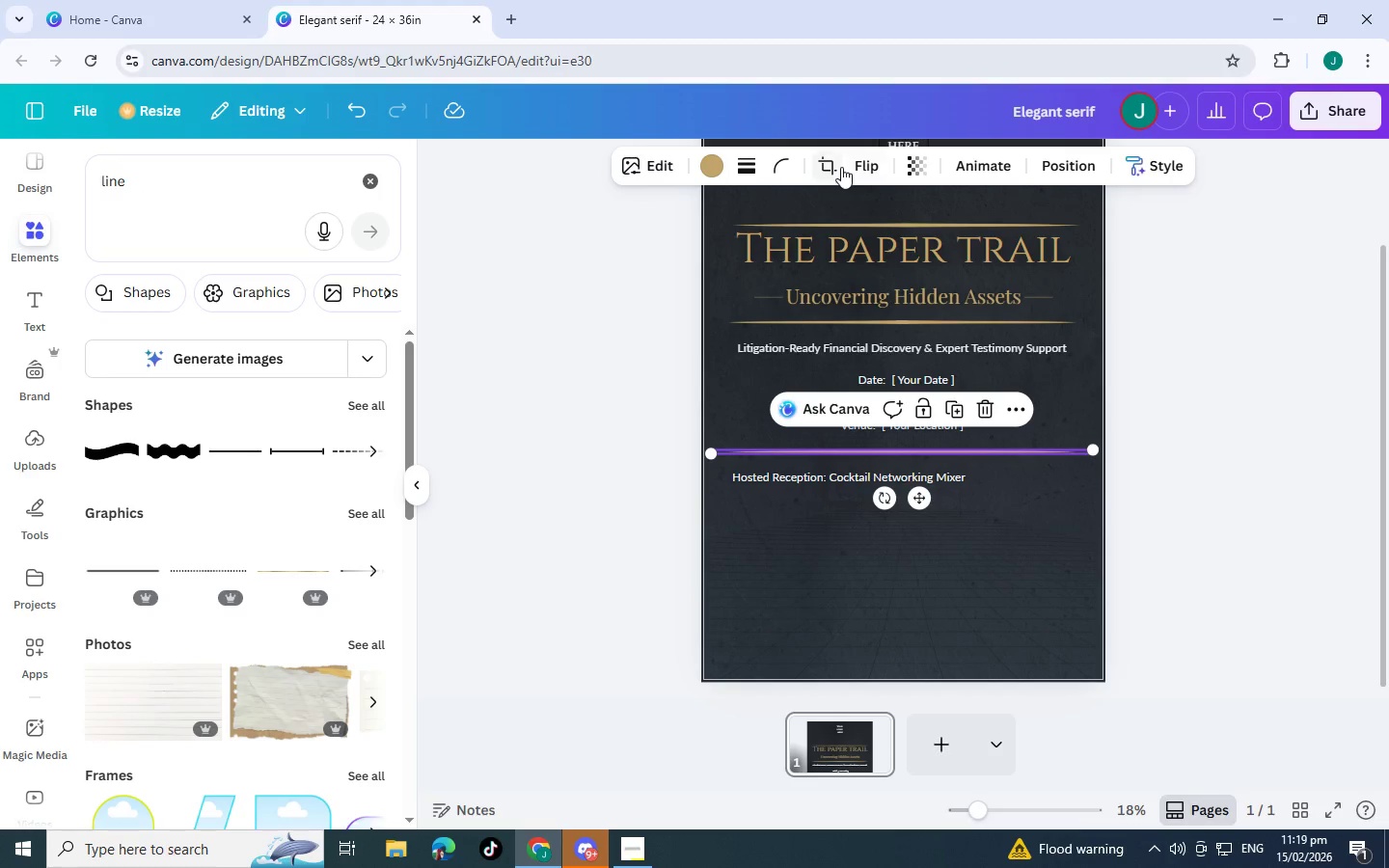 
left_click([839, 167])
 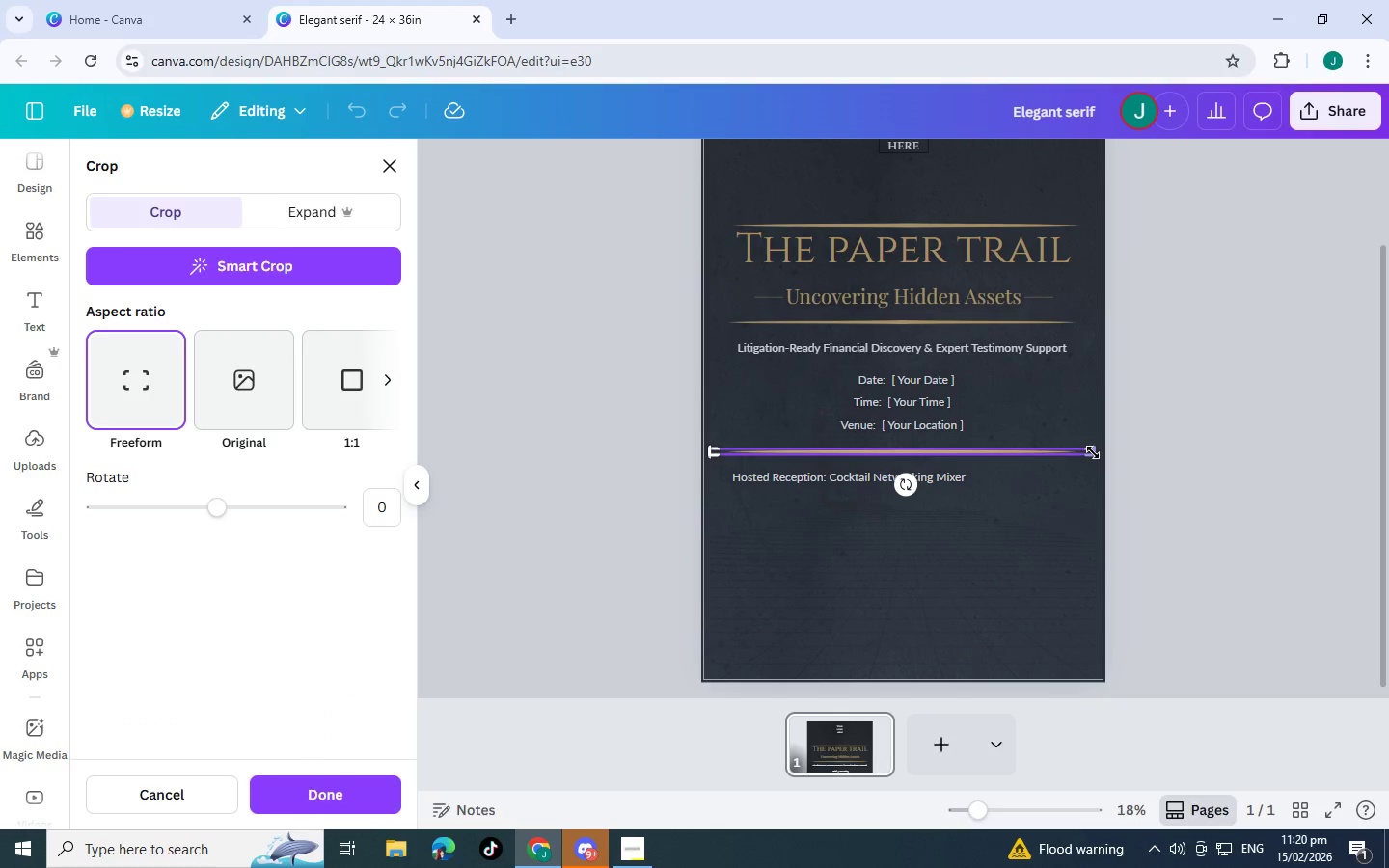 
left_click_drag(start_coordinate=[1092, 452], to_coordinate=[1005, 450])
 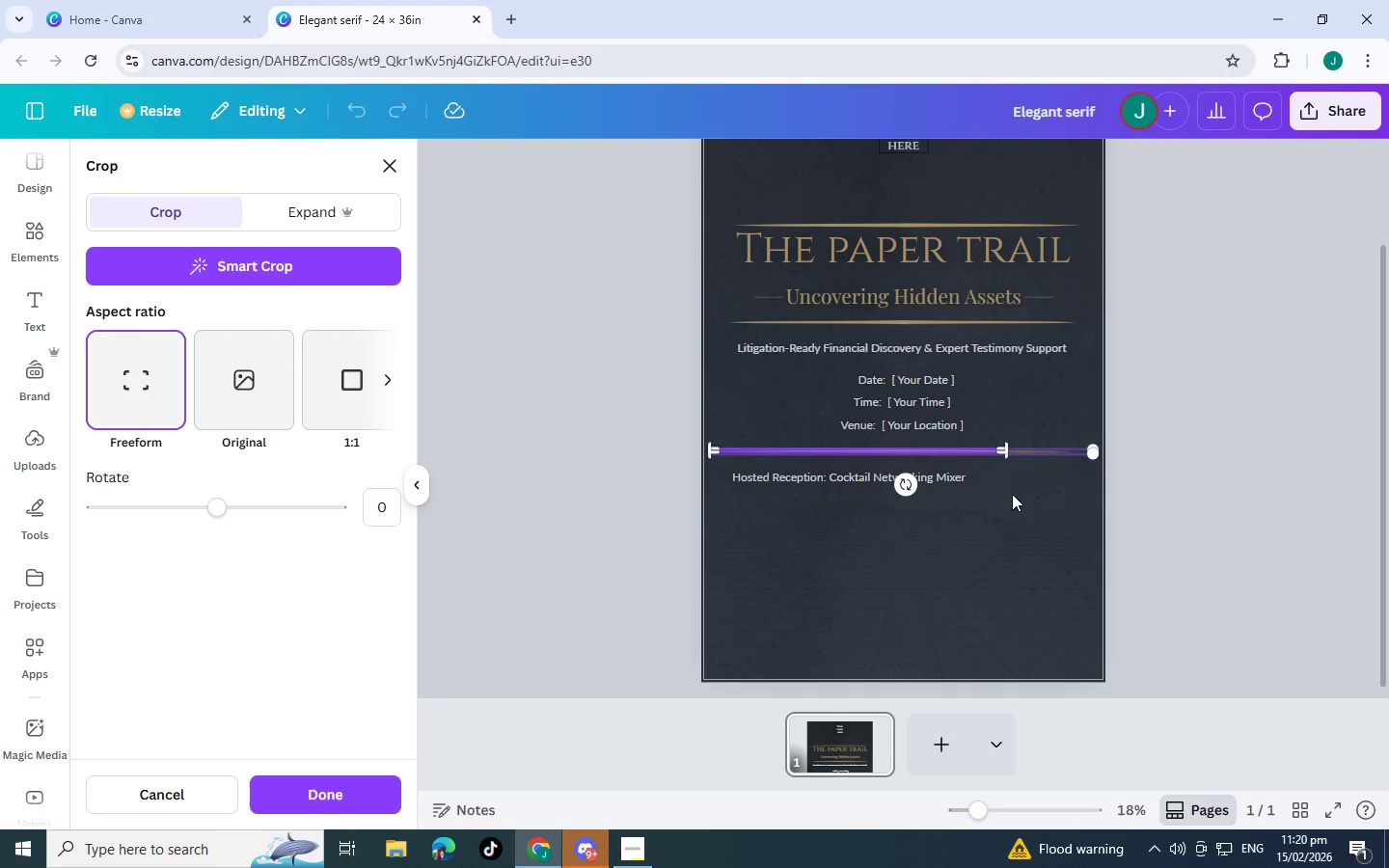 
left_click([1012, 494])
 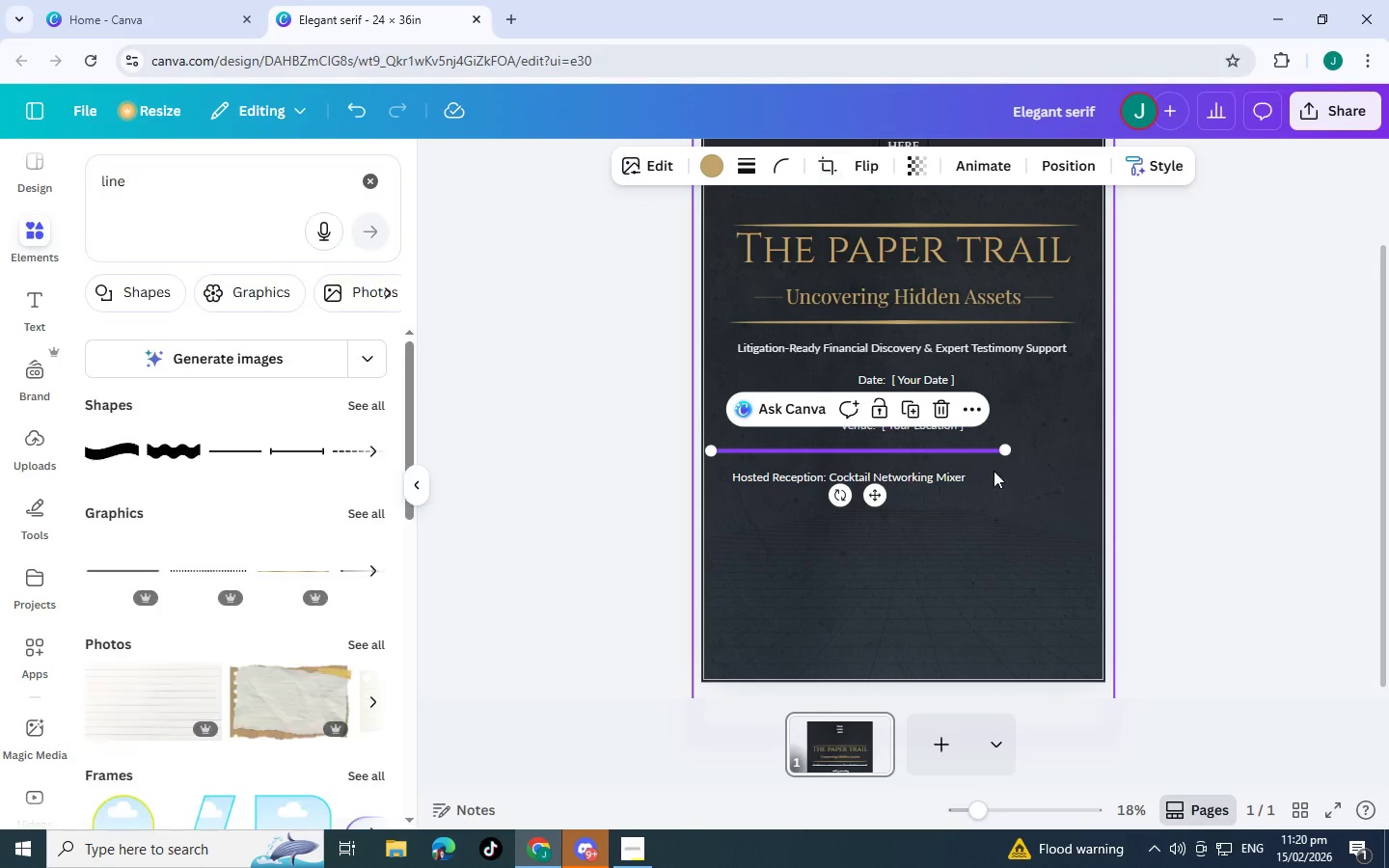 
left_click([1005, 496])
 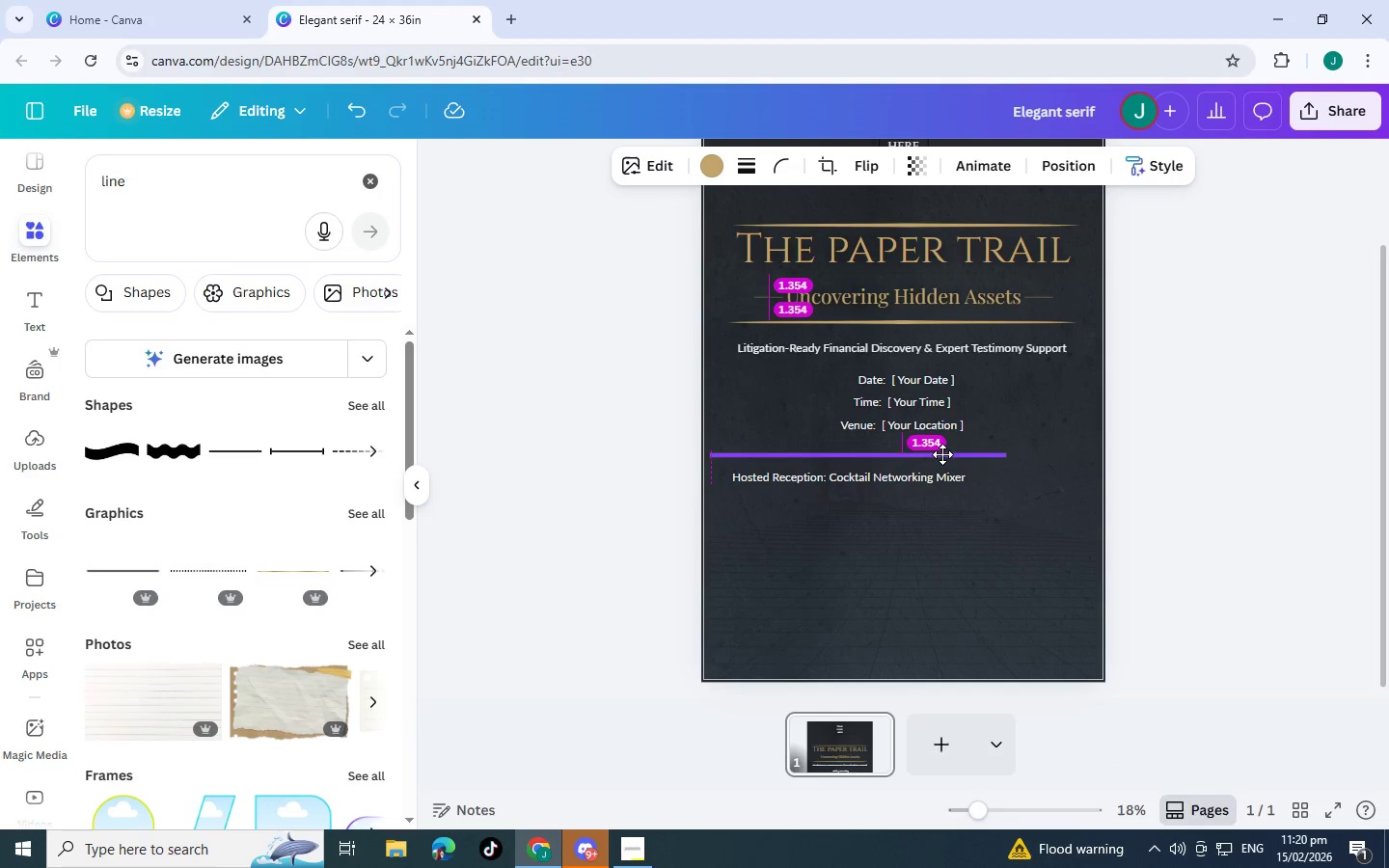 
left_click([1068, 542])
 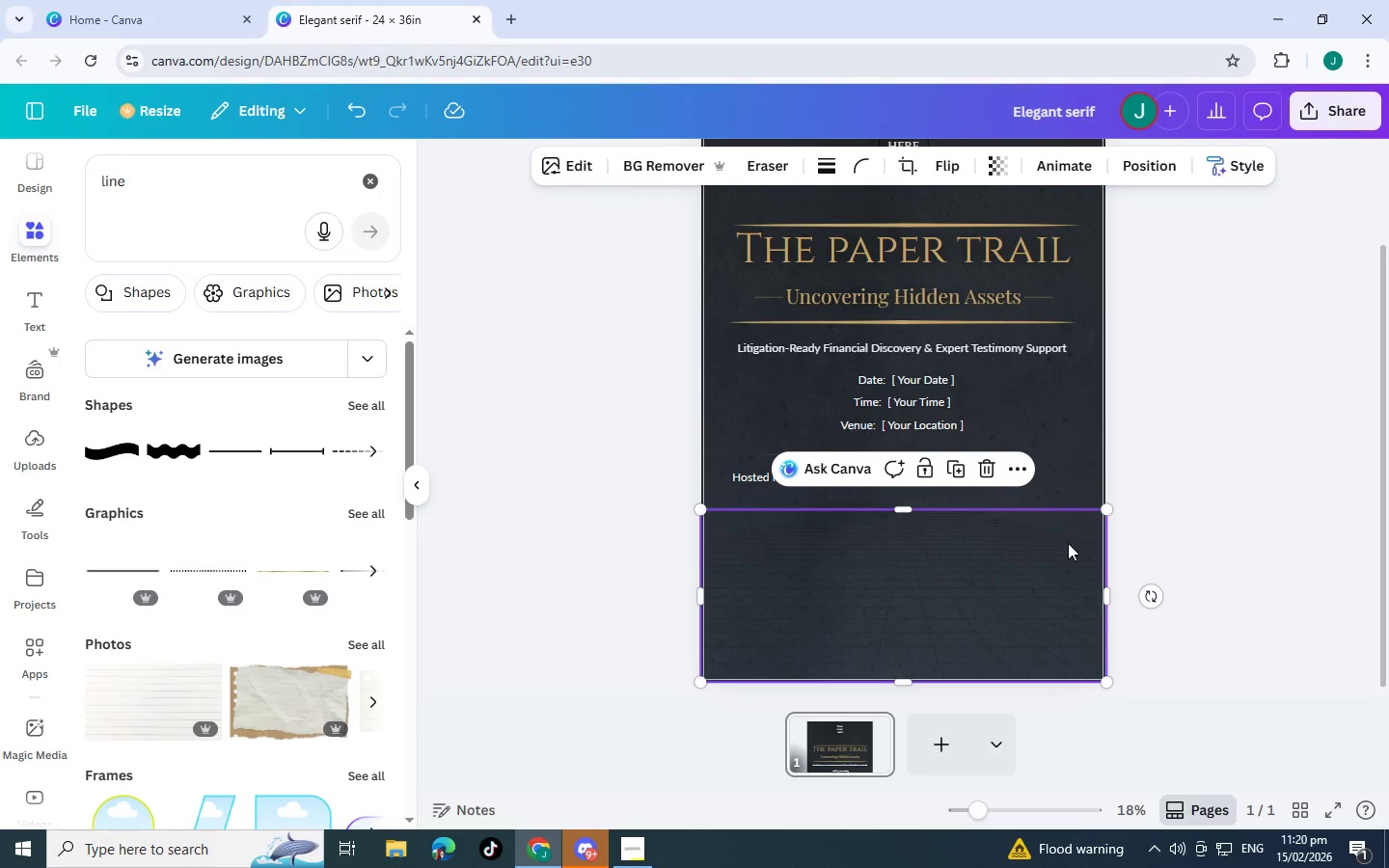 
left_click([1053, 571])
 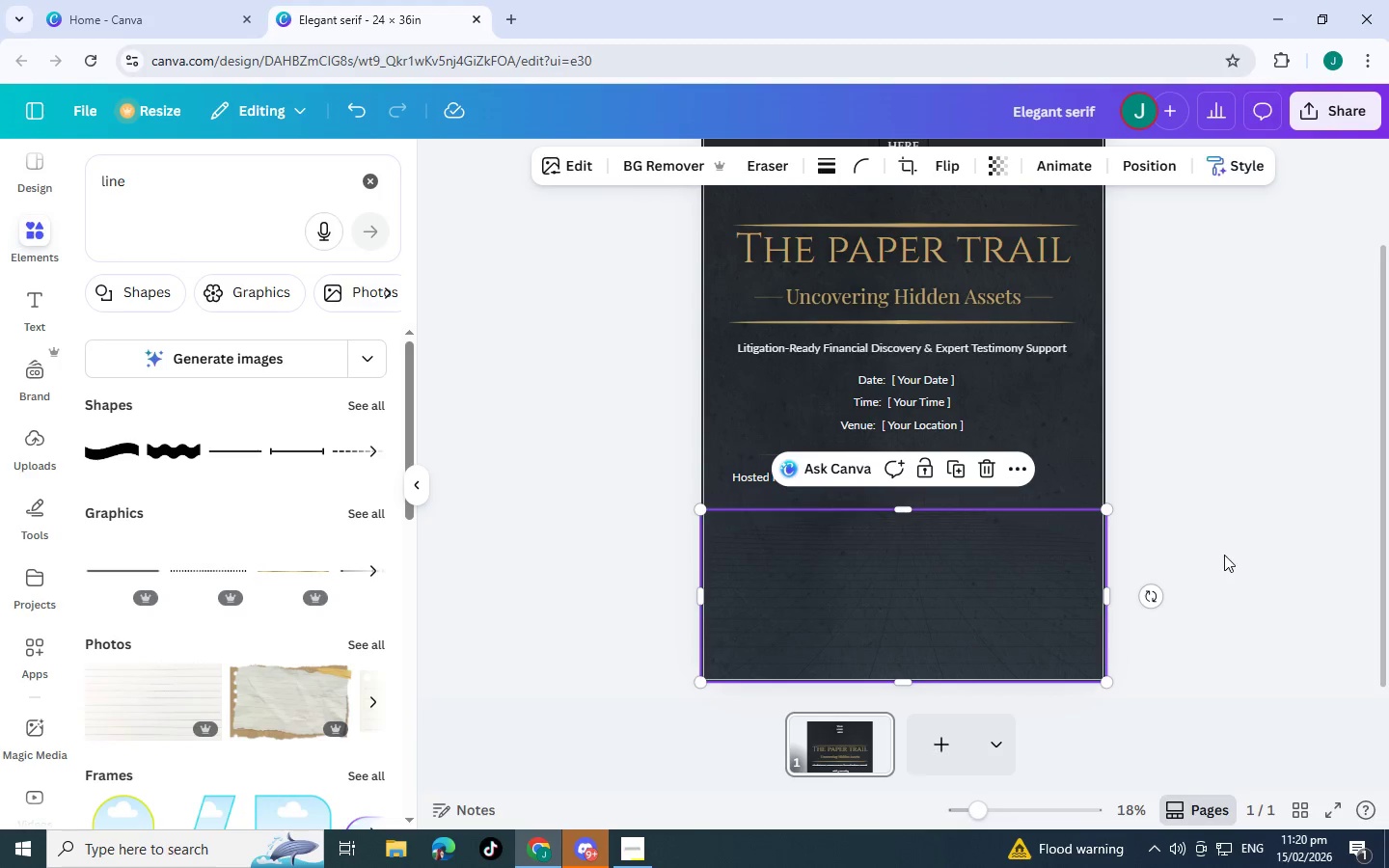 
left_click([1254, 507])
 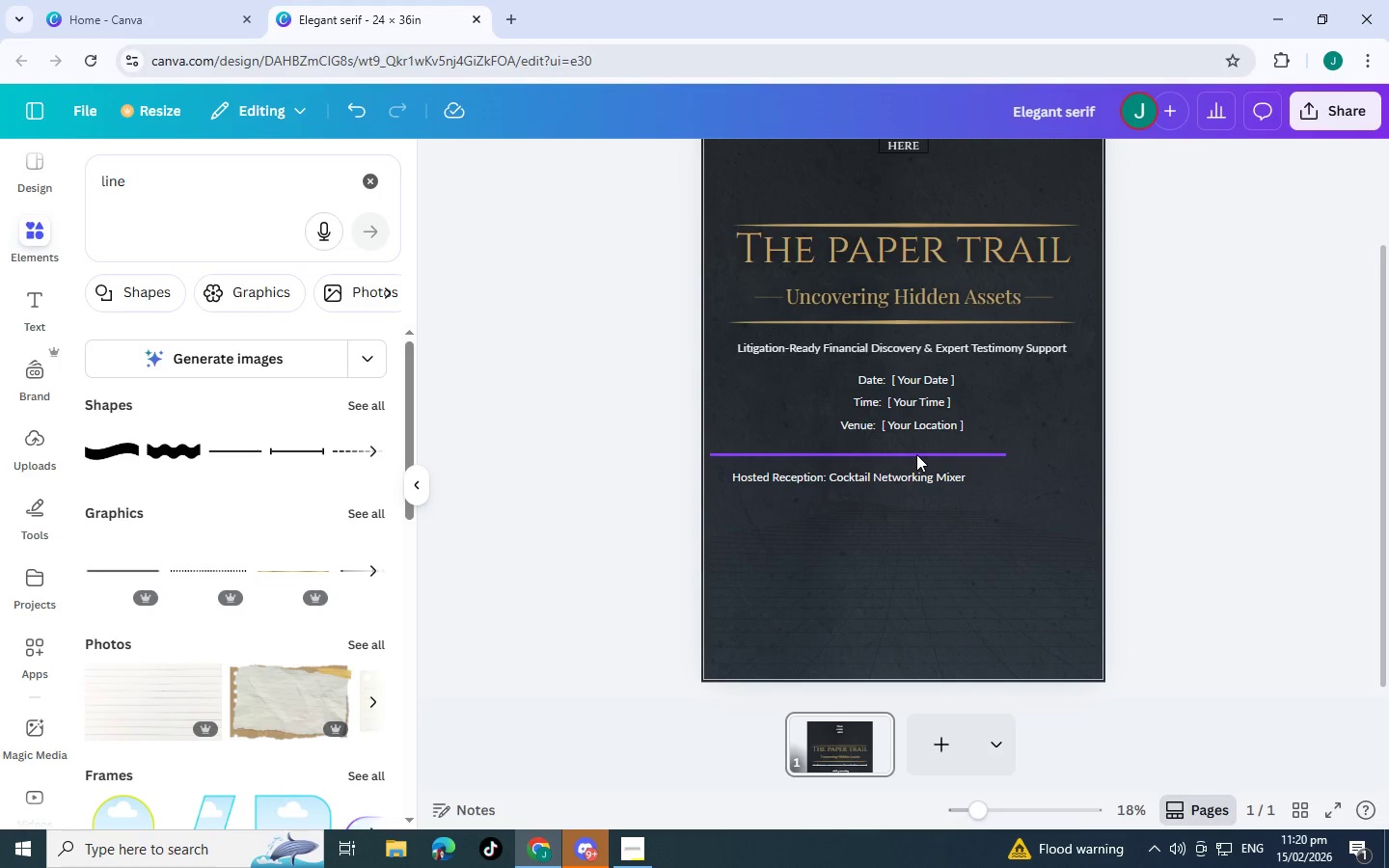 
left_click_drag(start_coordinate=[915, 452], to_coordinate=[891, 455])
 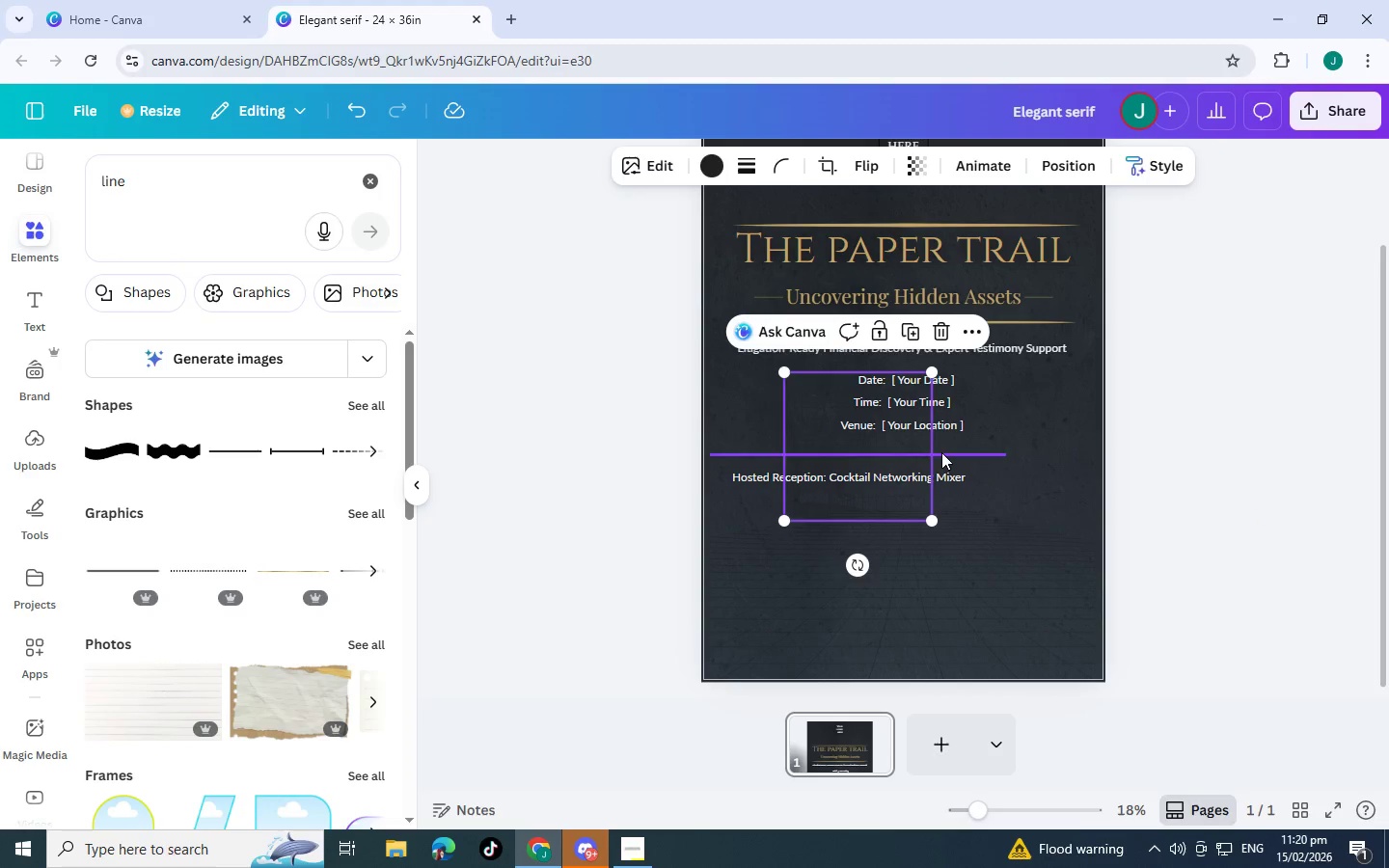 
left_click([945, 452])
 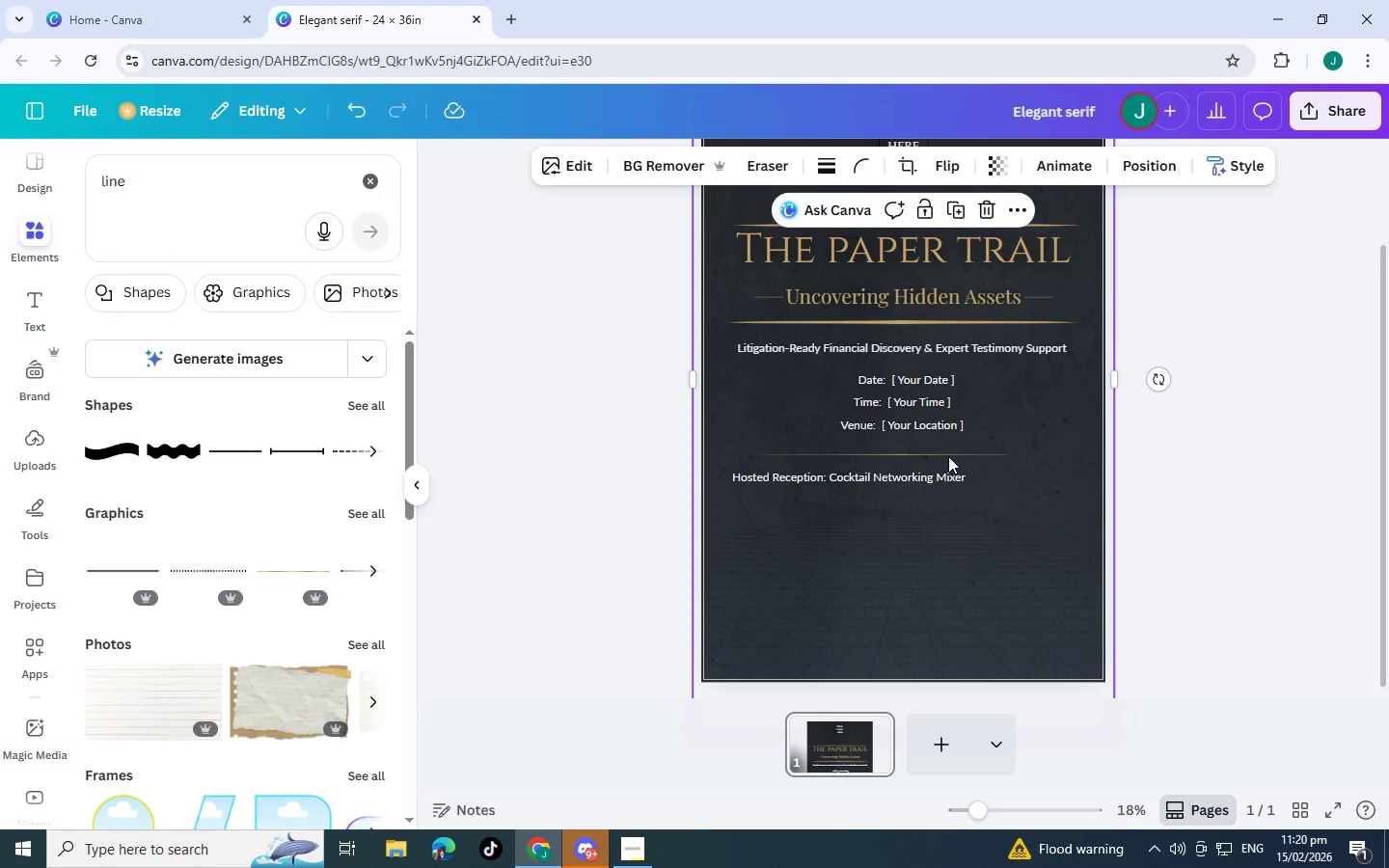 
left_click([948, 456])
 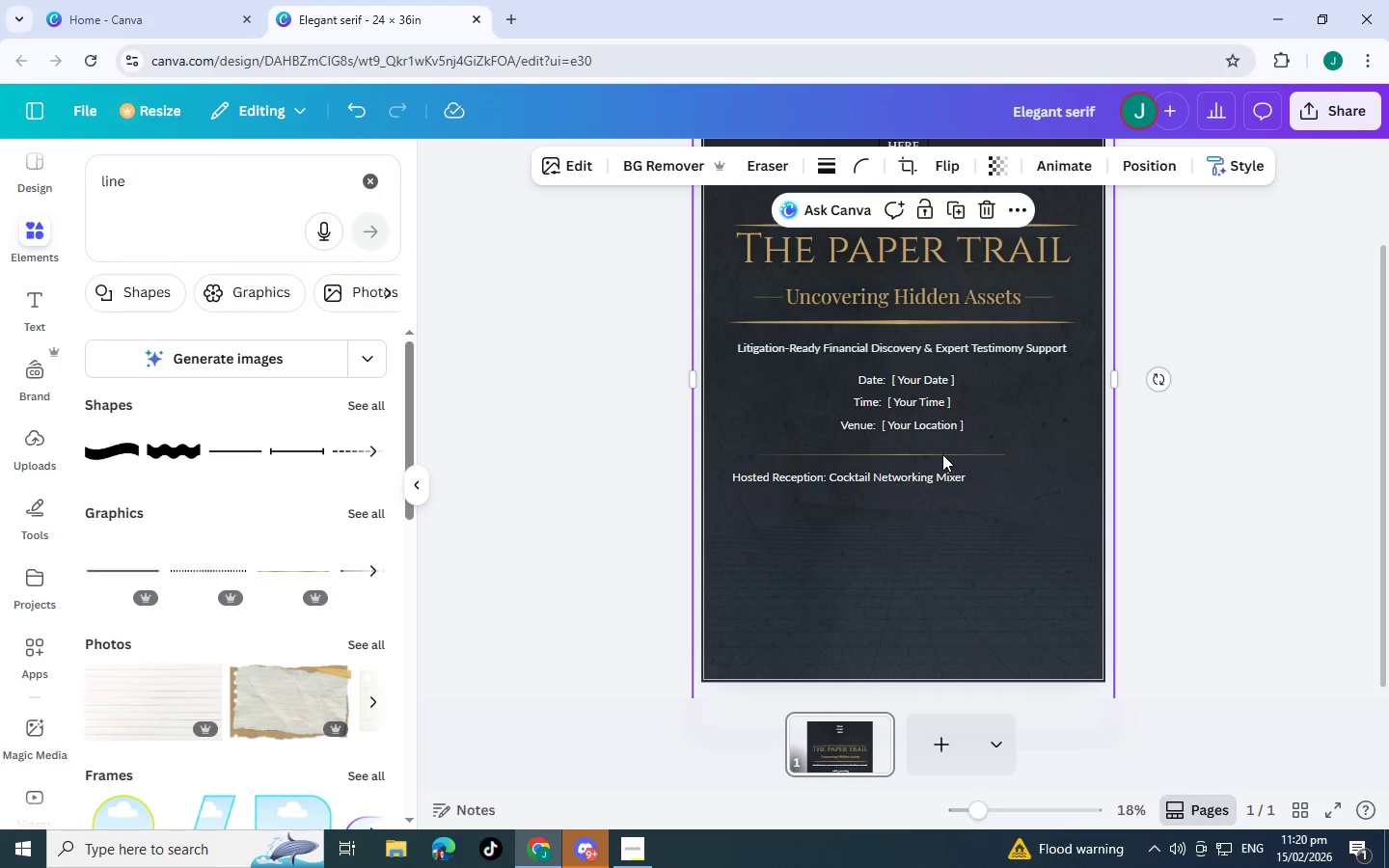 
left_click([942, 454])
 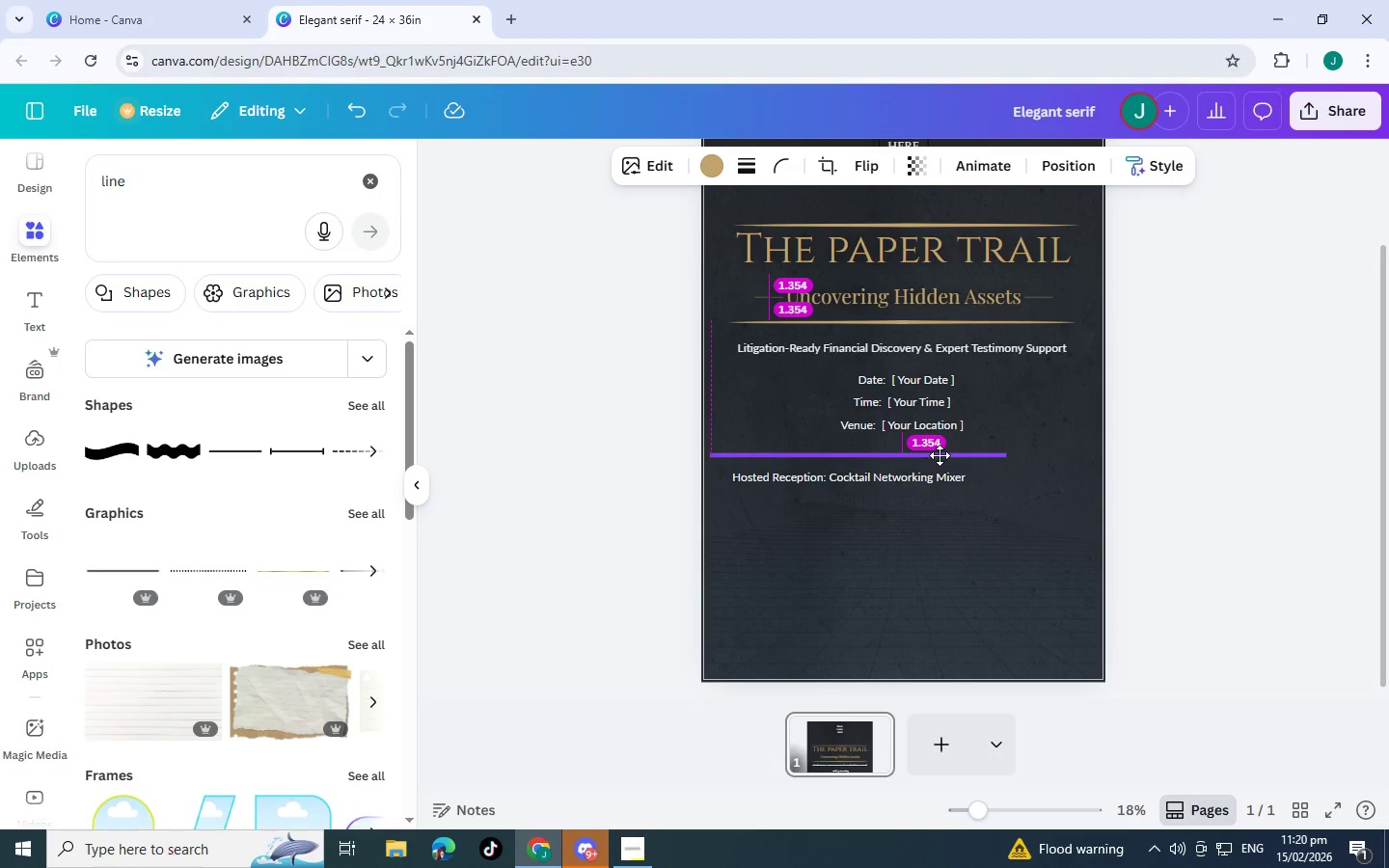 
key(Control+C)
 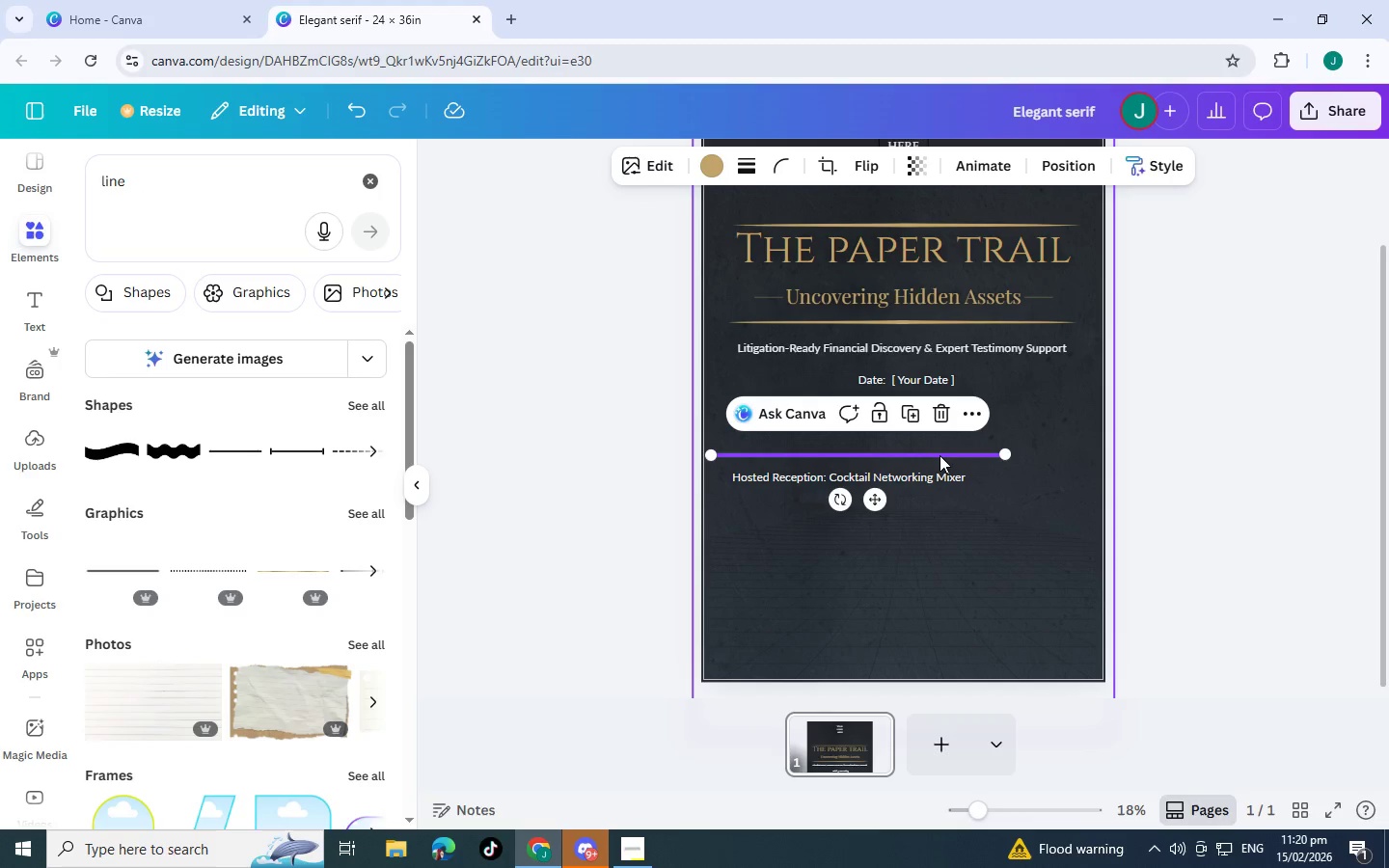 
key(Control+V)
 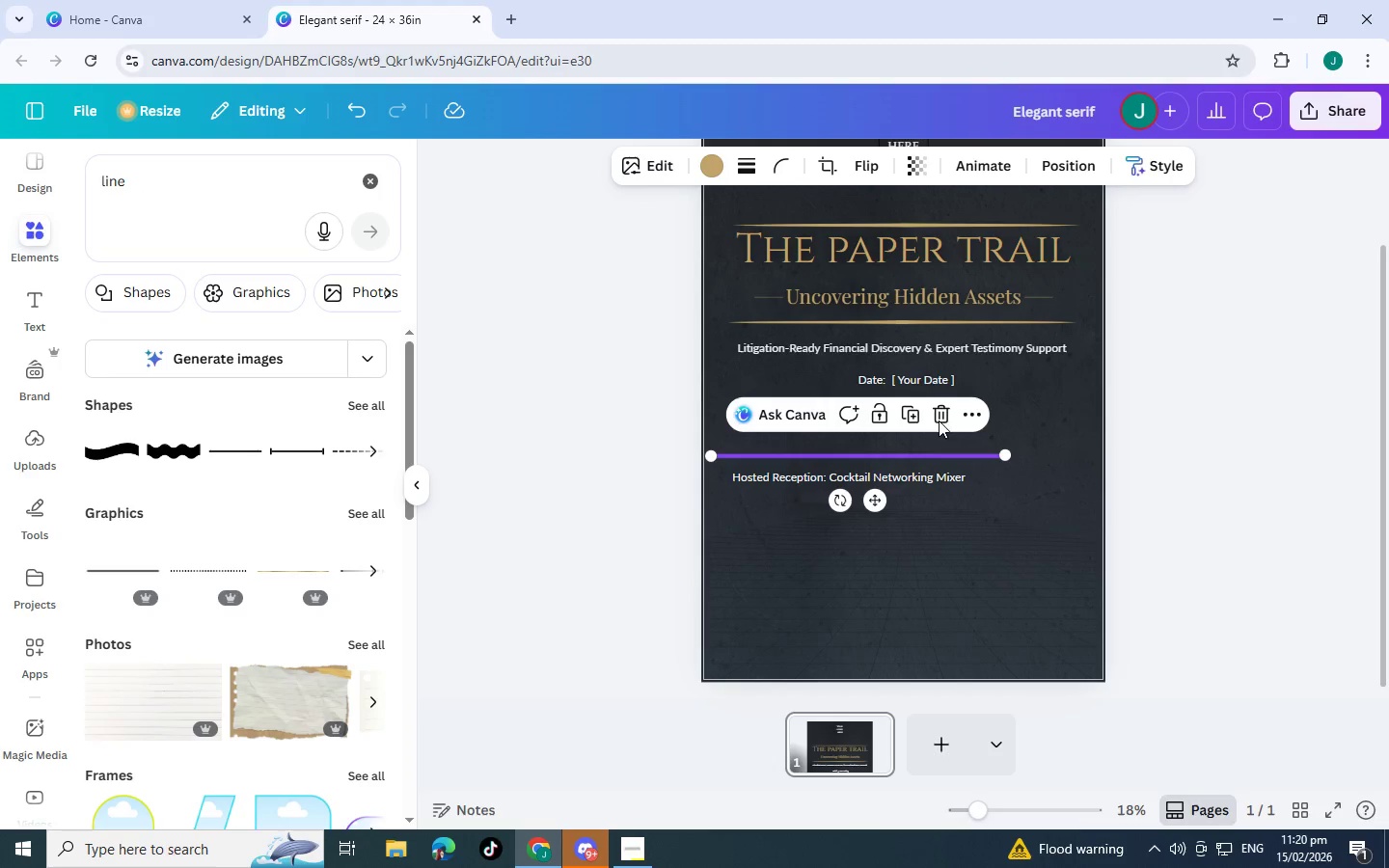 
double_click([916, 379])
 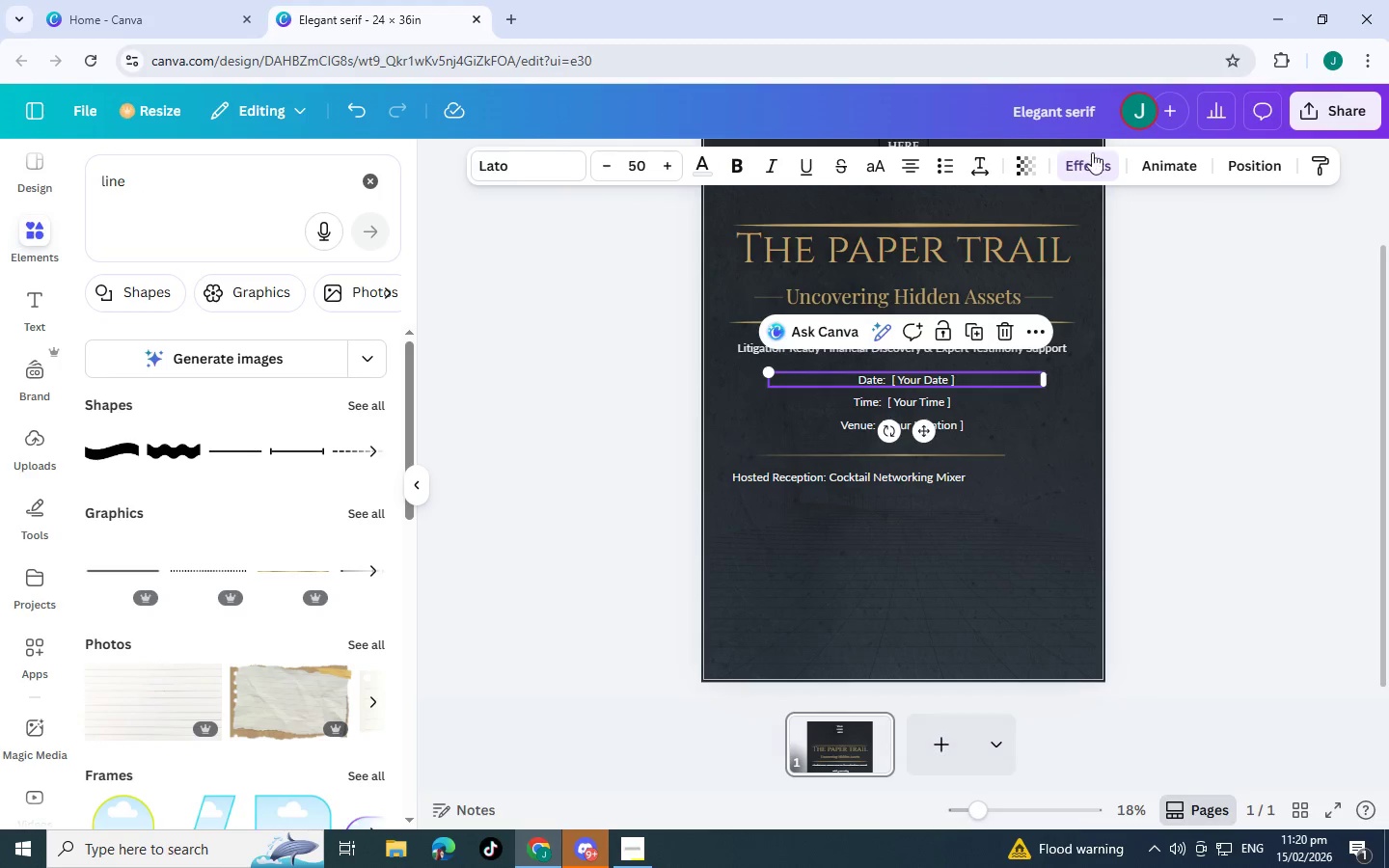 
left_click([1080, 169])
 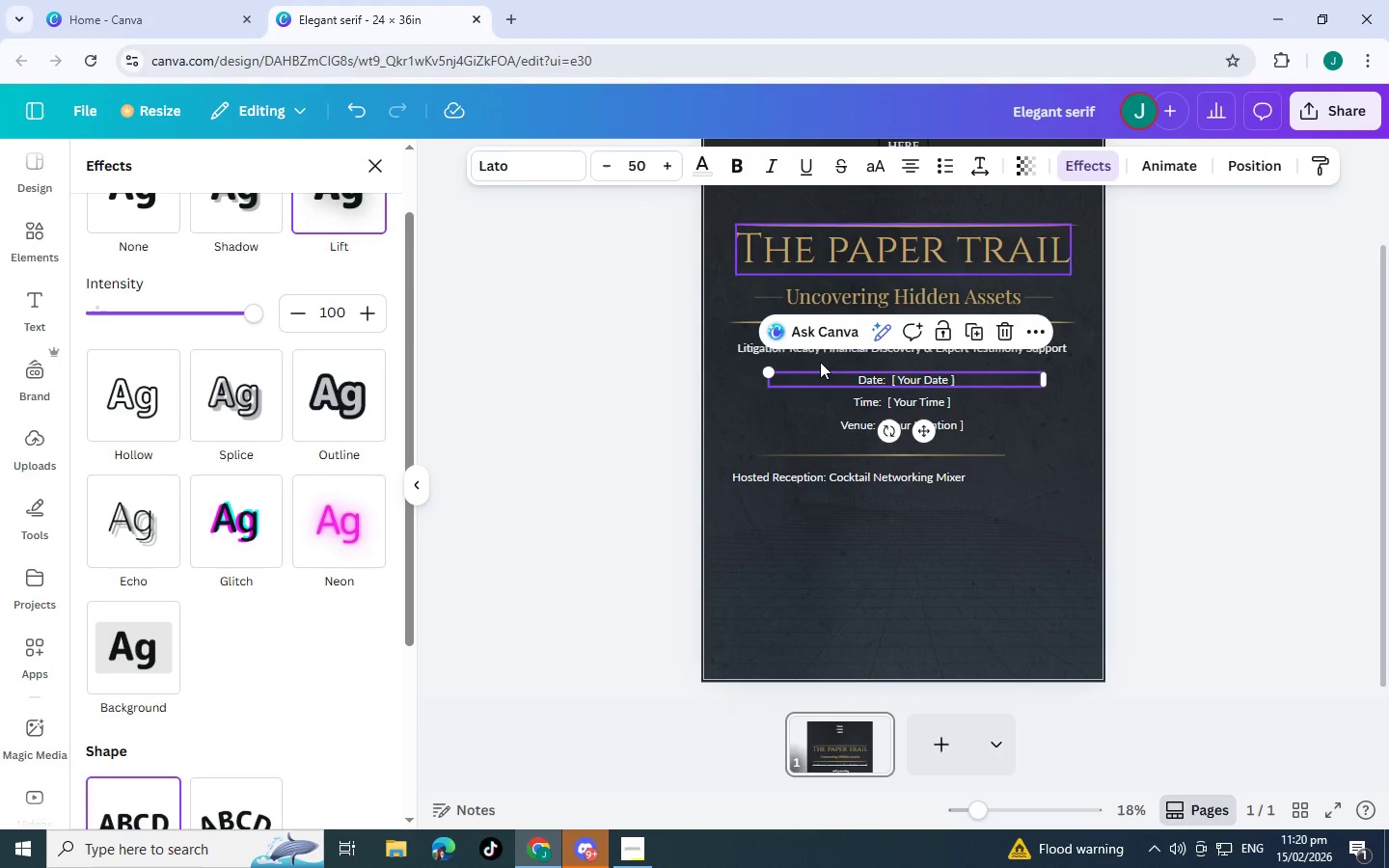 
left_click([661, 462])
 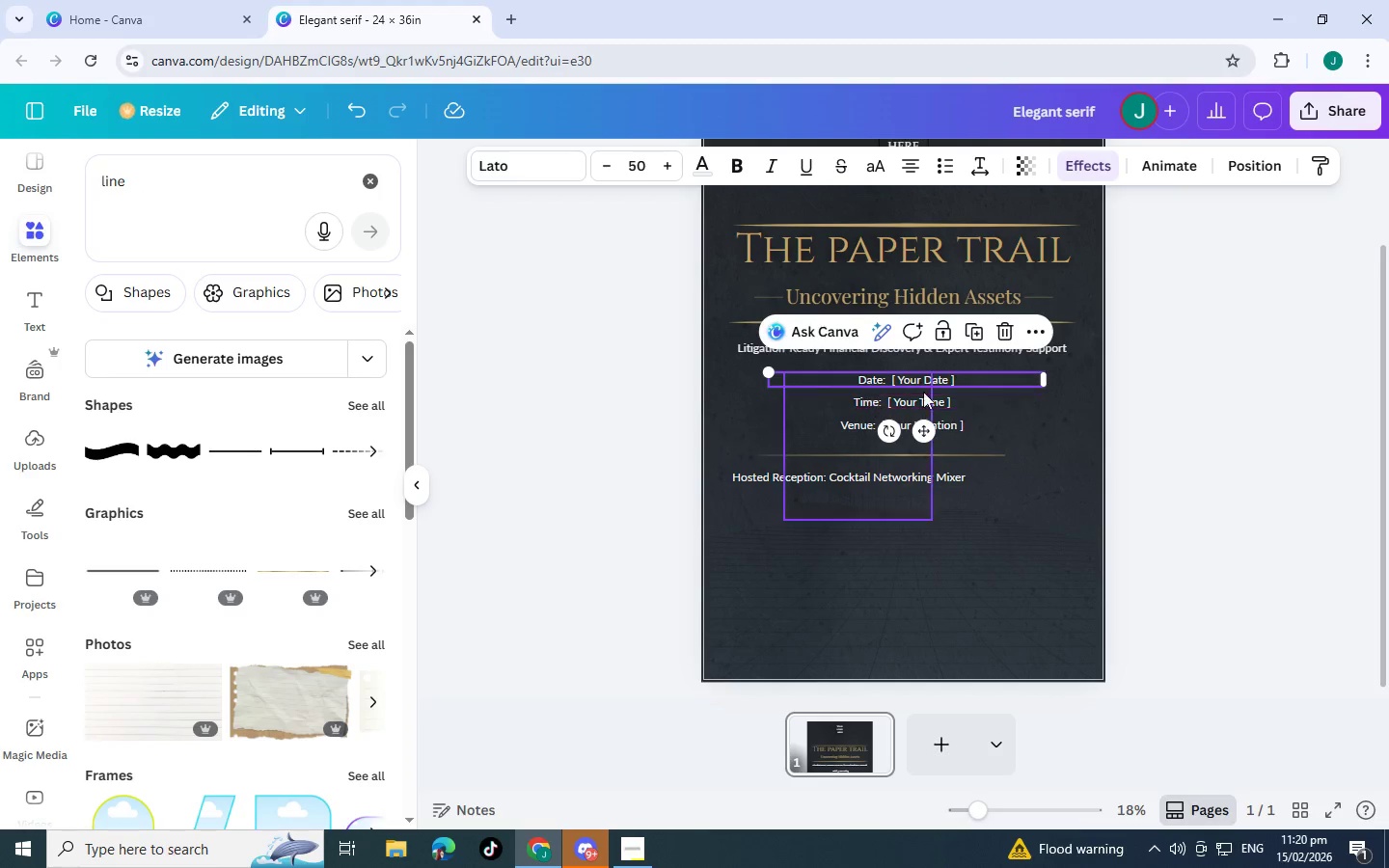 
left_click([970, 451])
 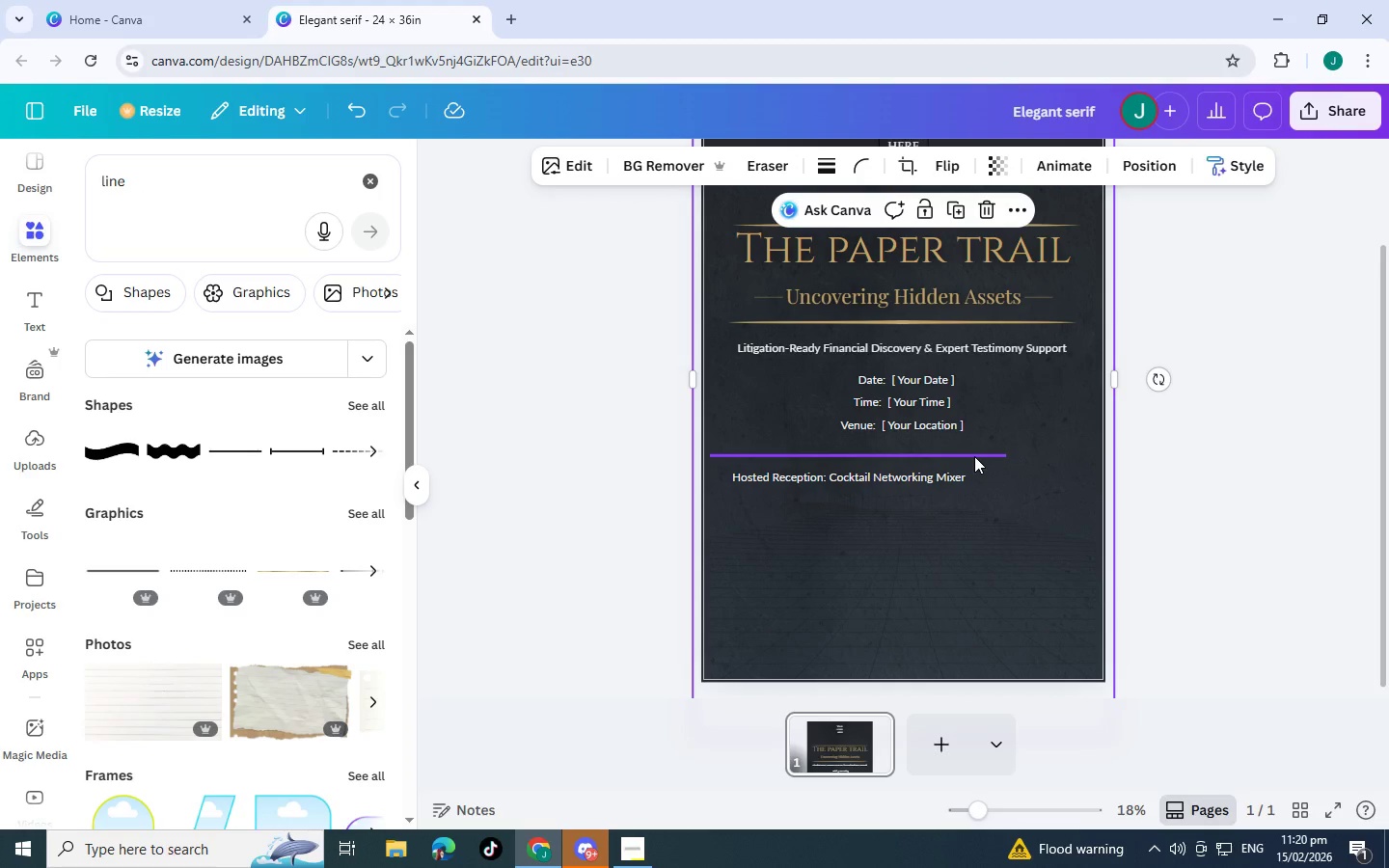 
left_click([974, 456])
 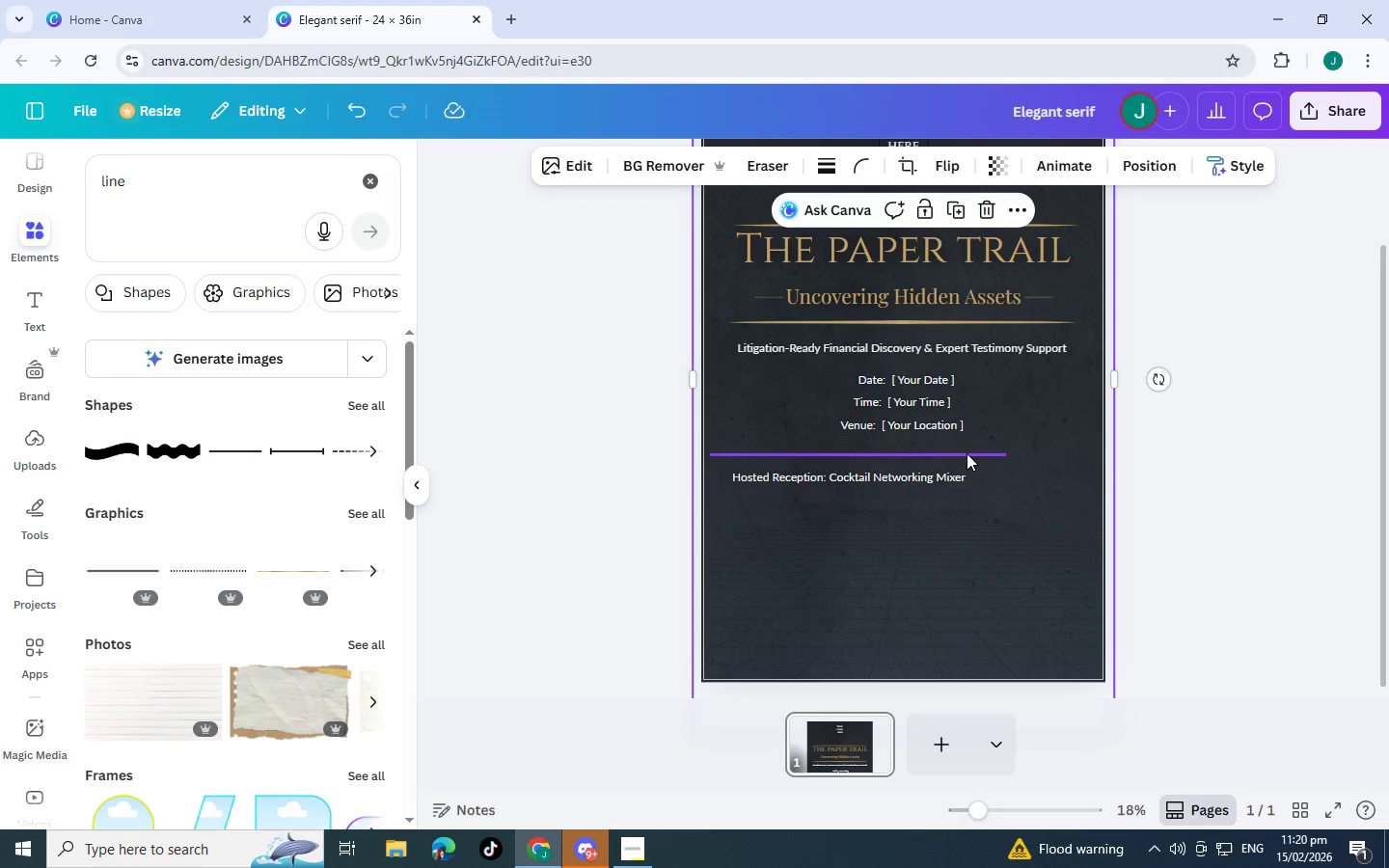 
left_click([967, 453])
 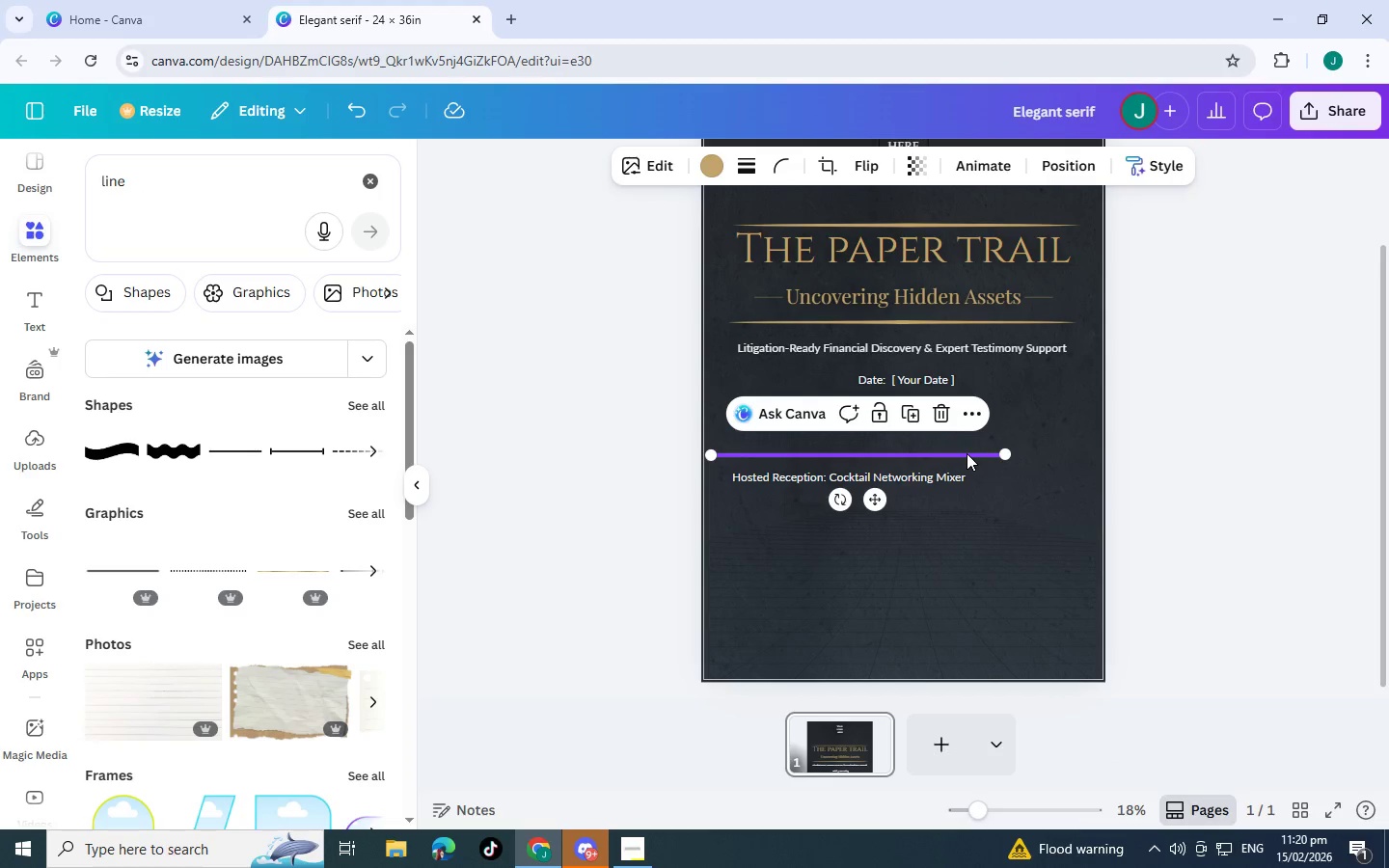 
left_click_drag(start_coordinate=[967, 453], to_coordinate=[935, 454])
 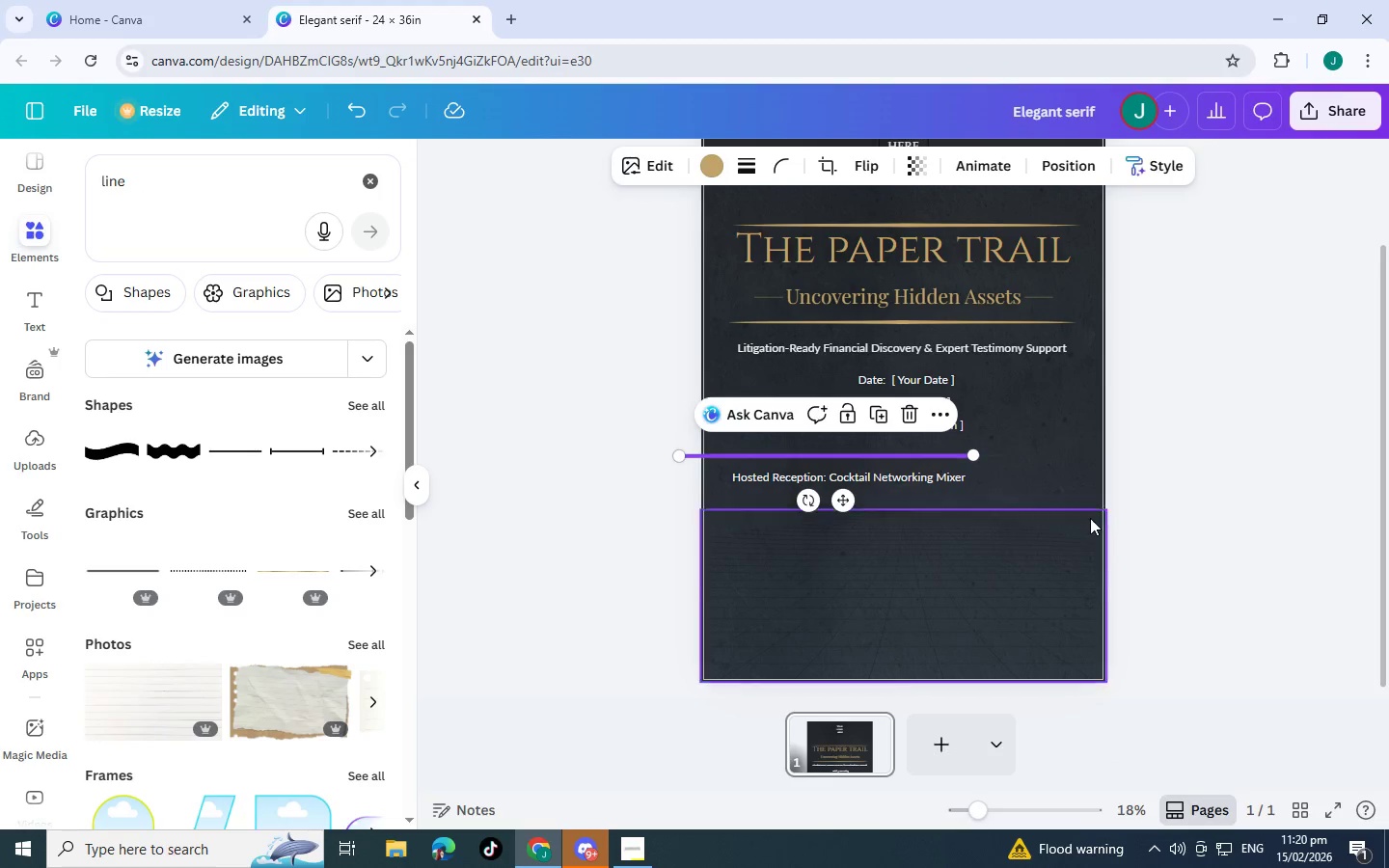 
left_click([1090, 518])
 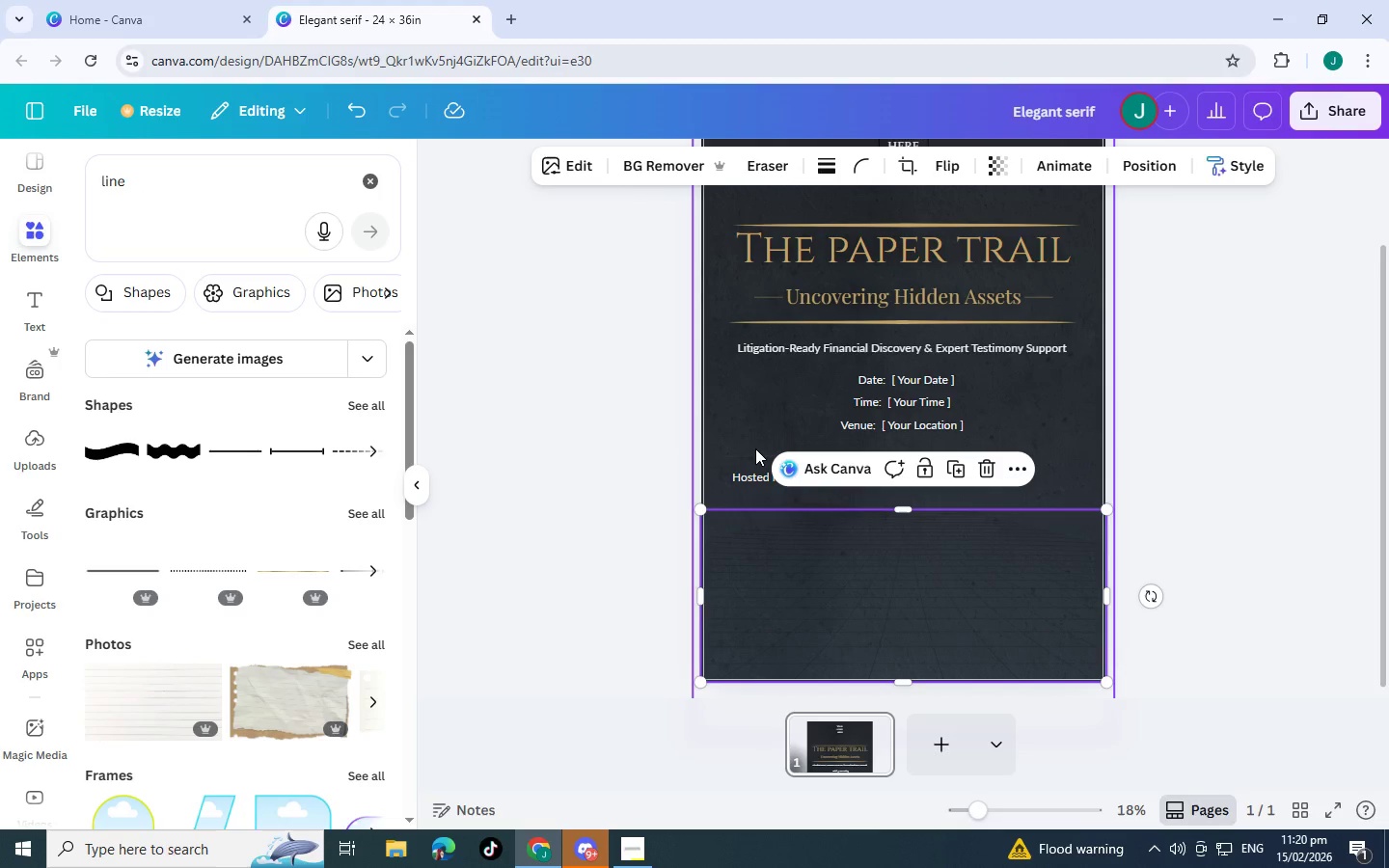 
left_click([762, 452])
 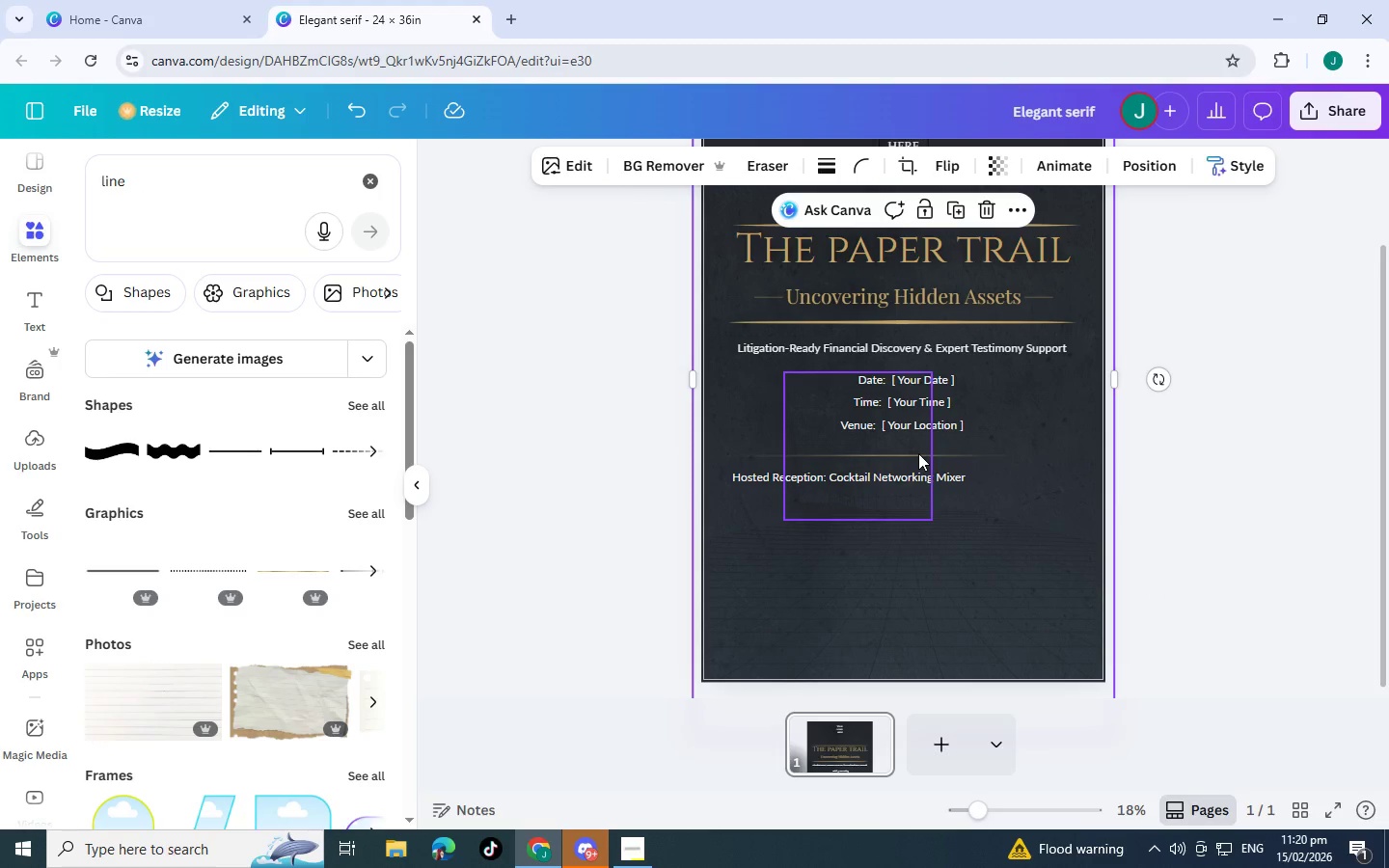 
left_click_drag(start_coordinate=[922, 455], to_coordinate=[905, 455])
 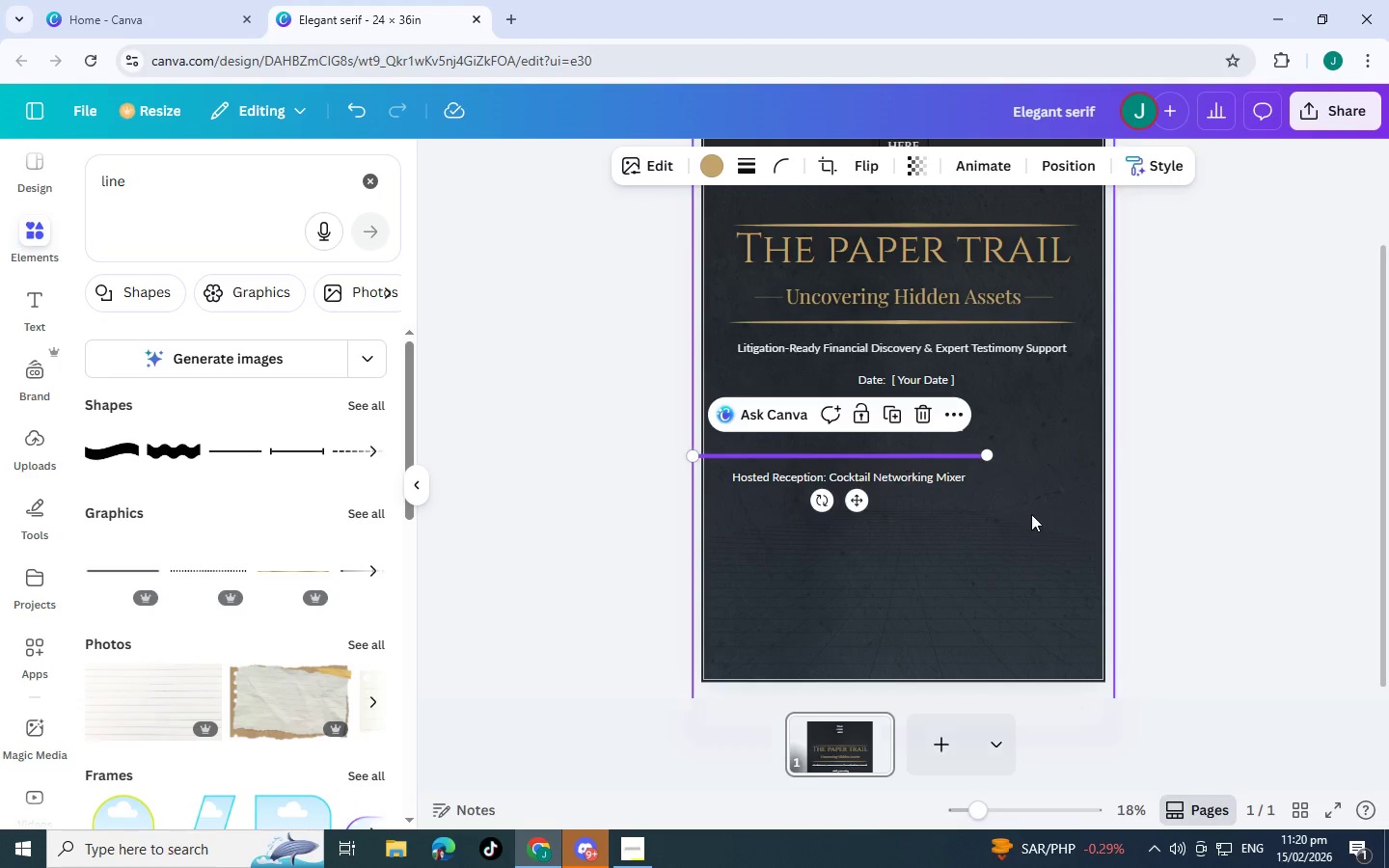 
left_click([1049, 553])
 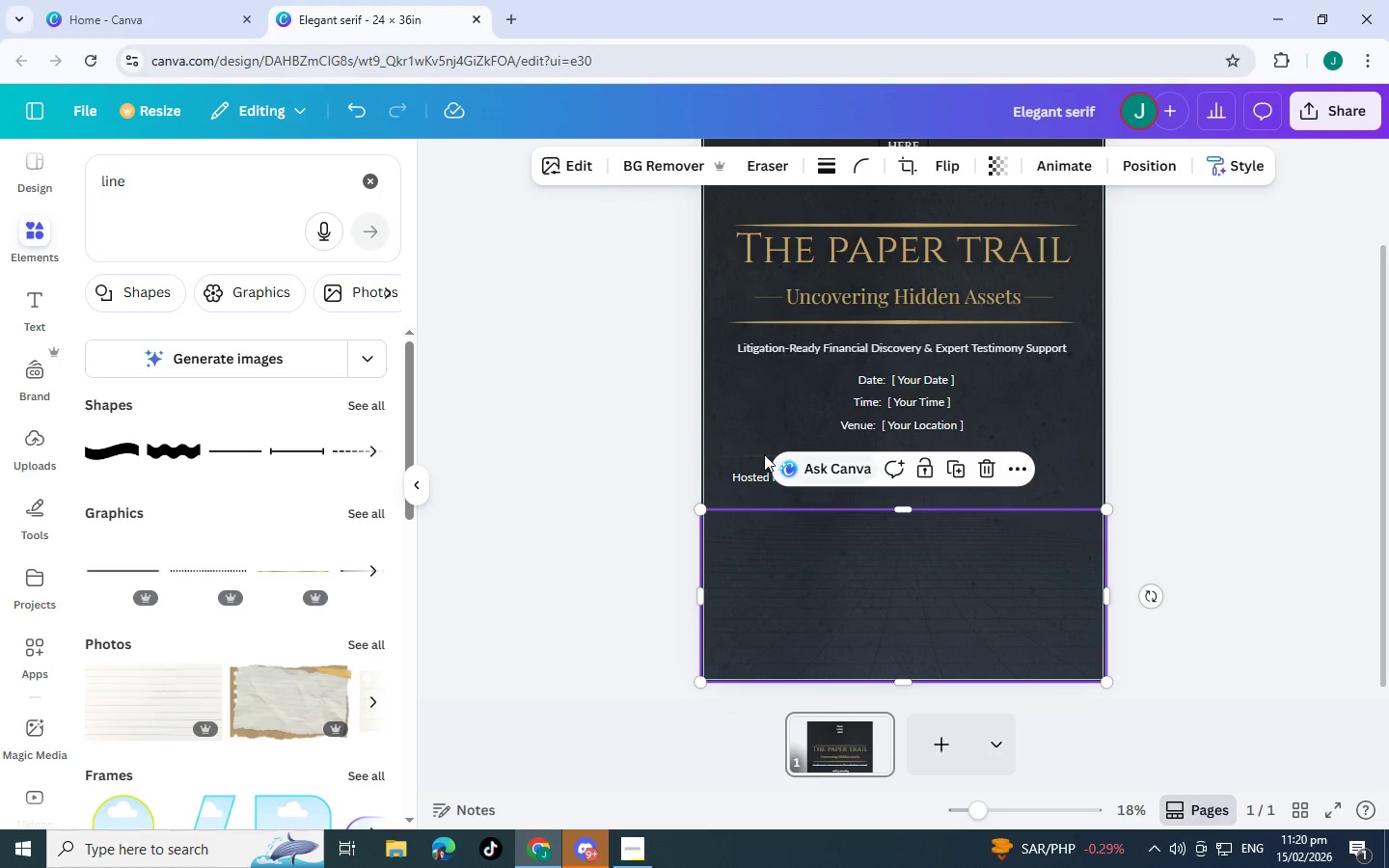 
left_click([754, 454])
 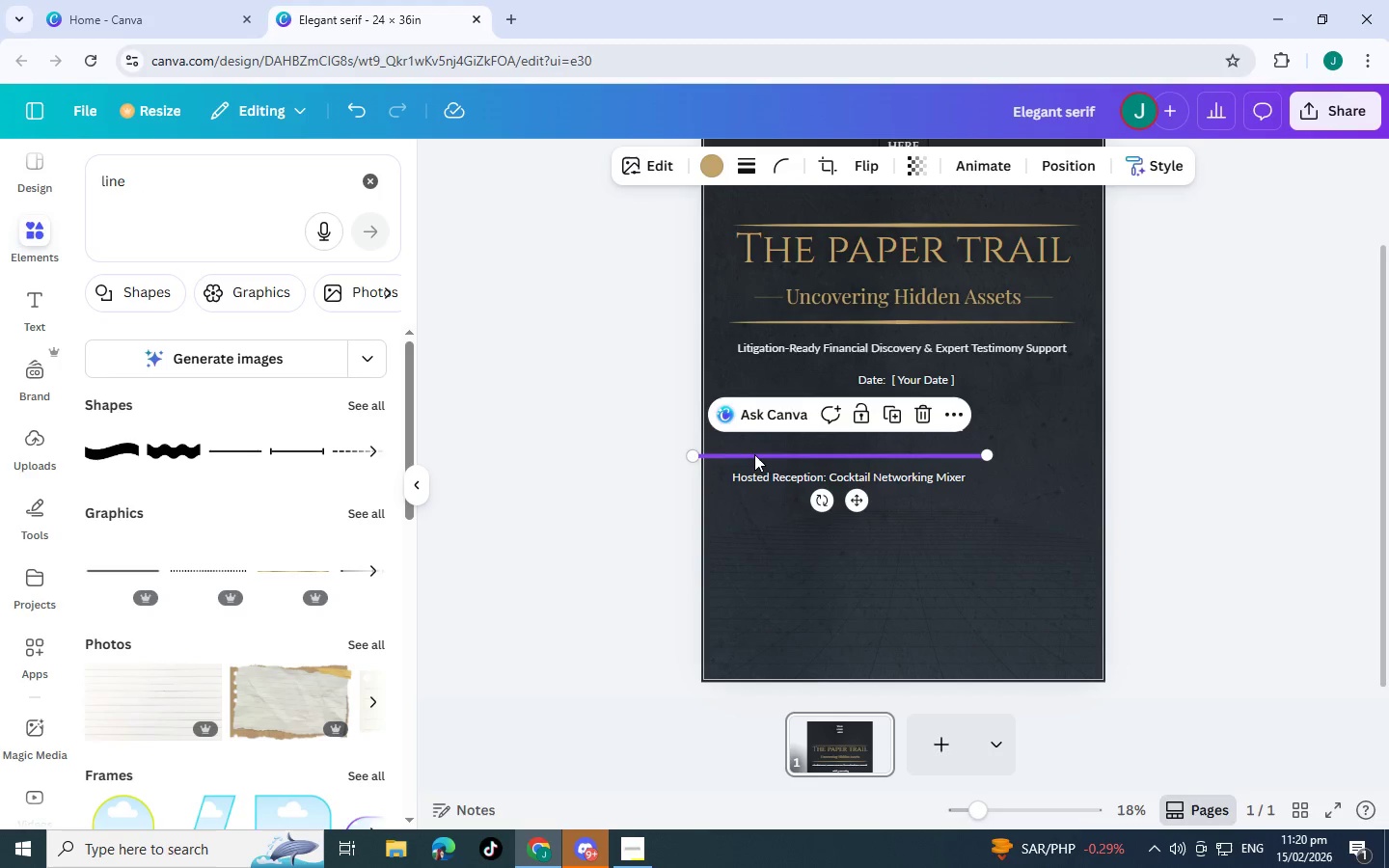 
key(Control+C)
 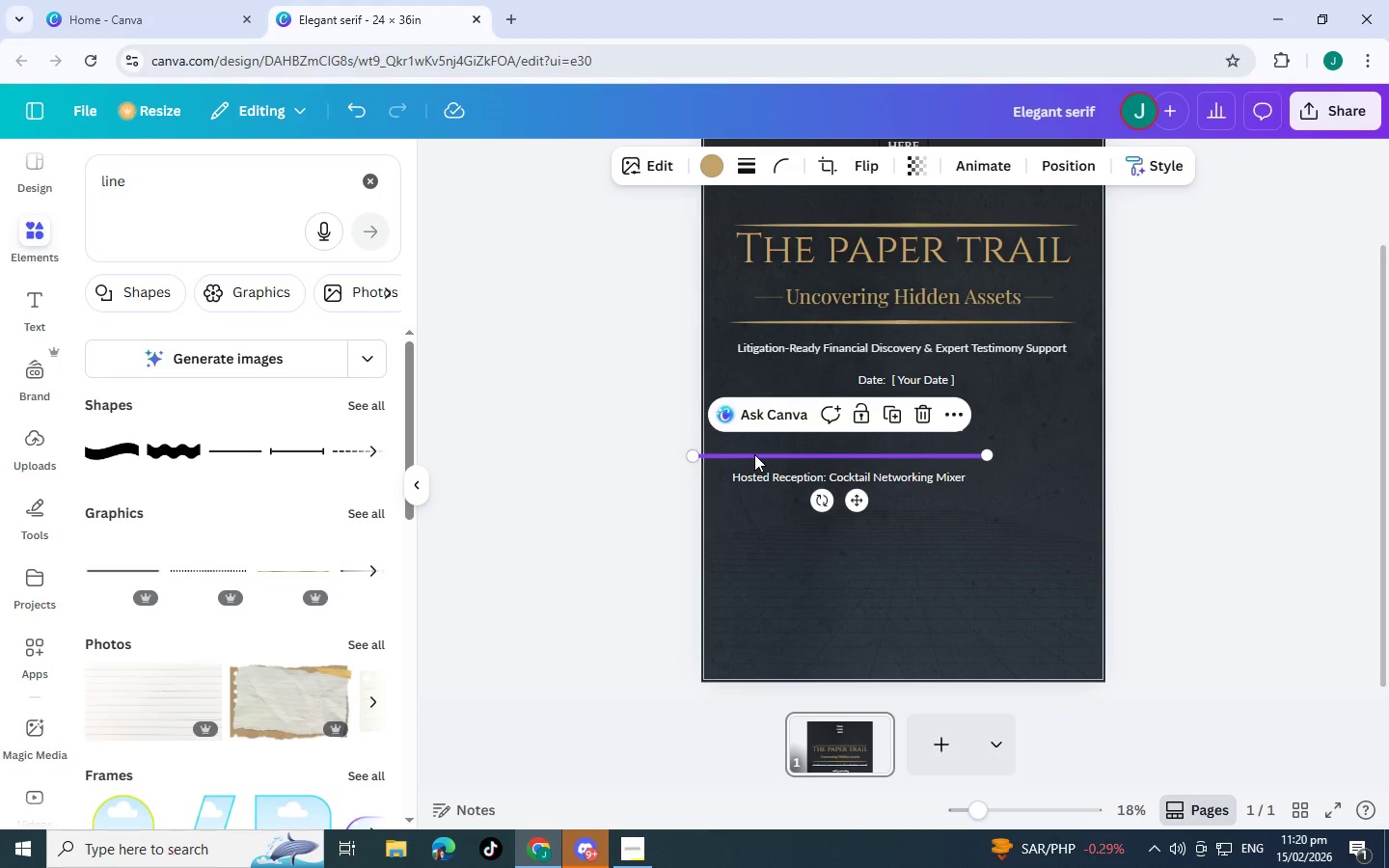 
key(Control+V)
 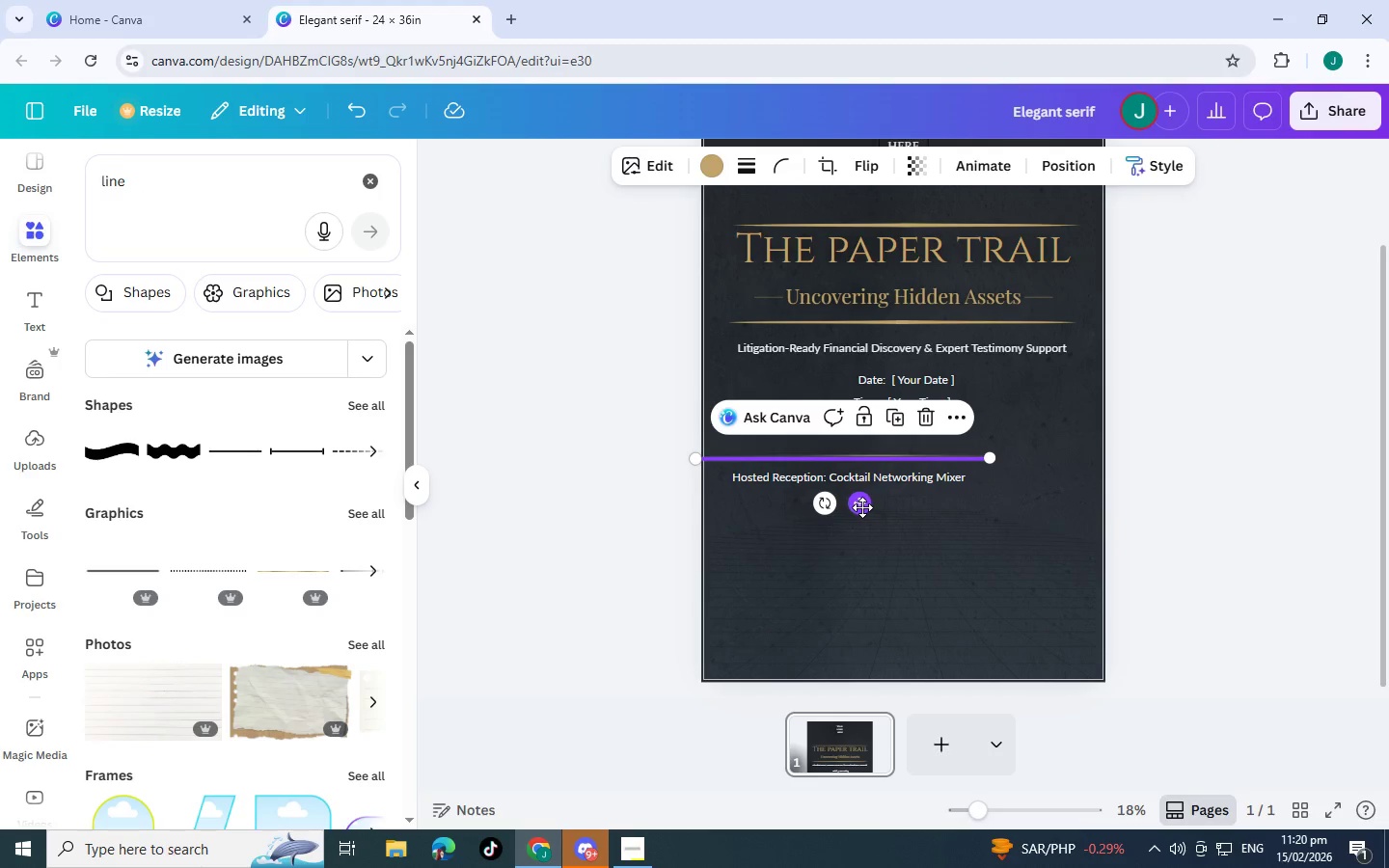 
left_click_drag(start_coordinate=[862, 507], to_coordinate=[917, 662])
 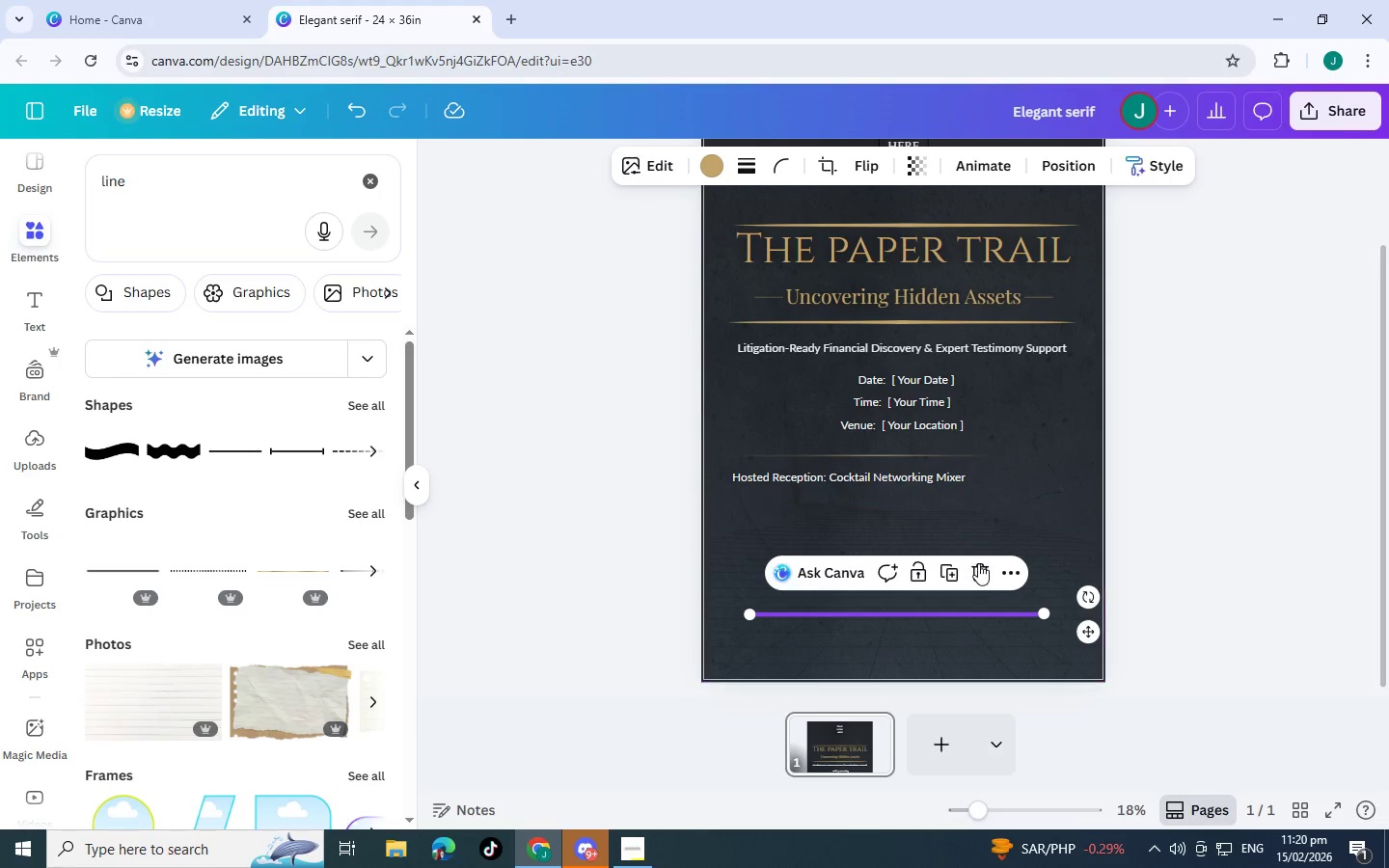 
left_click([979, 565])
 